 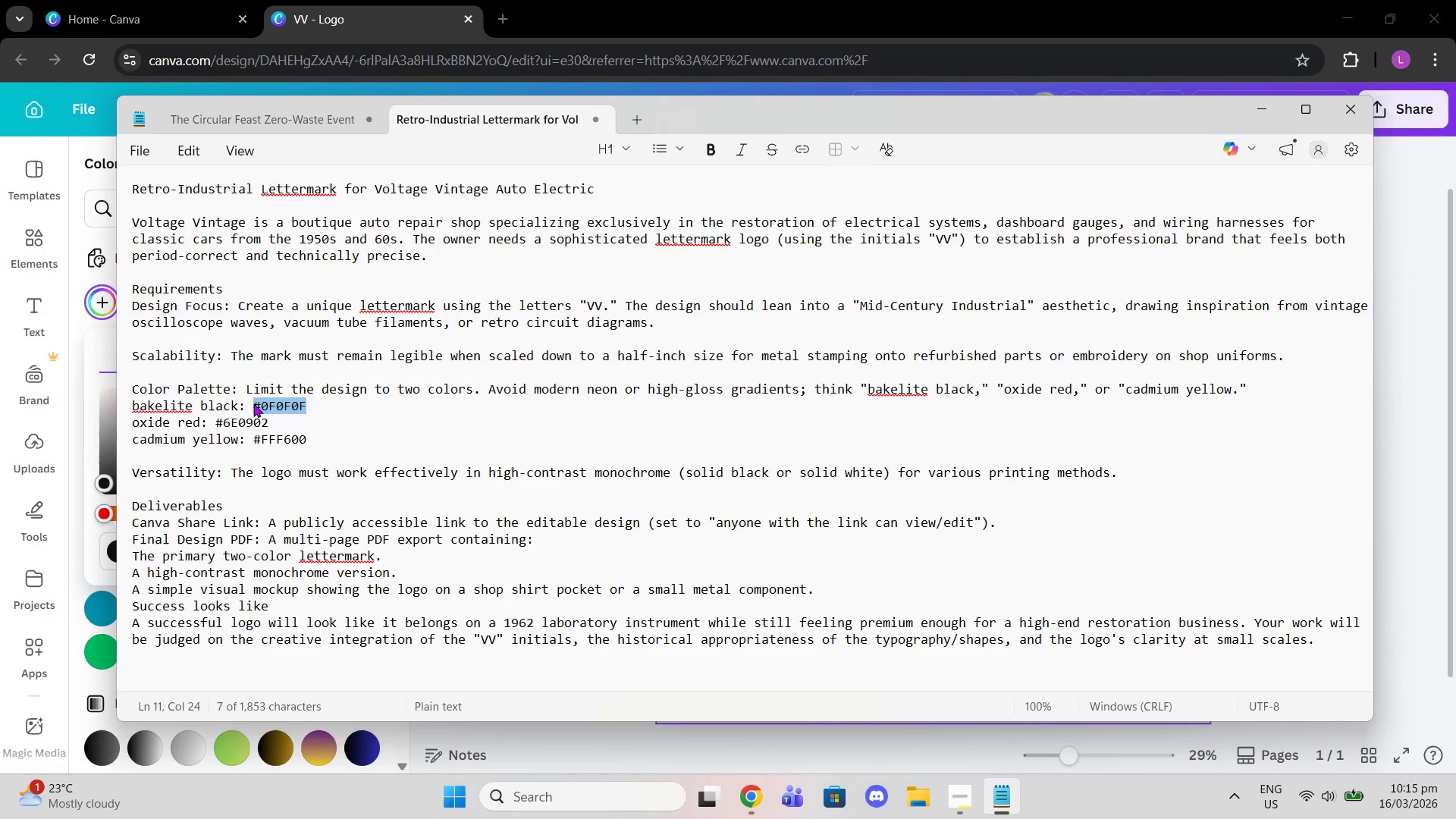 
key(Control+V)
 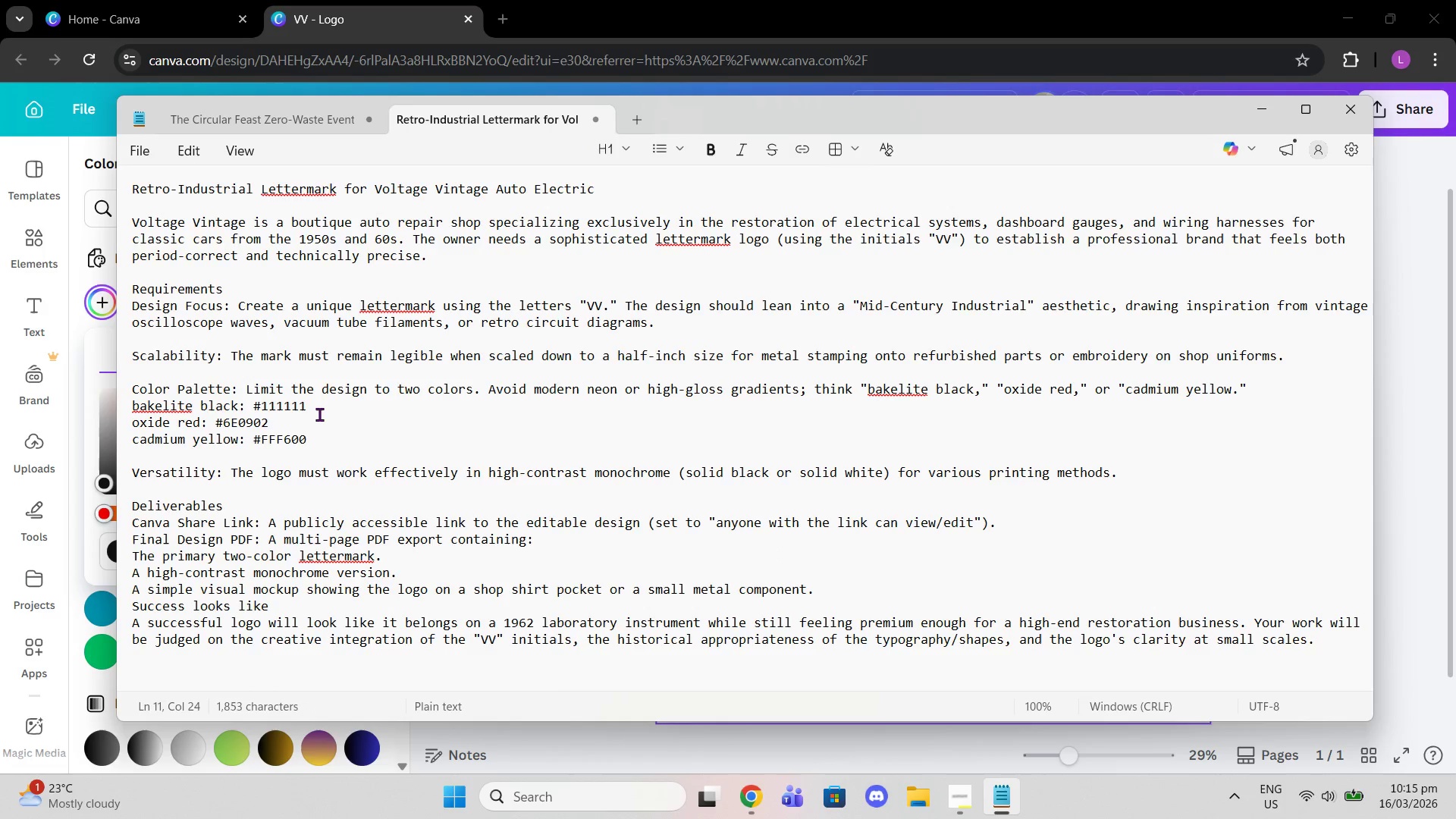 
left_click([319, 414])
 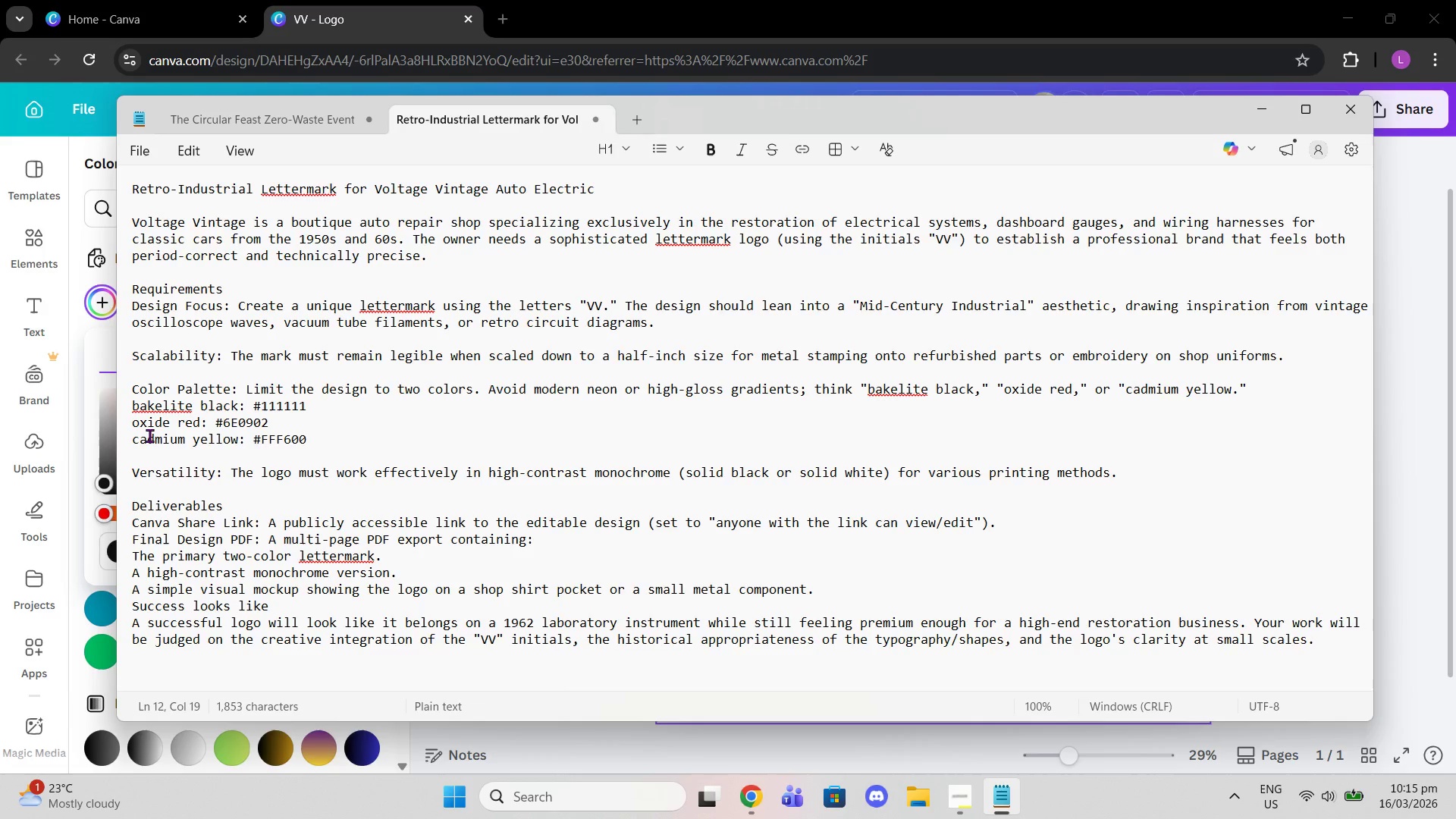 
wait(6.45)
 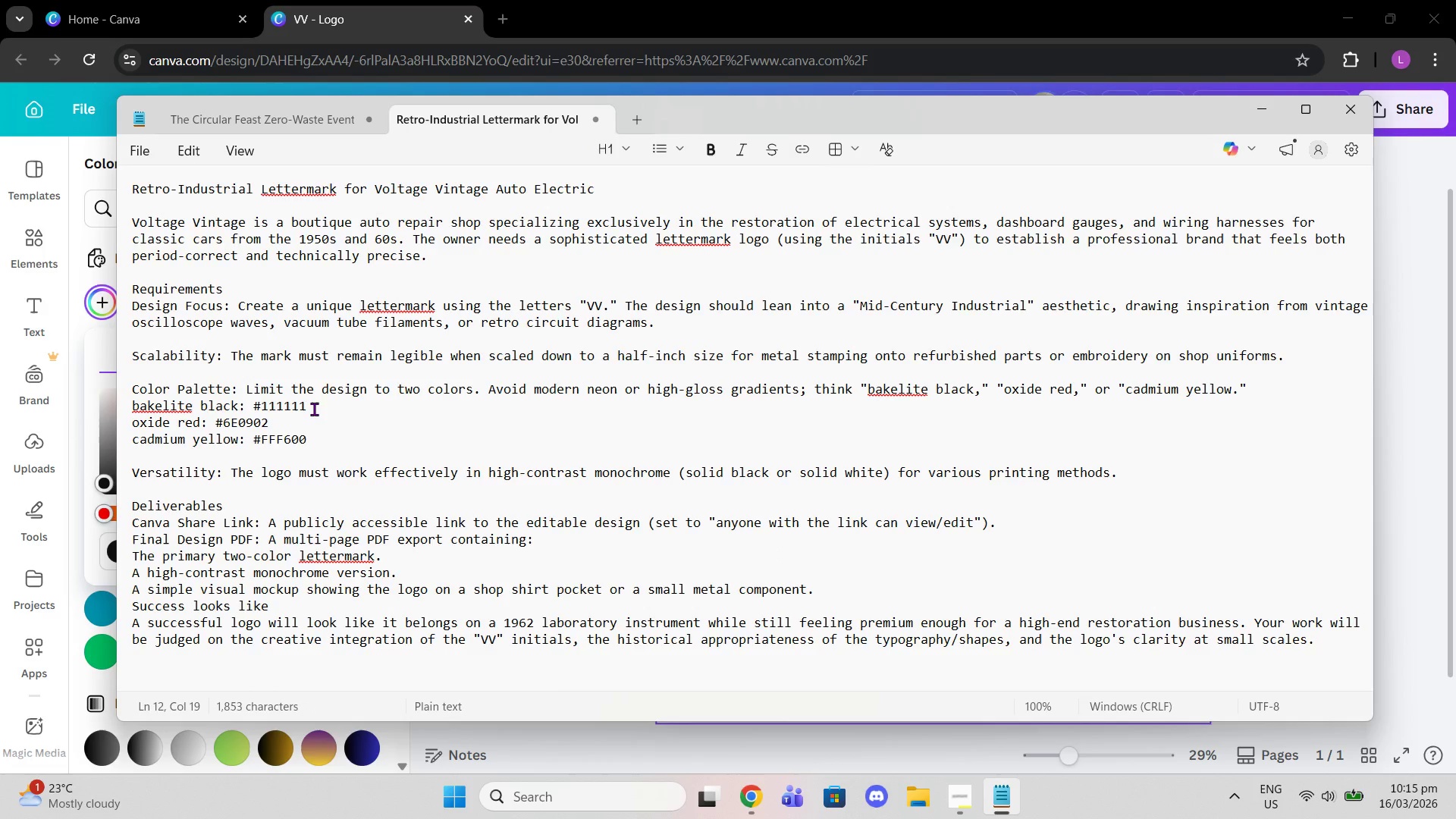 
left_click_drag(start_coordinate=[277, 425], to_coordinate=[223, 427])
 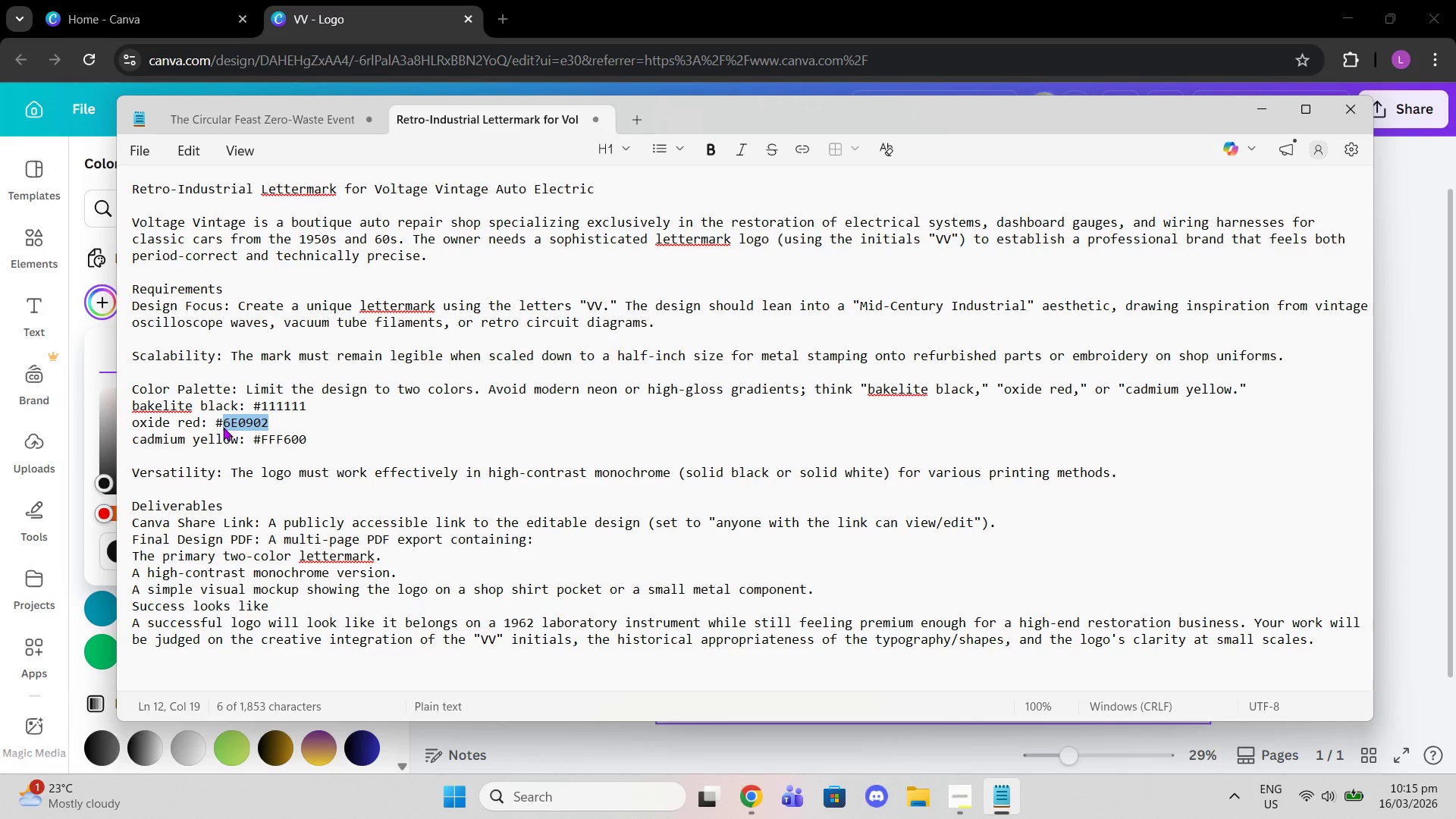 
type(C)3)
key(Backspace)
key(Backspace)
type(0392b)
 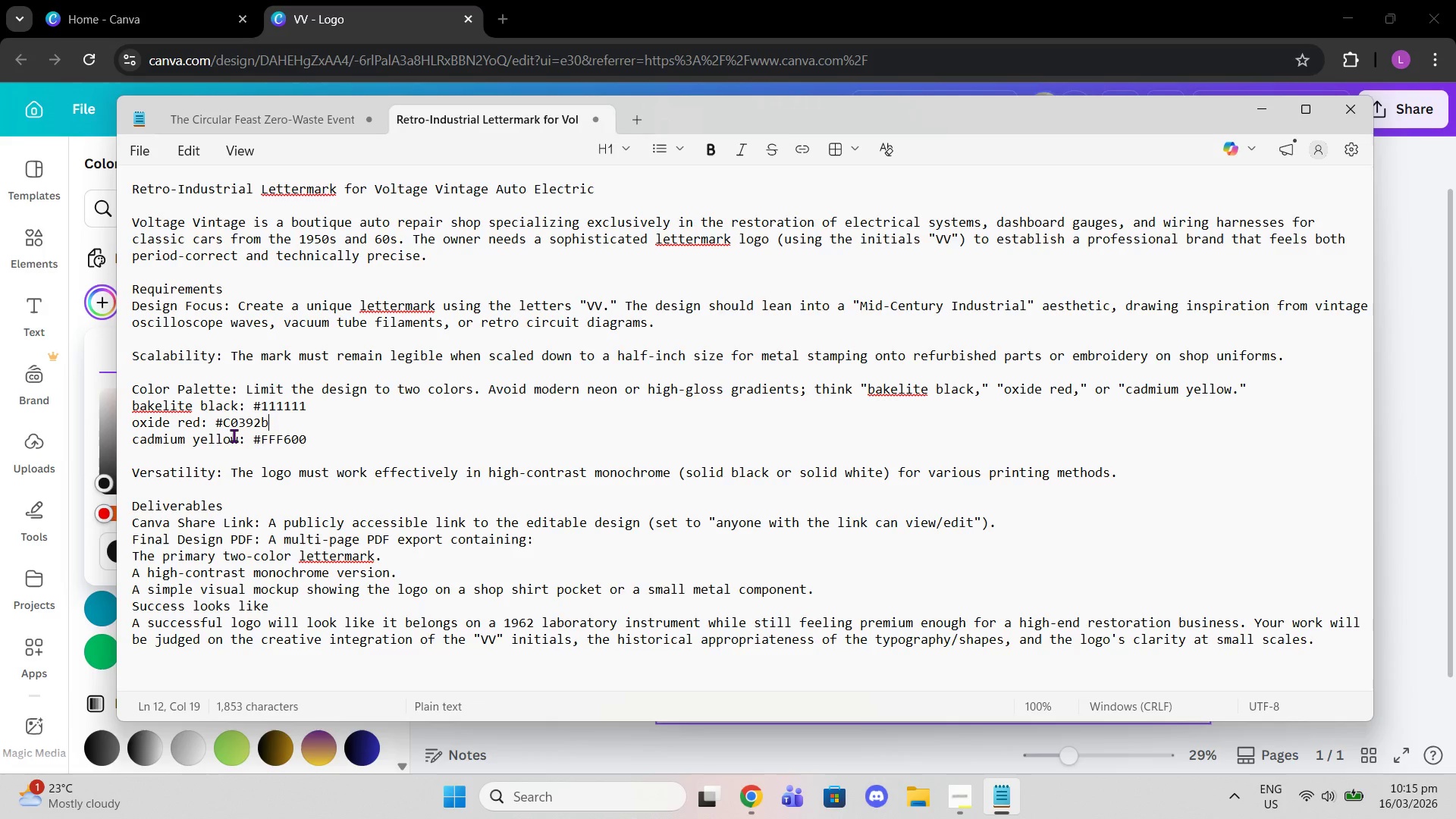 
left_click([368, 421])
 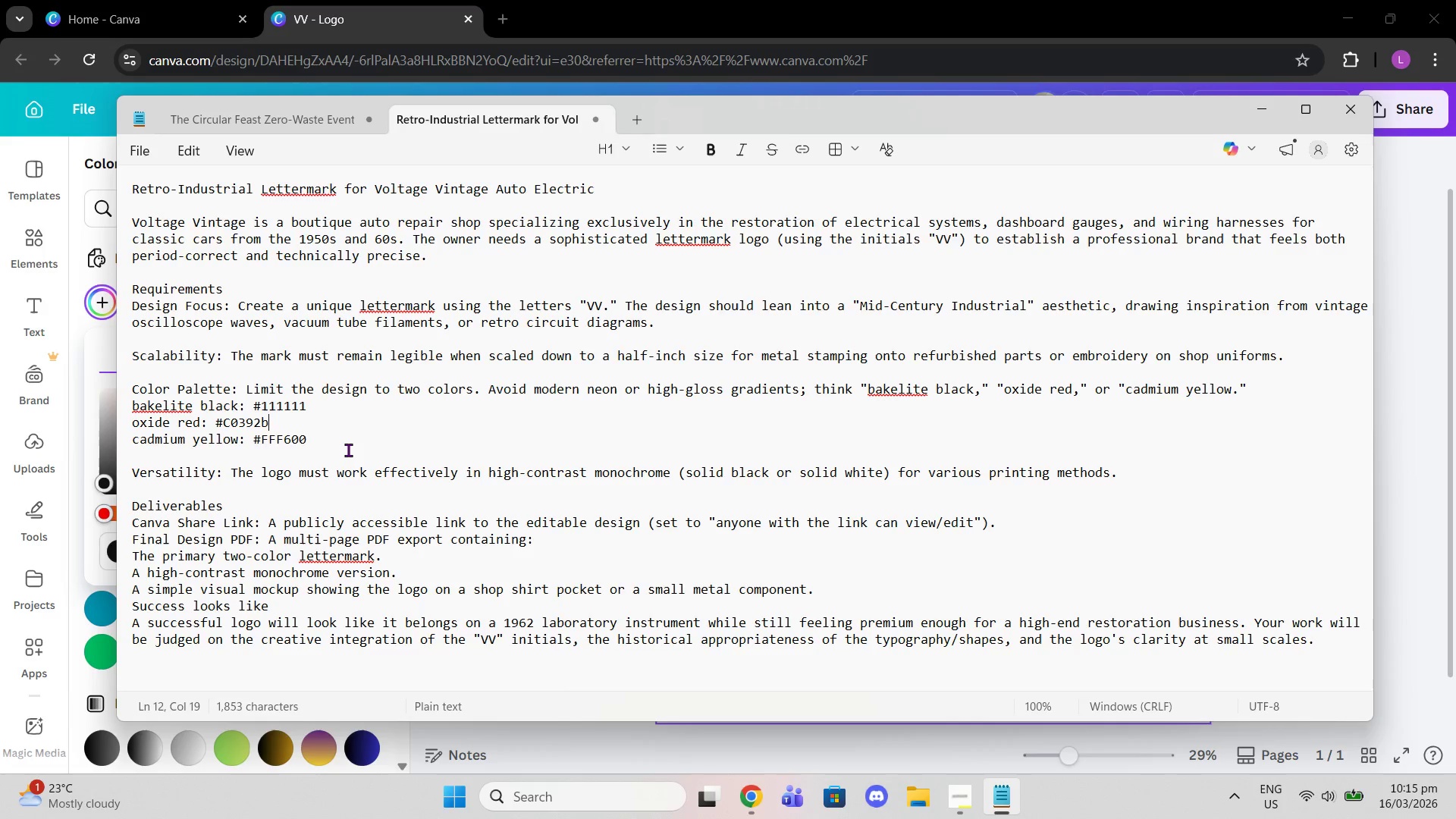 
left_click([348, 450])
 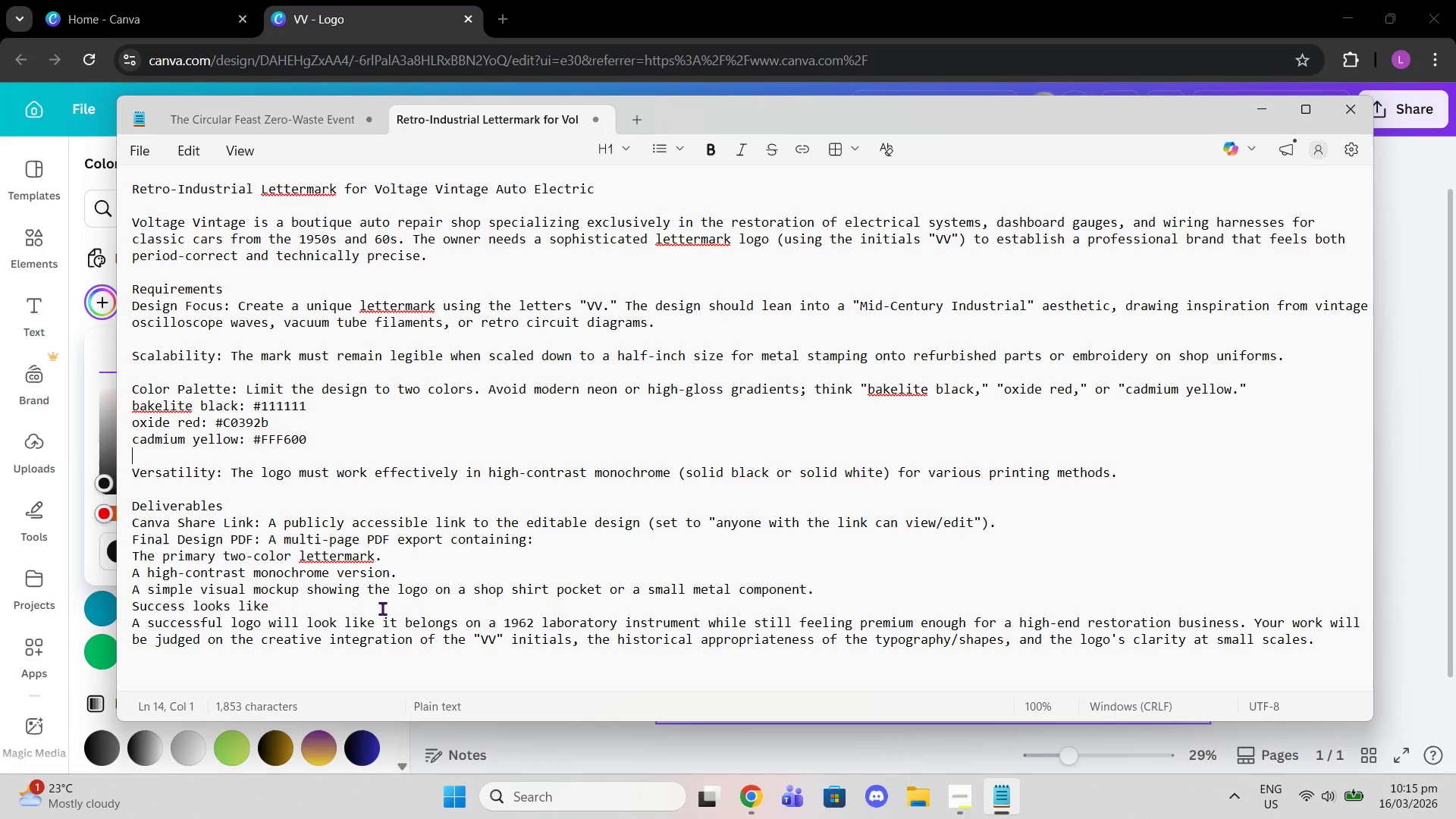 
wait(7.23)
 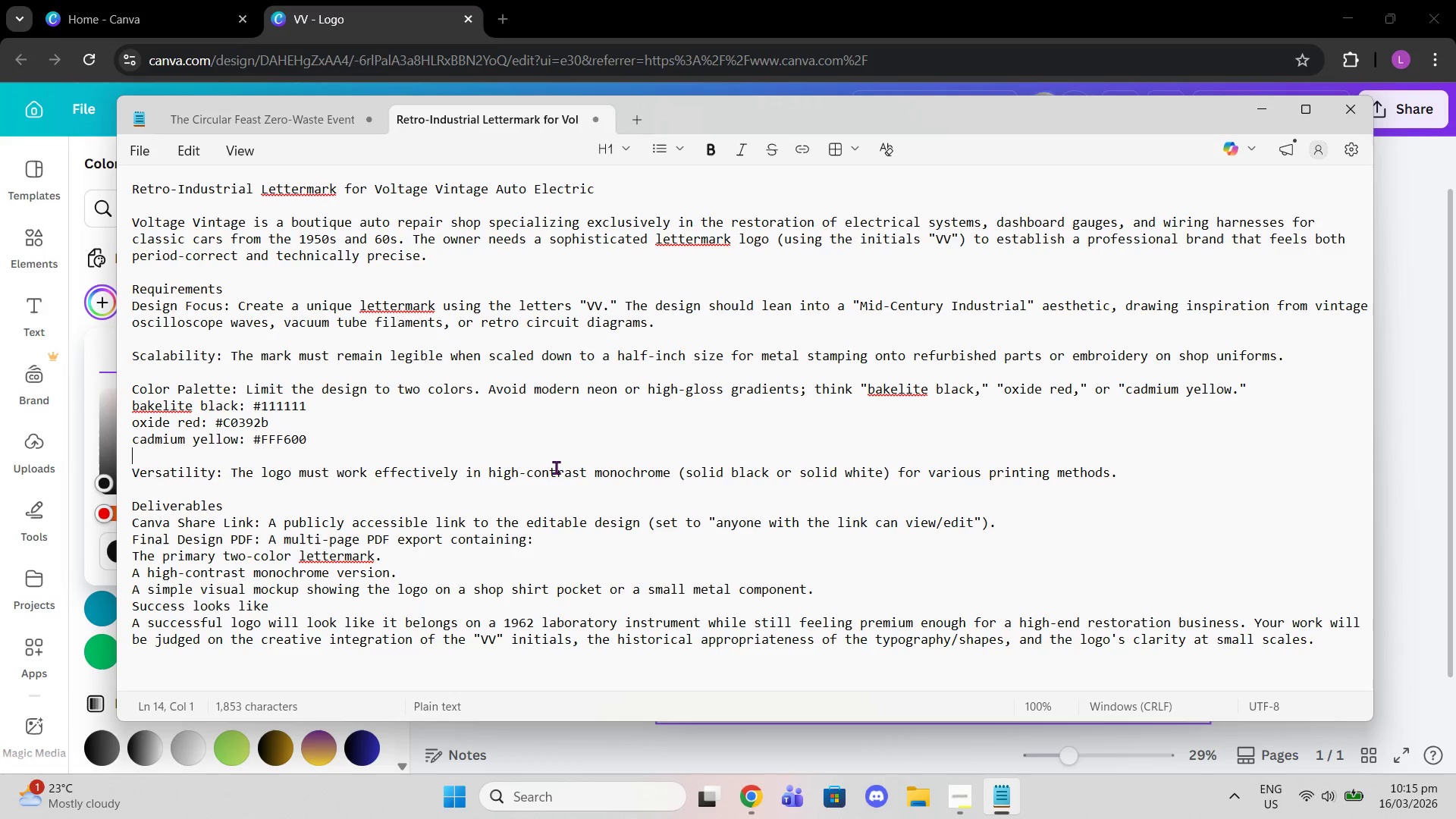 
left_click([1401, 403])
 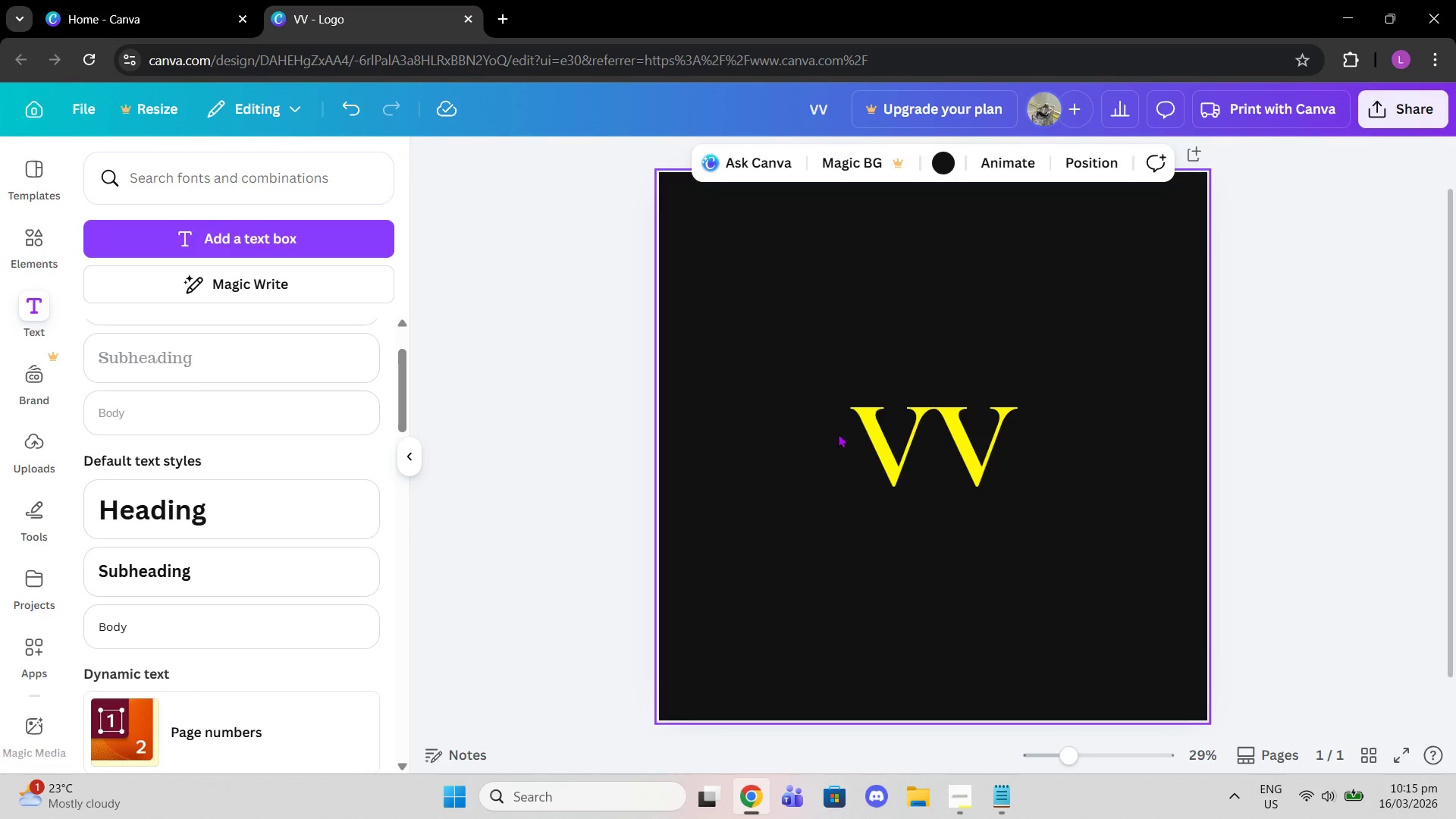 
wait(14.95)
 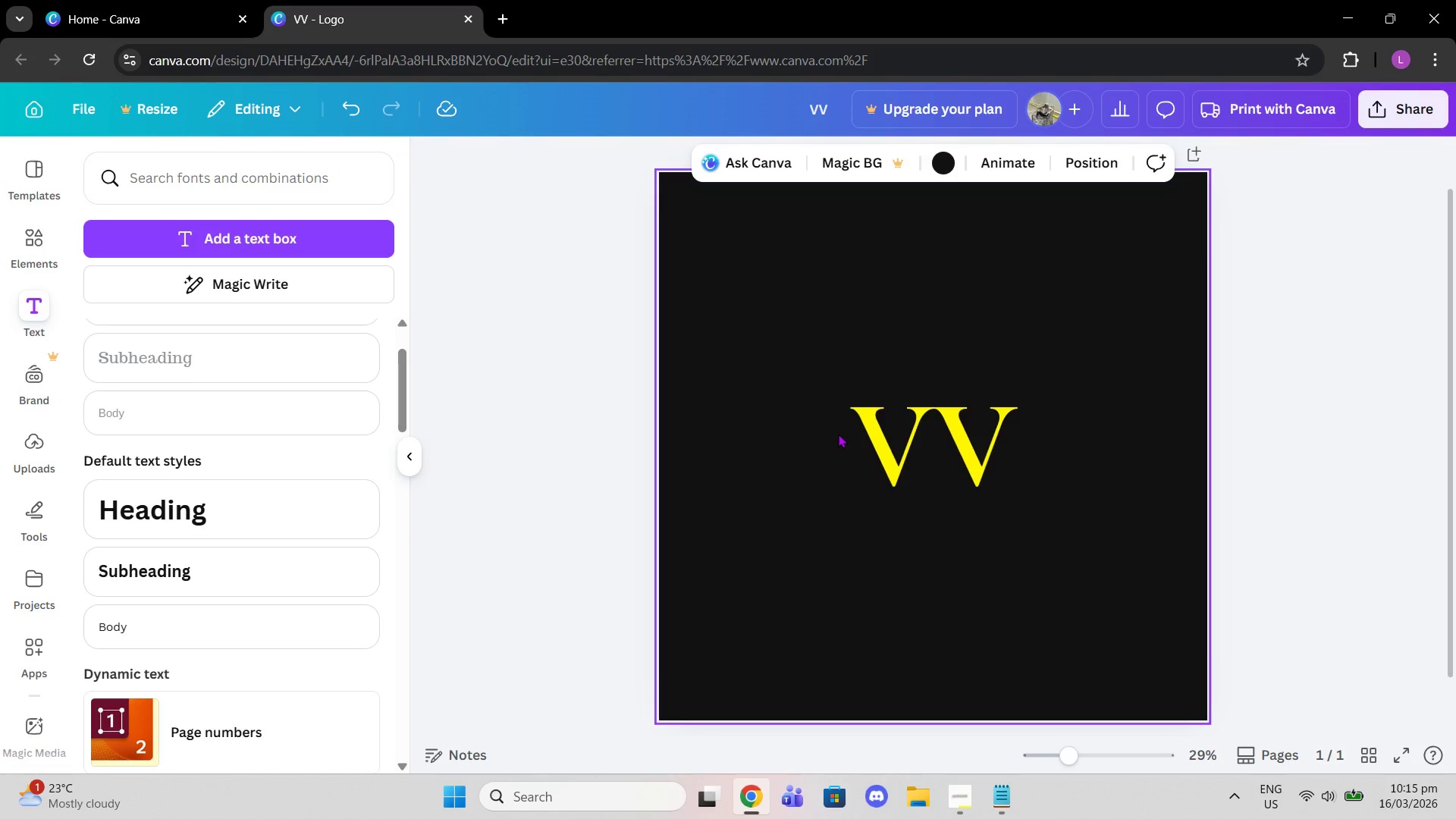 
left_click([981, 471])
 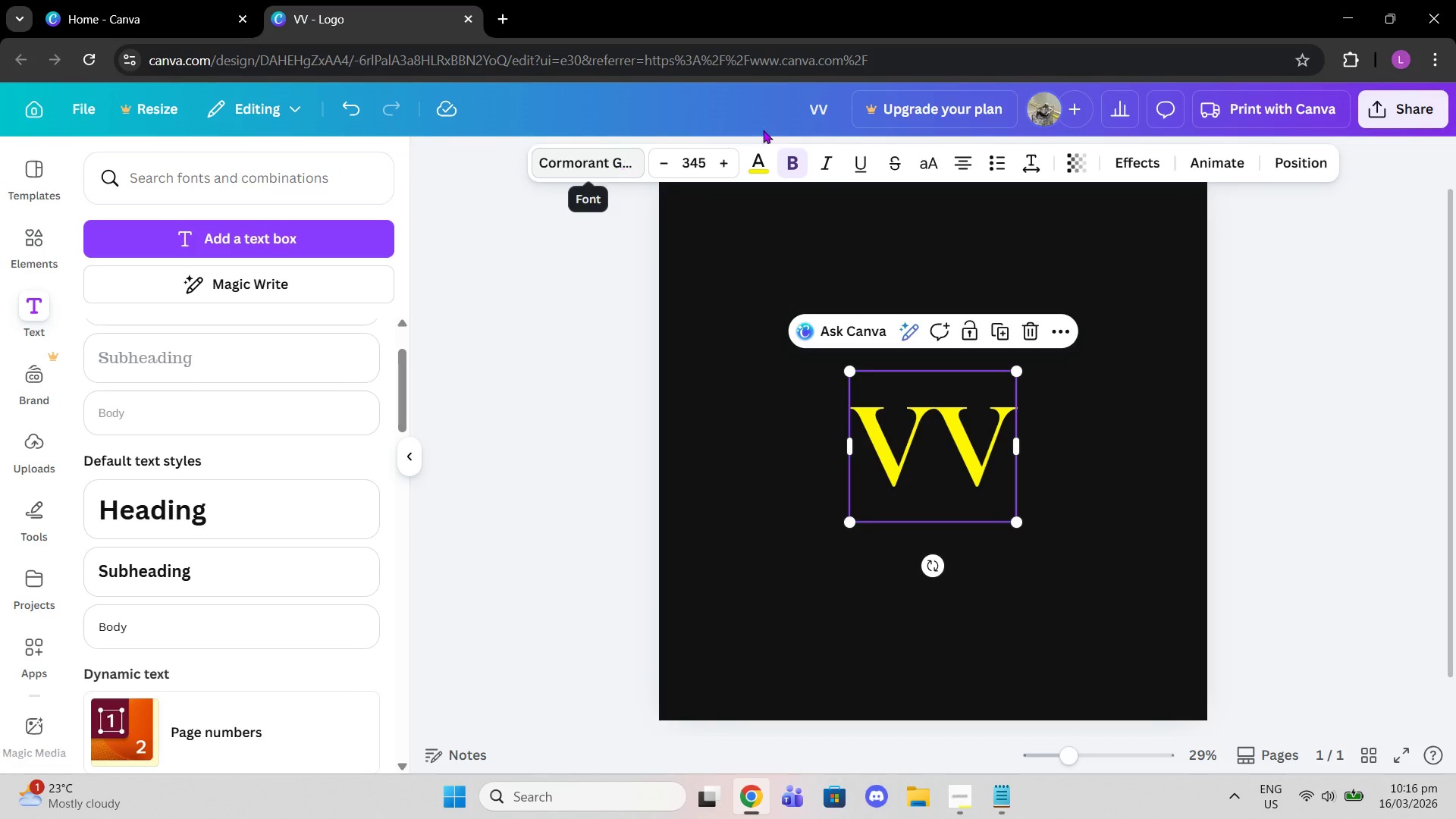 
left_click([1045, 160])
 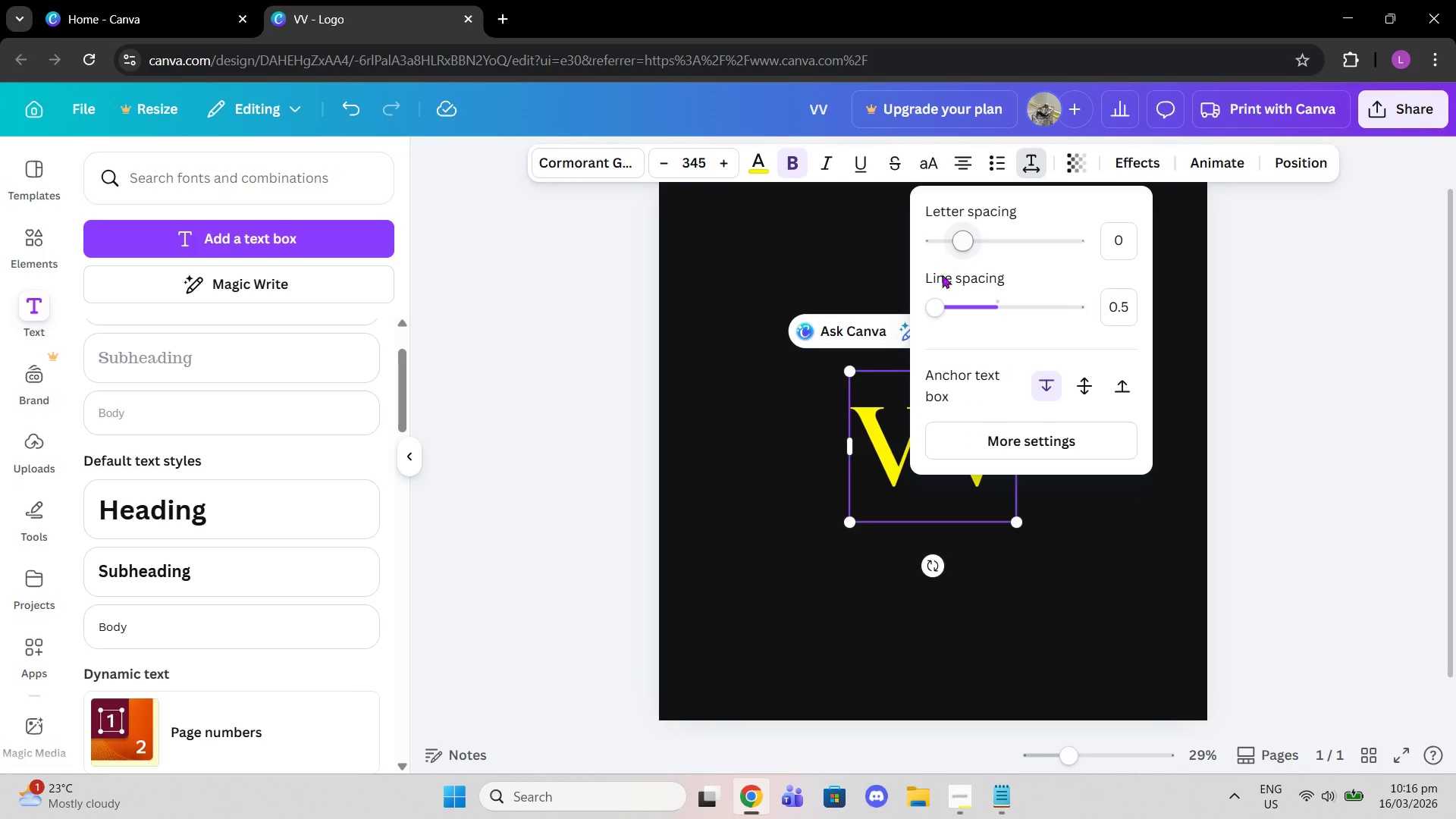 
left_click_drag(start_coordinate=[938, 304], to_coordinate=[965, 306])
 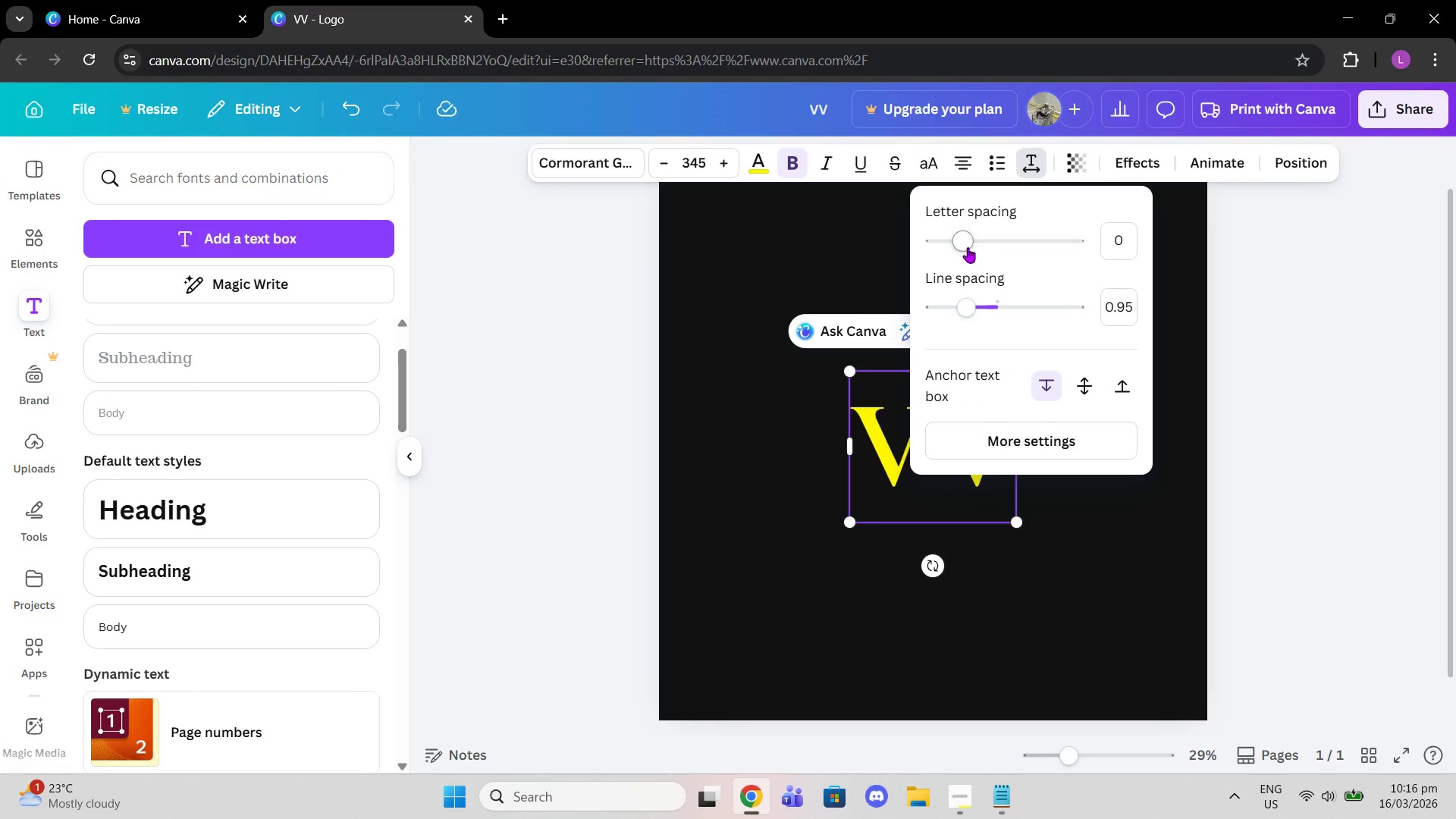 
left_click_drag(start_coordinate=[967, 247], to_coordinate=[921, 246])
 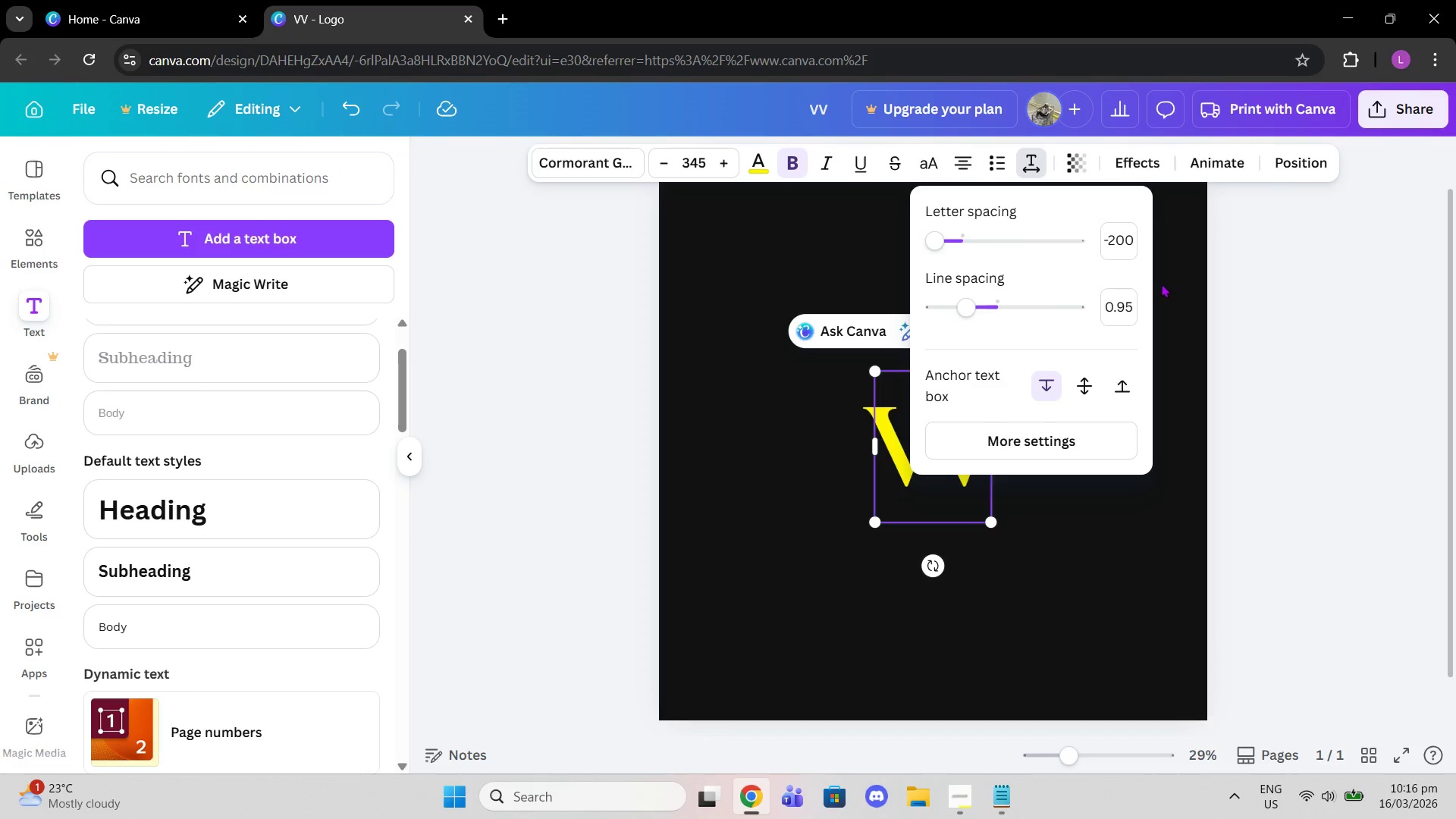 
left_click([1161, 284])
 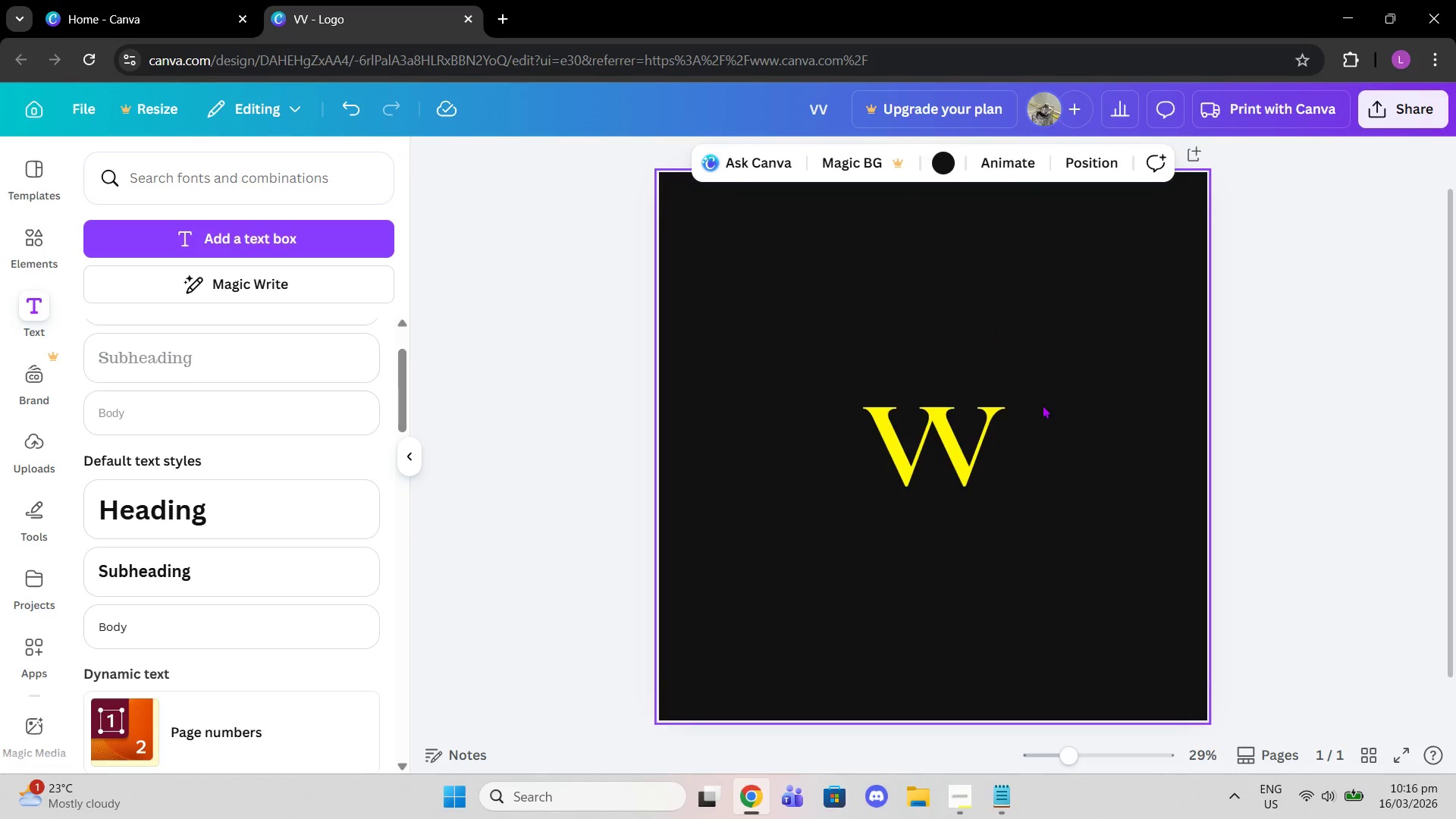 
left_click([912, 457])
 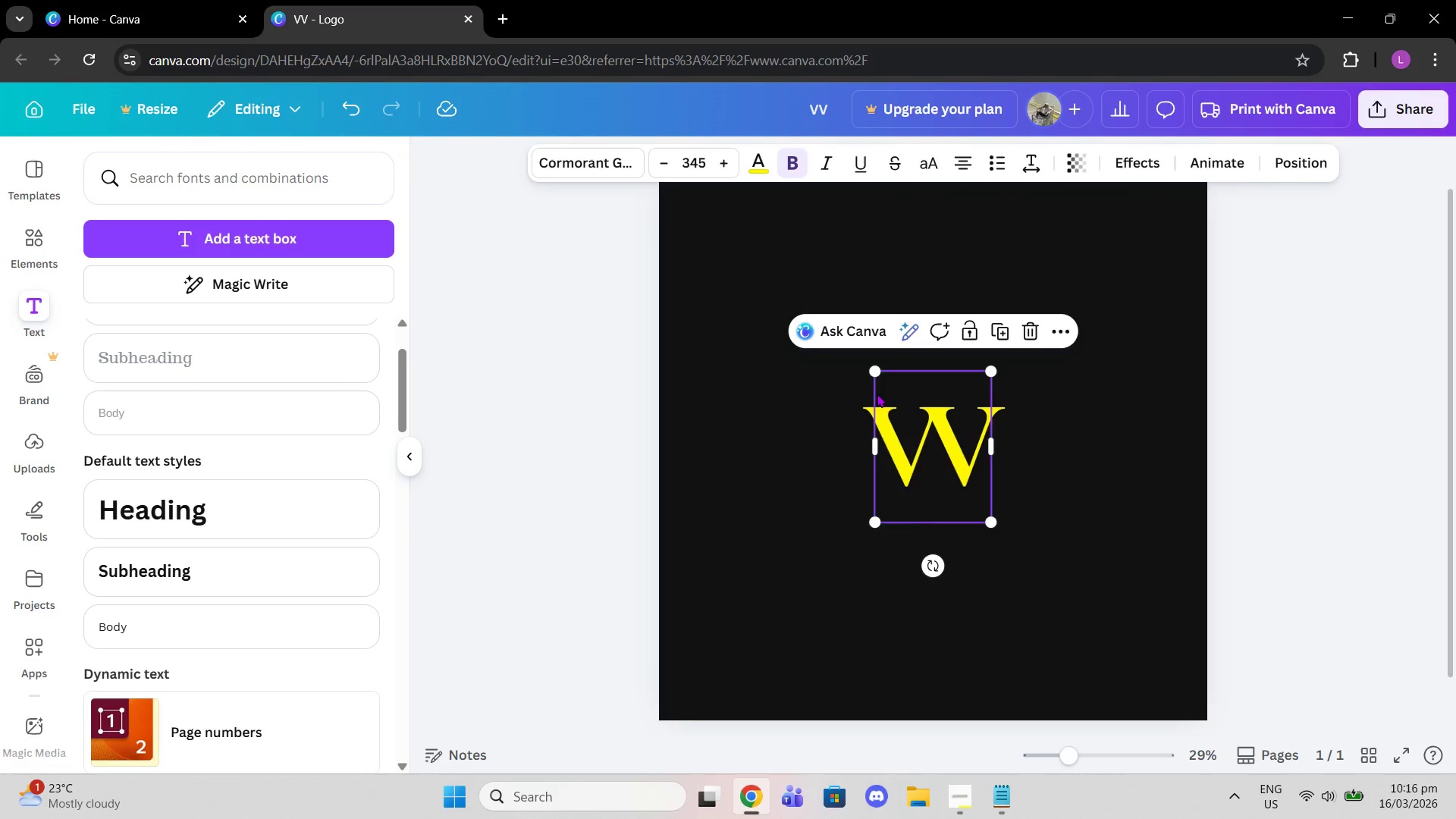 
left_click_drag(start_coordinate=[874, 372], to_coordinate=[789, 294])
 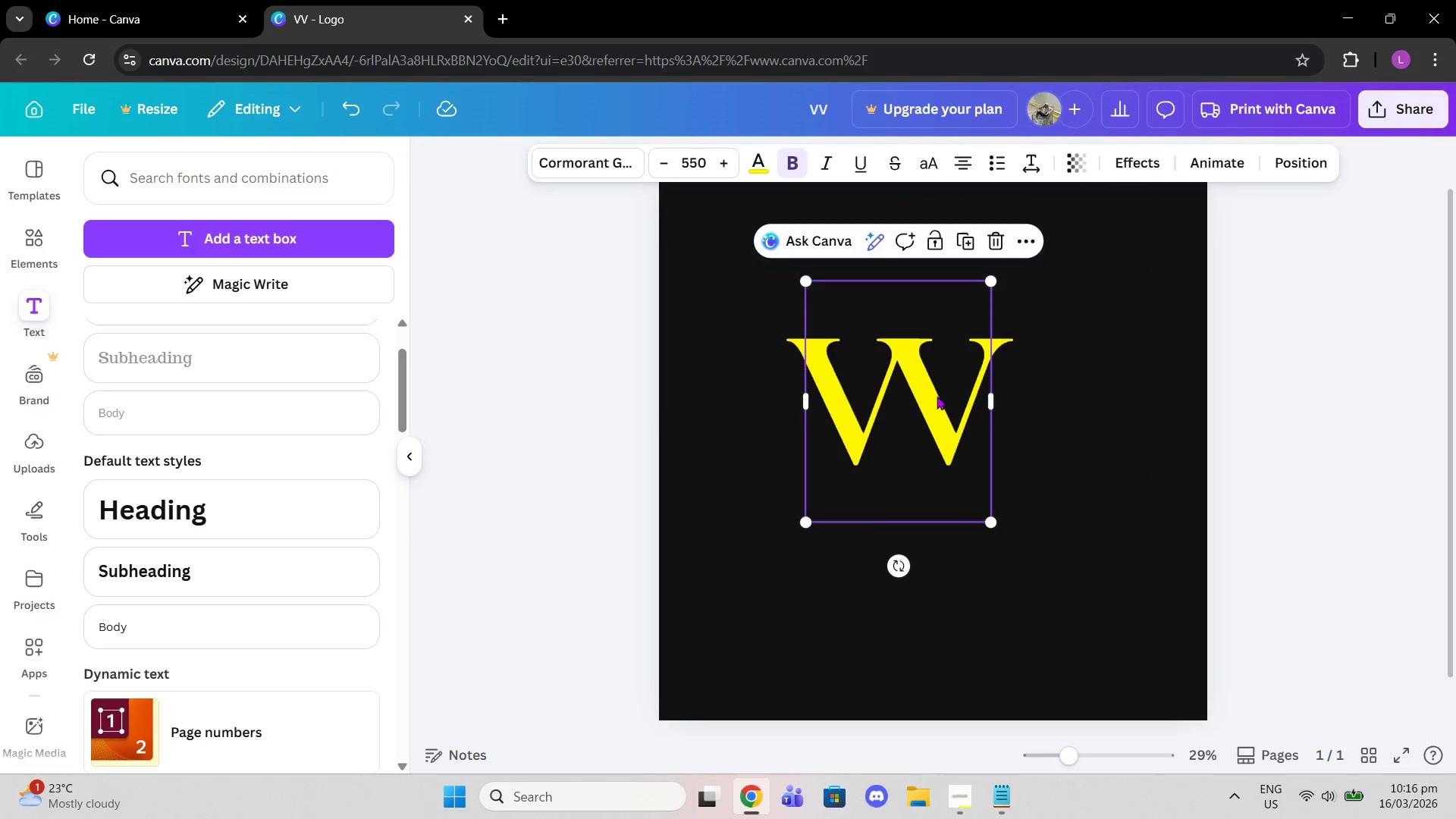 
left_click_drag(start_coordinate=[937, 397], to_coordinate=[971, 441])
 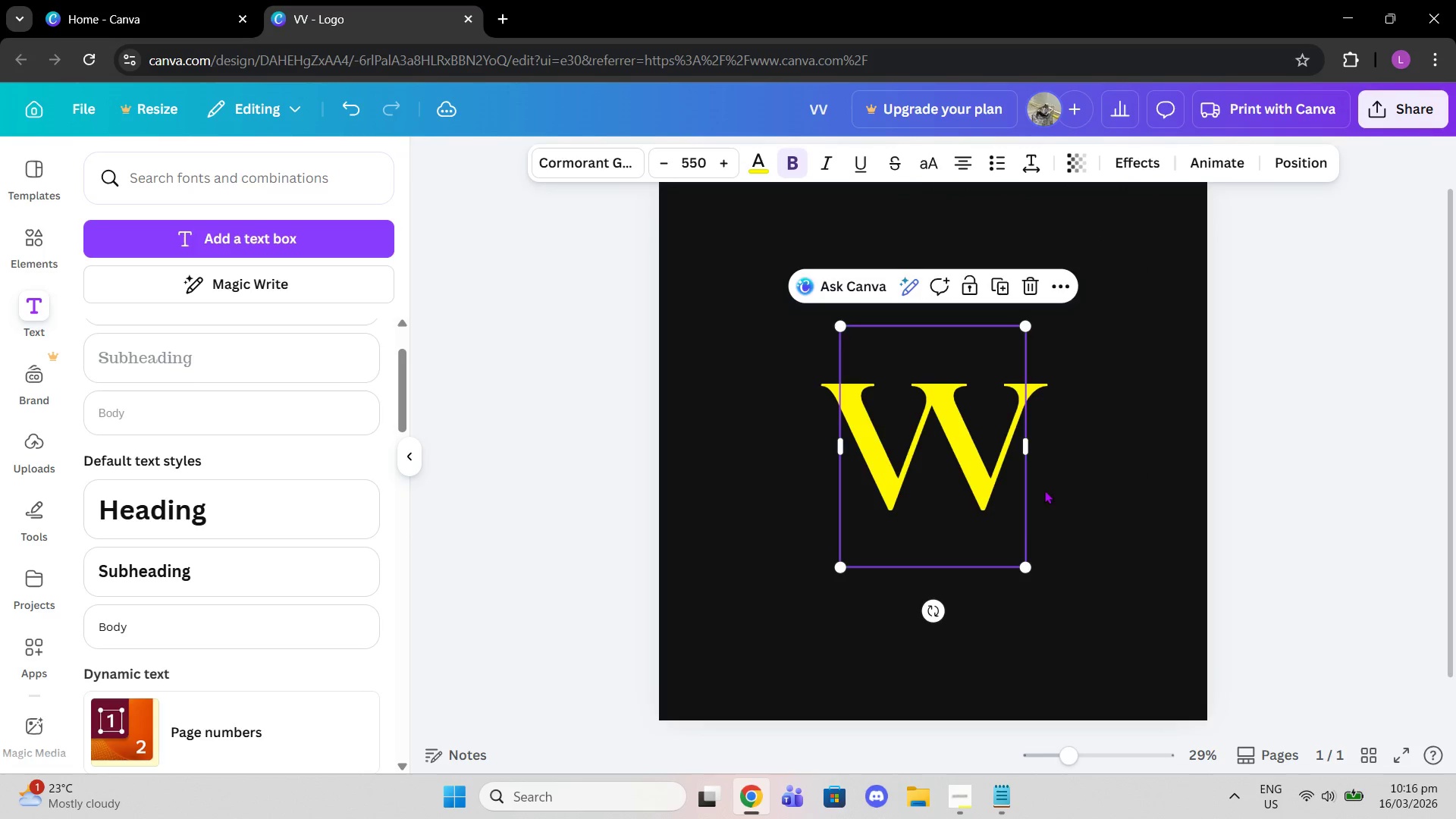 
left_click([1077, 475])
 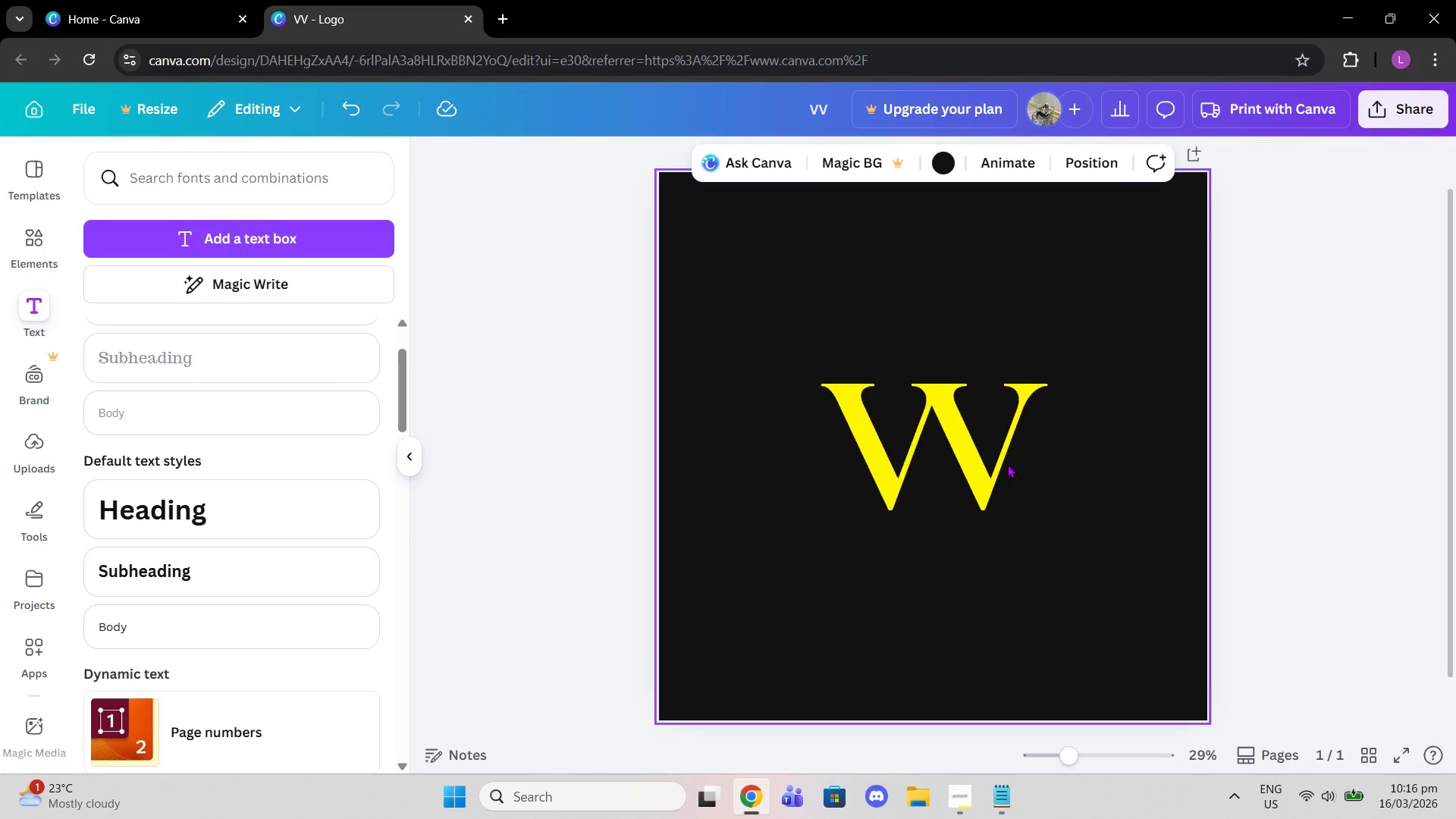 
left_click([986, 453])
 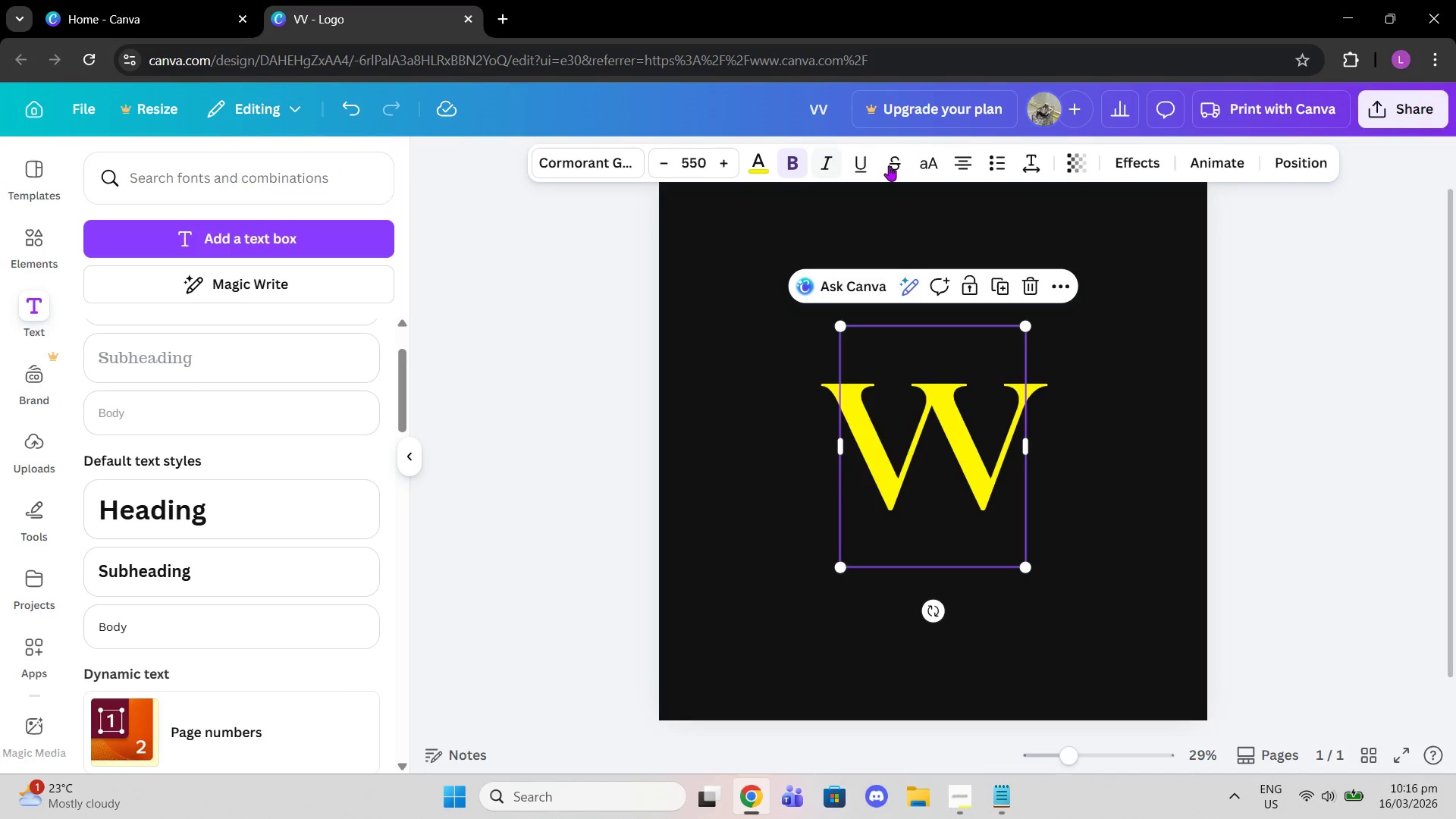 
left_click([1109, 165])
 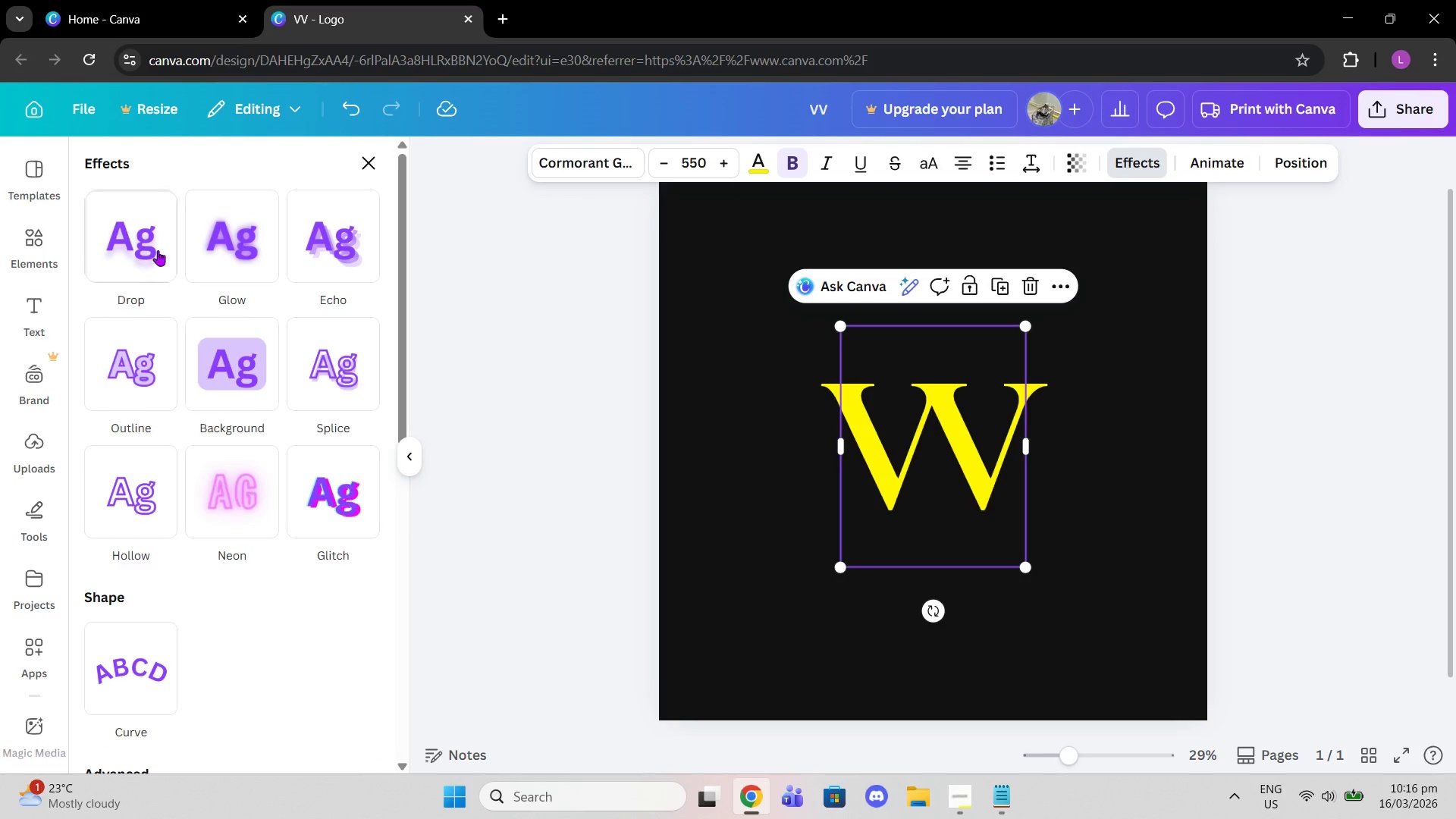 
left_click([158, 250])
 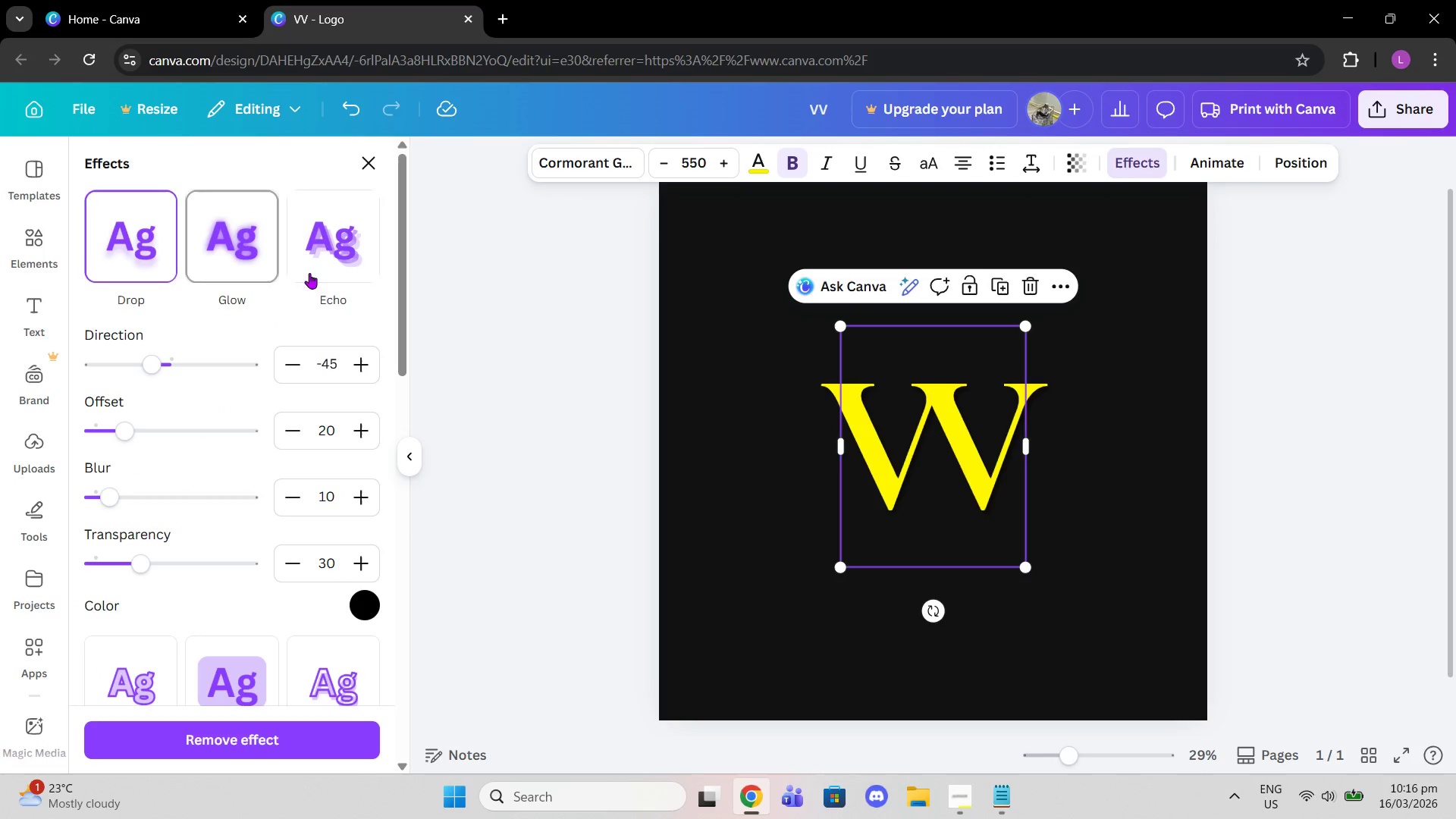 
scroll: coordinate [187, 606], scroll_direction: down, amount: 4.0
 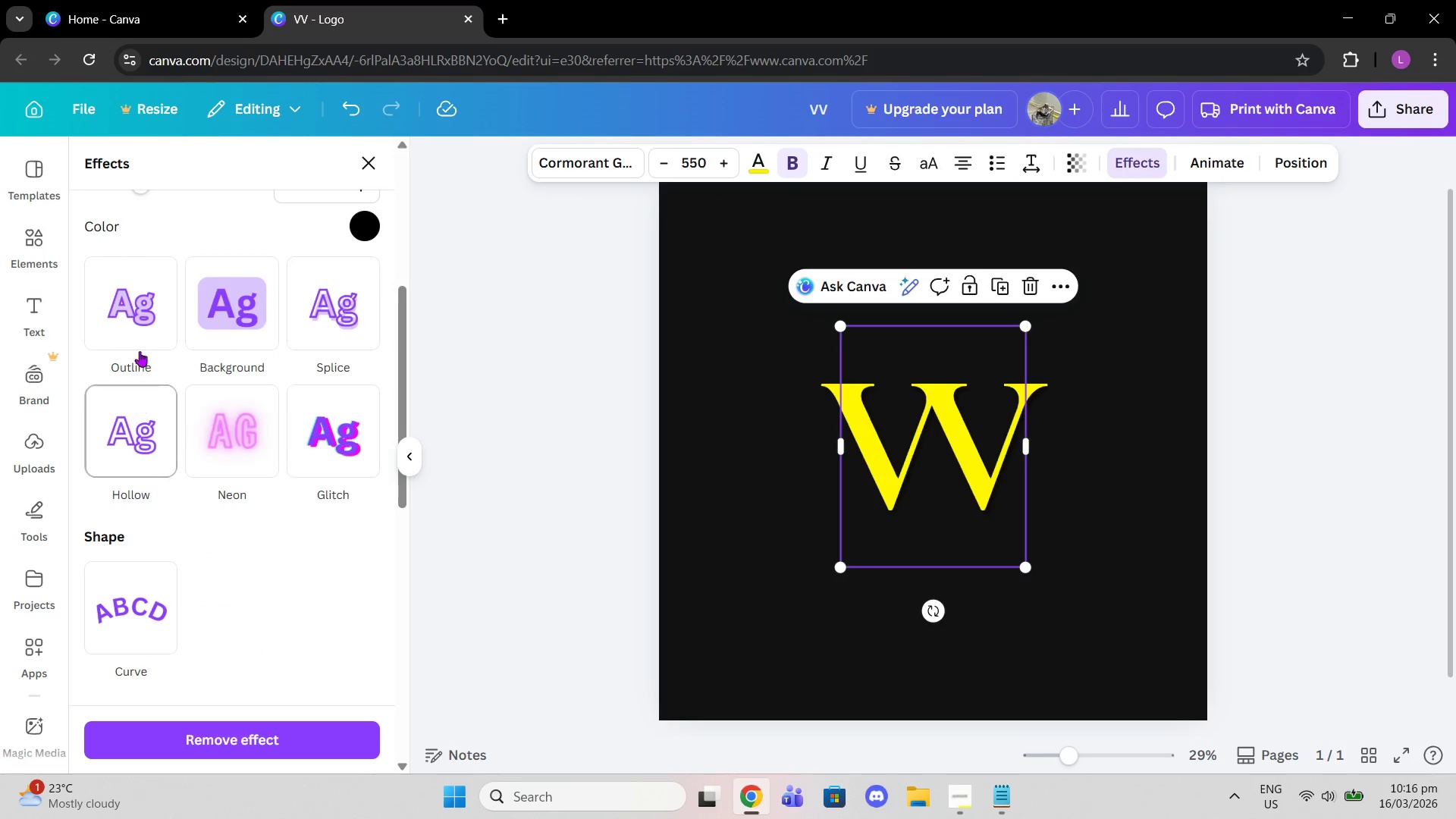 
left_click([136, 335])
 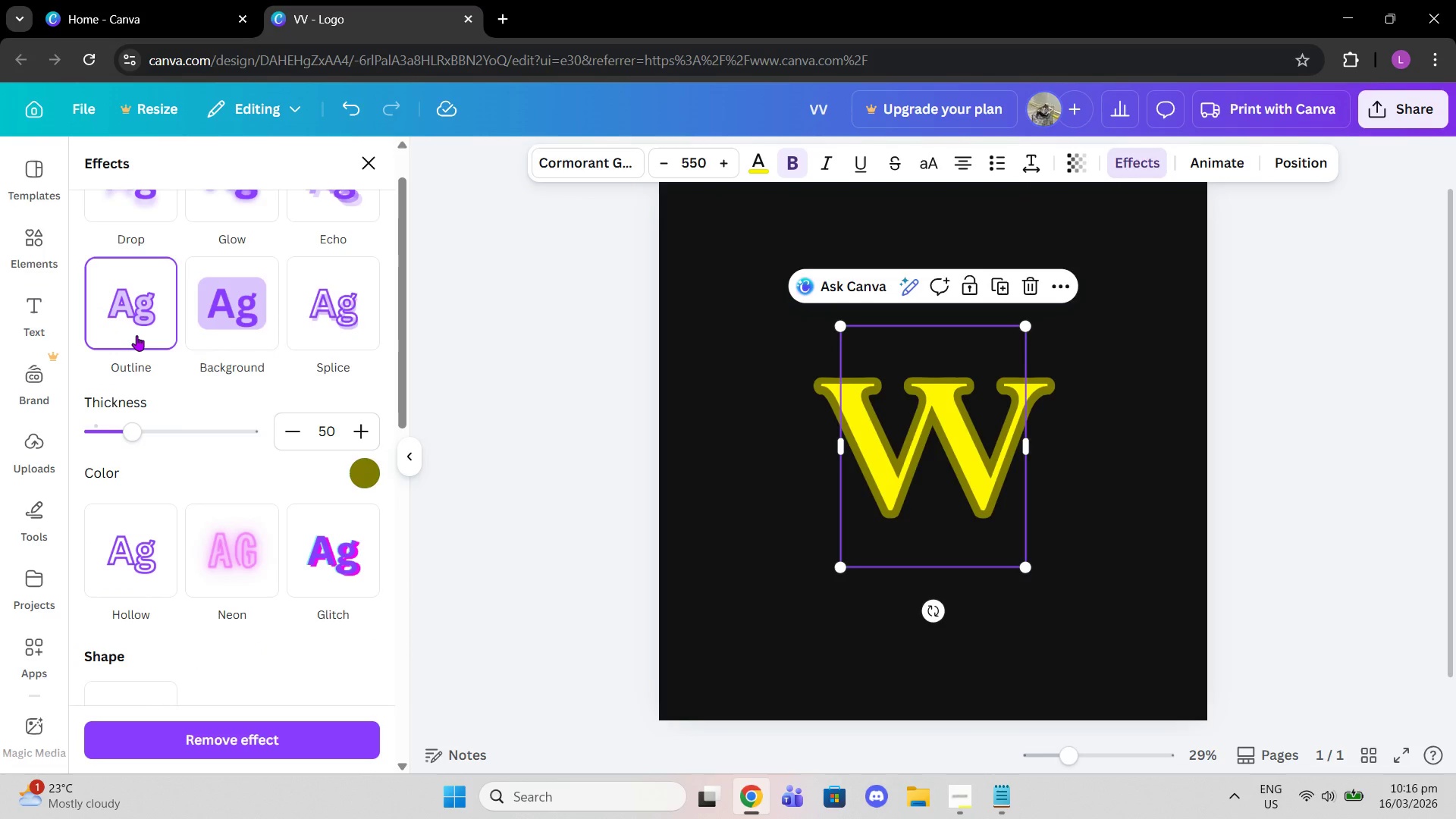 
key(Control+Z)
 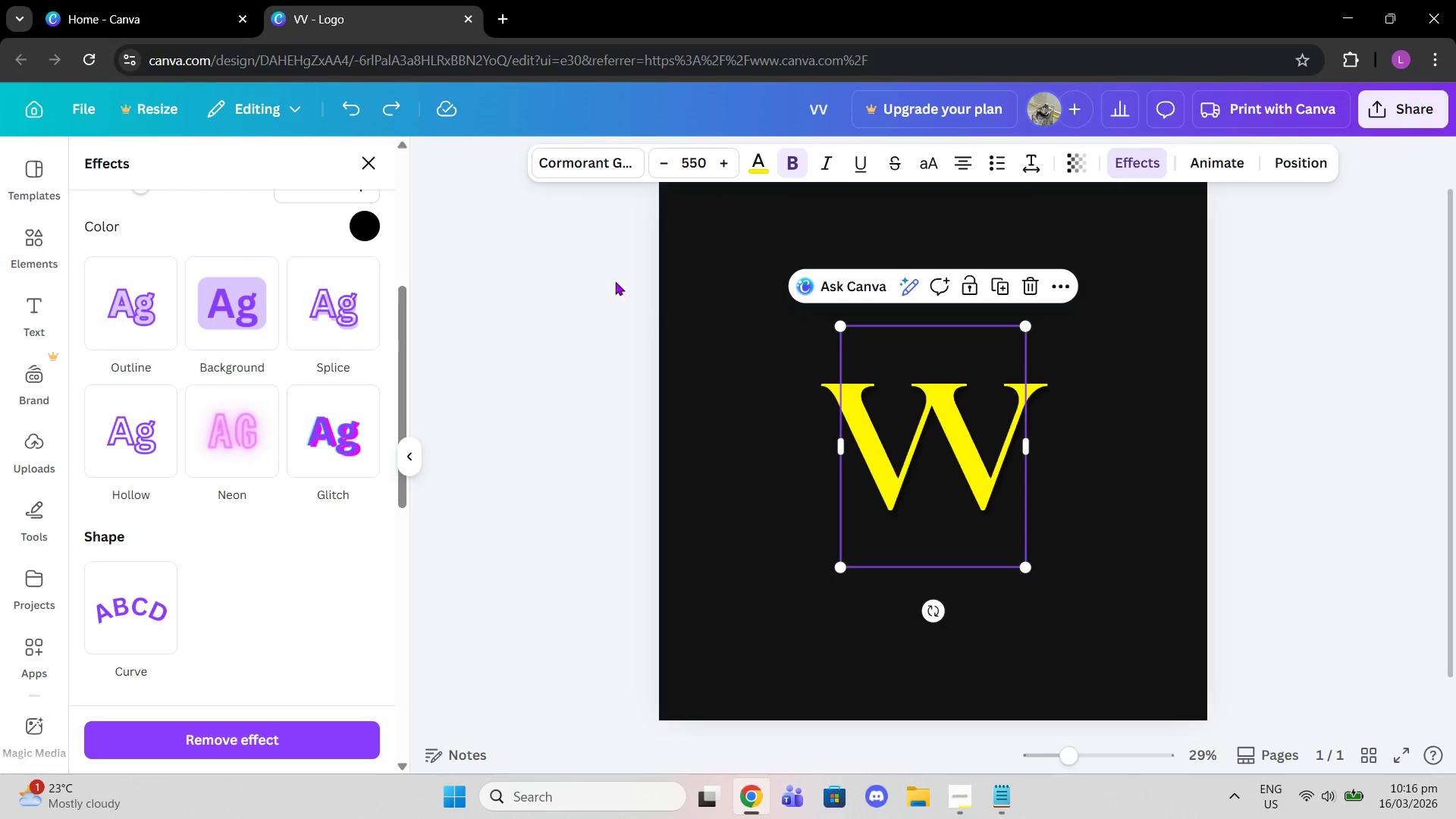 
left_click([594, 160])
 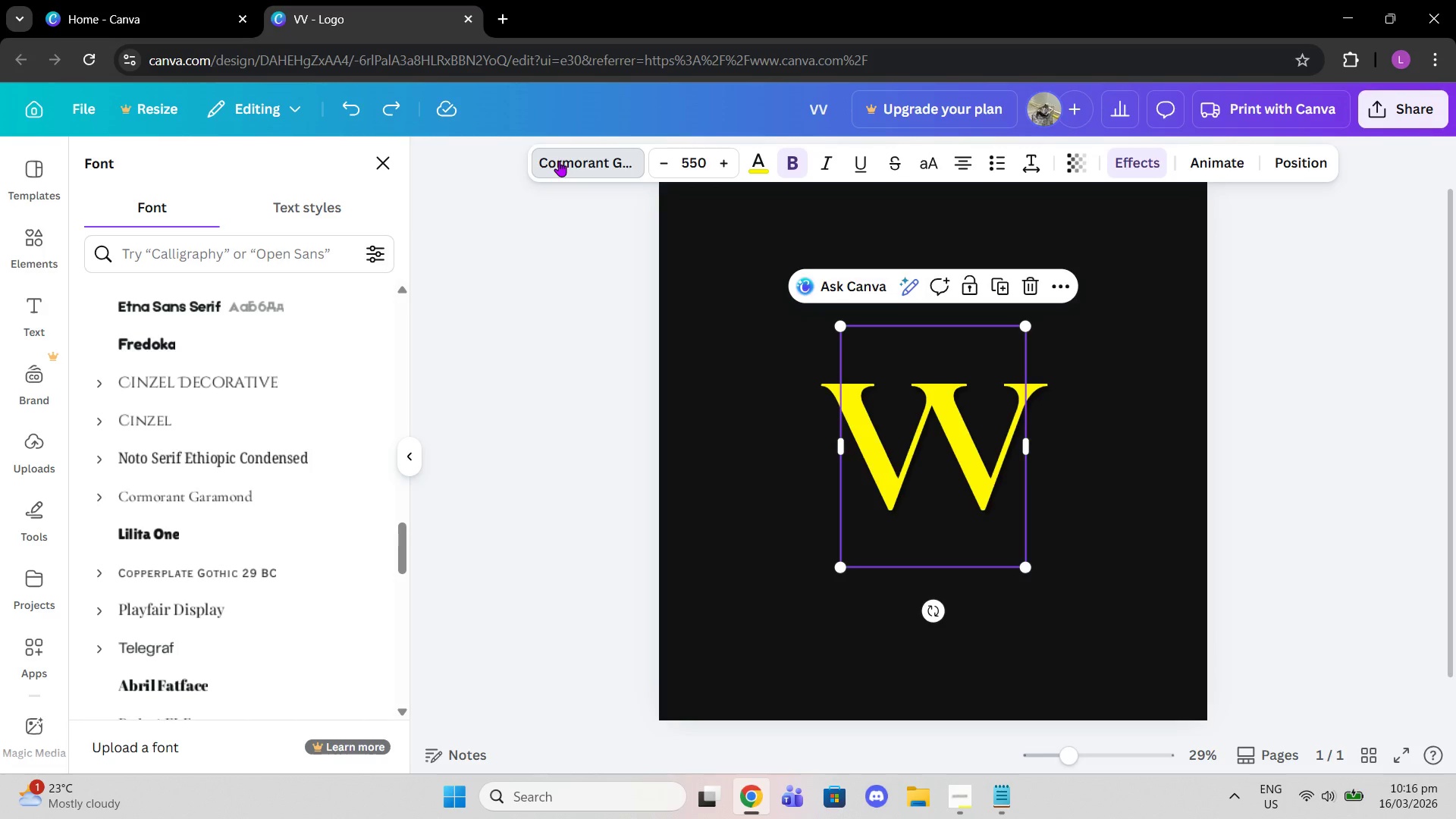 
wait(11.62)
 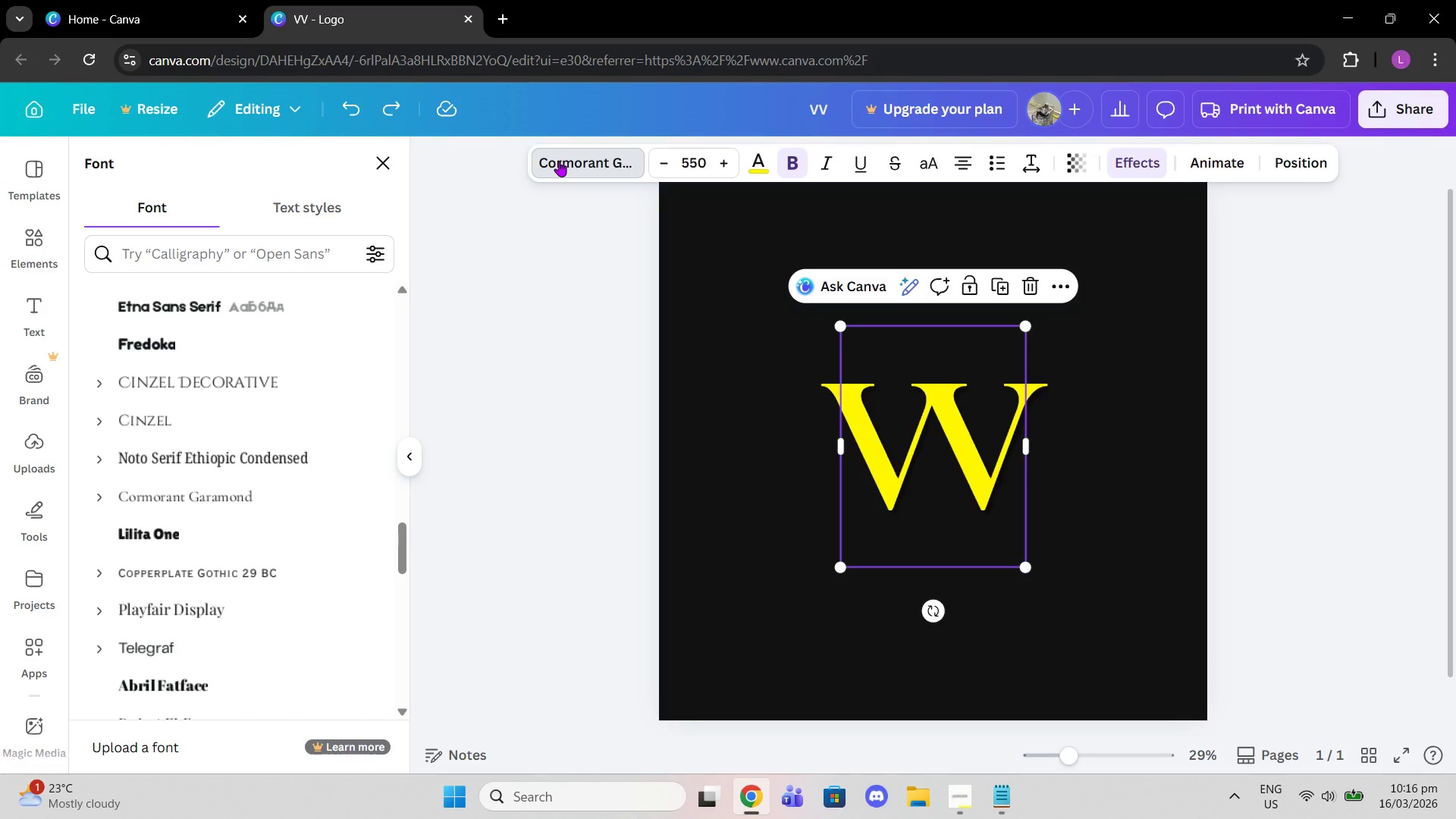 
left_click([566, 168])
 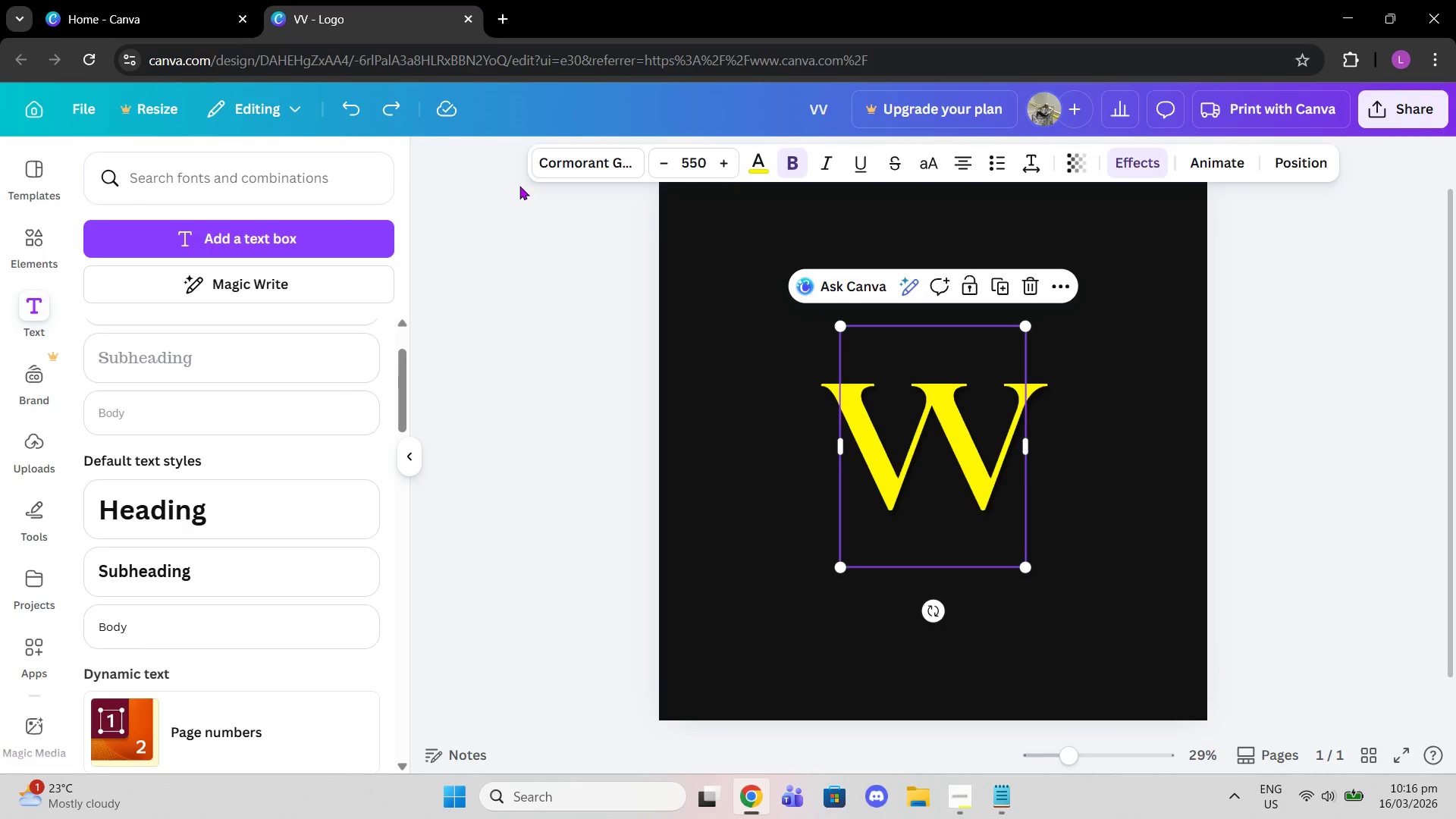 
left_click([560, 152])
 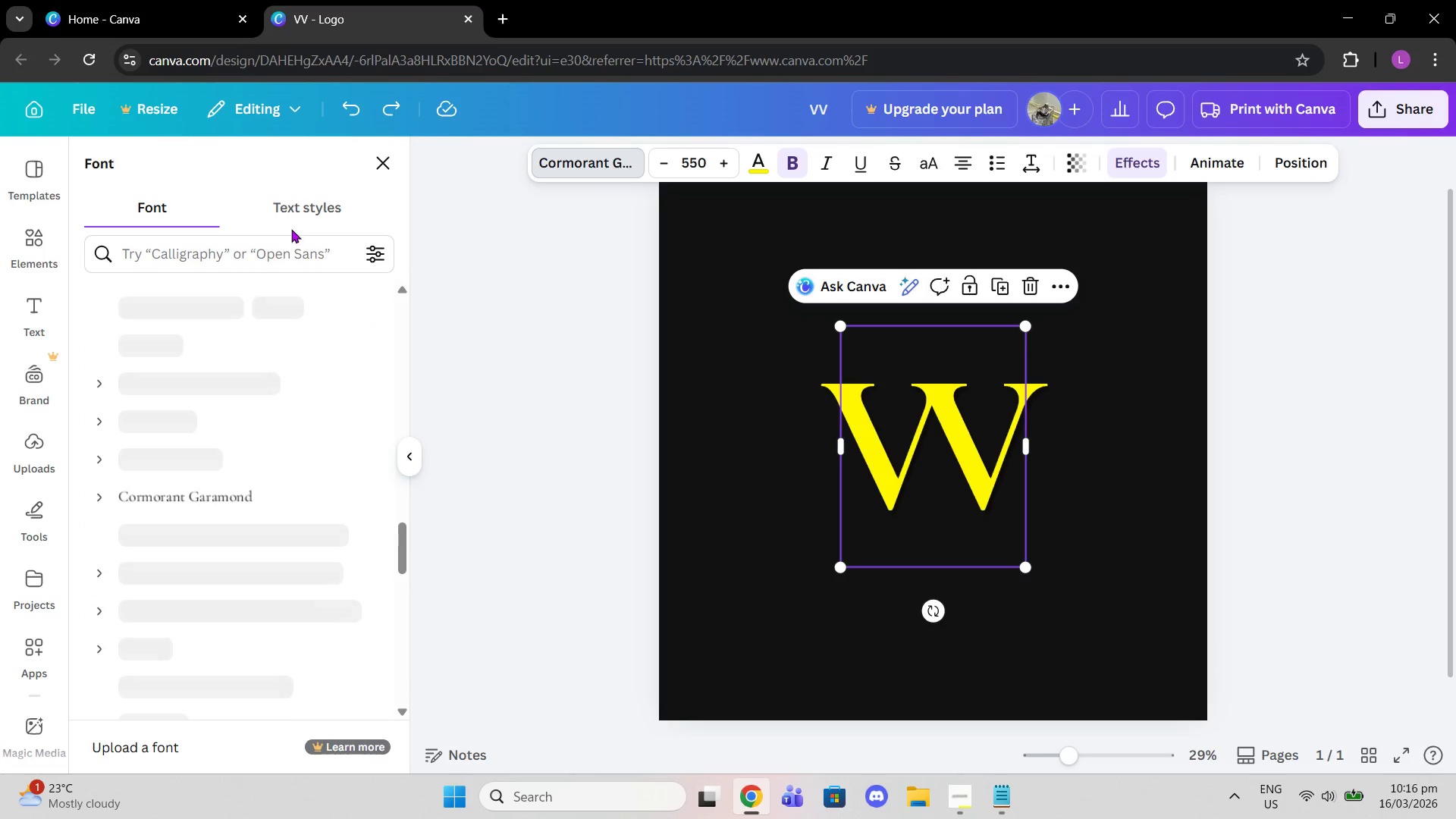 
left_click([296, 256])
 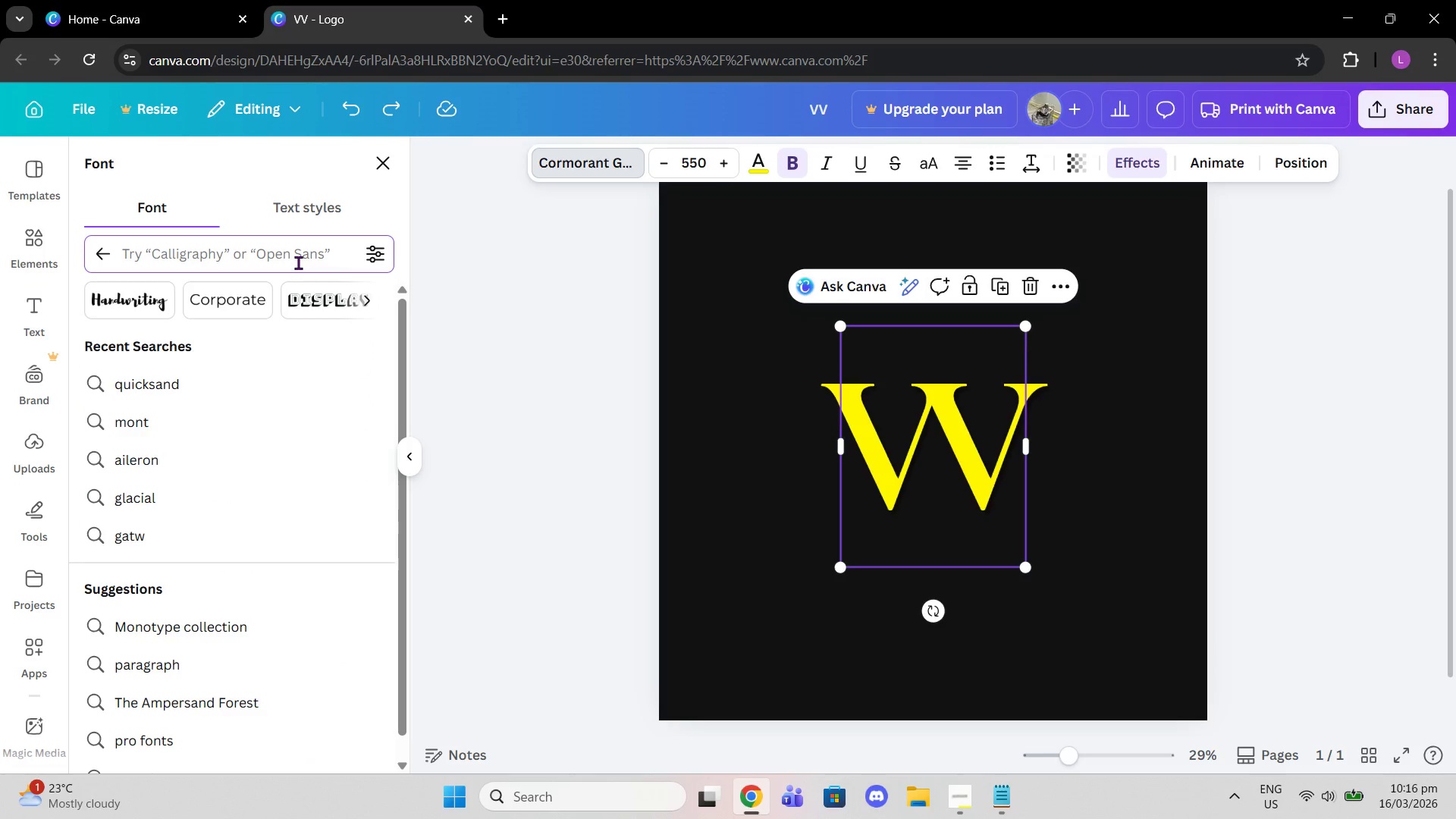 
type(league spartan)
 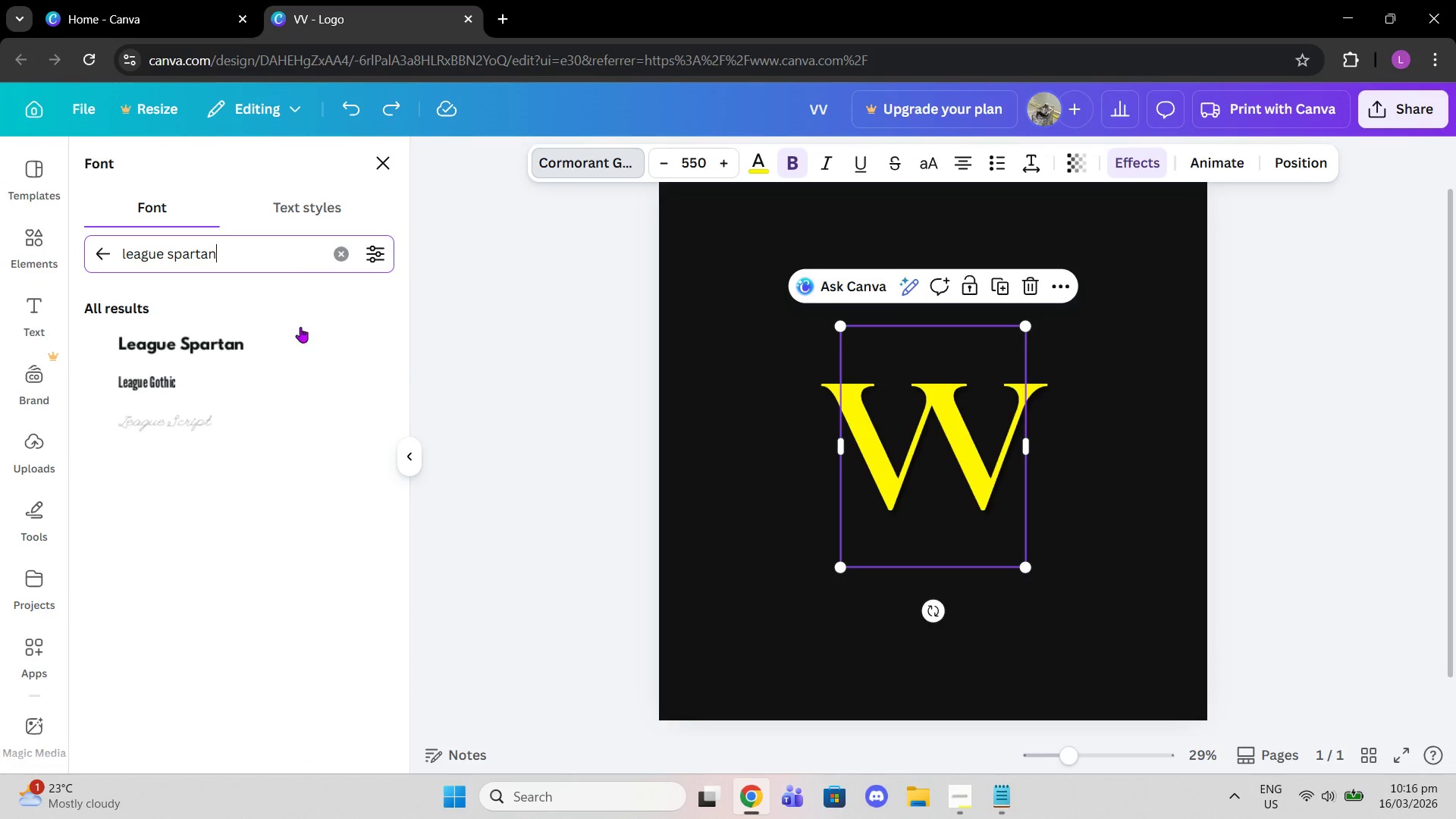 
left_click([312, 350])
 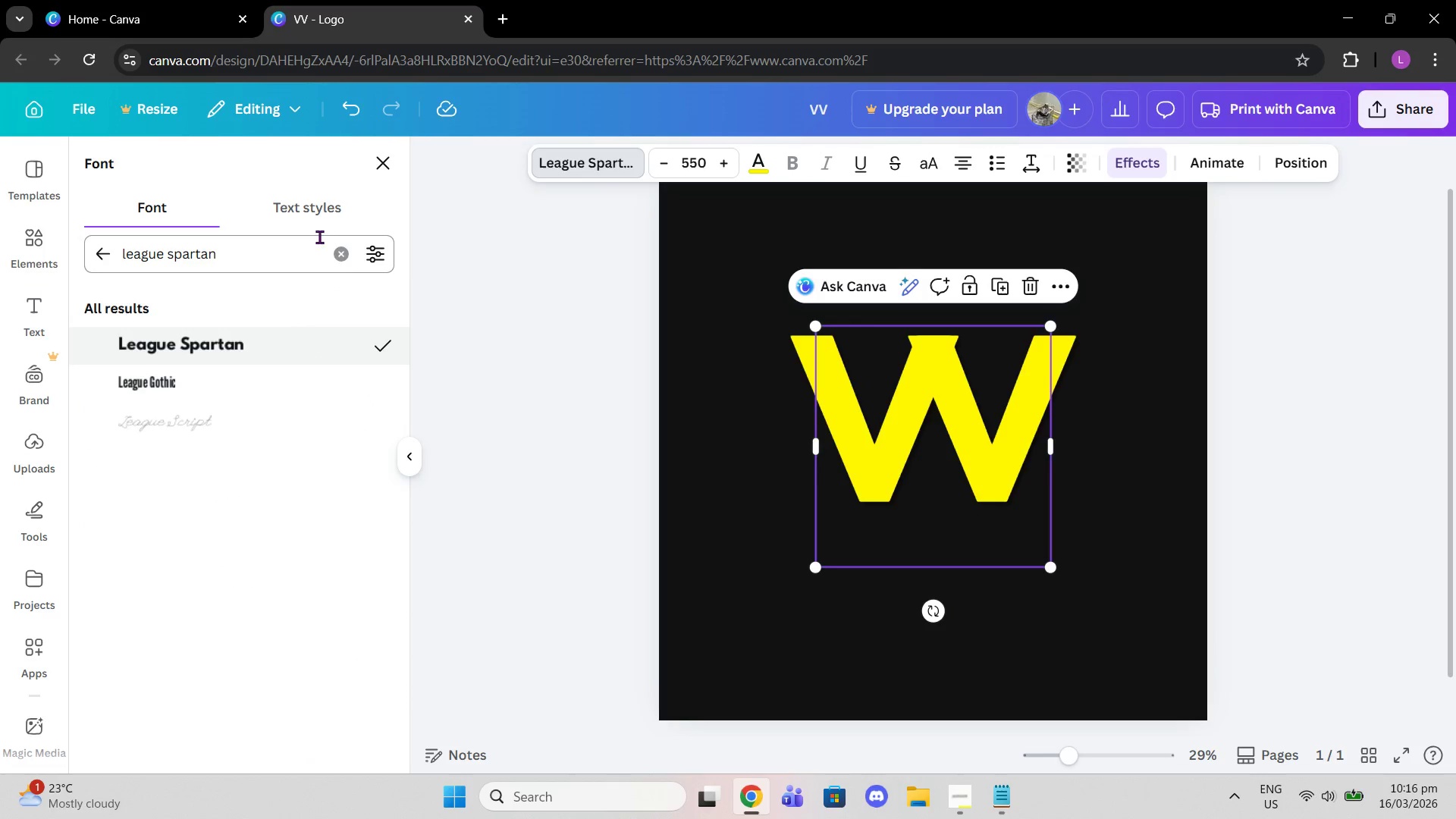 
double_click([297, 256])
 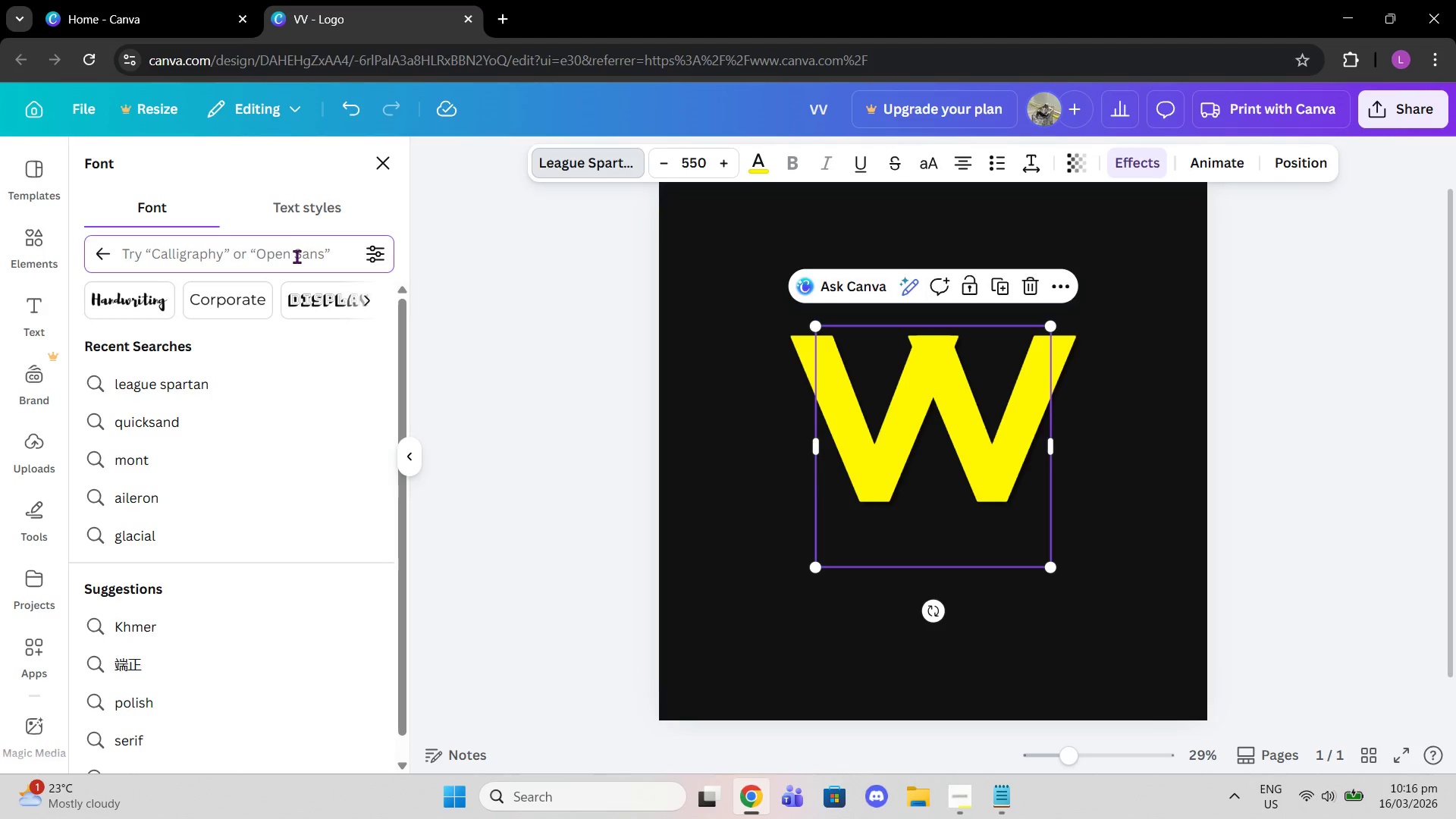 
type(anton)
 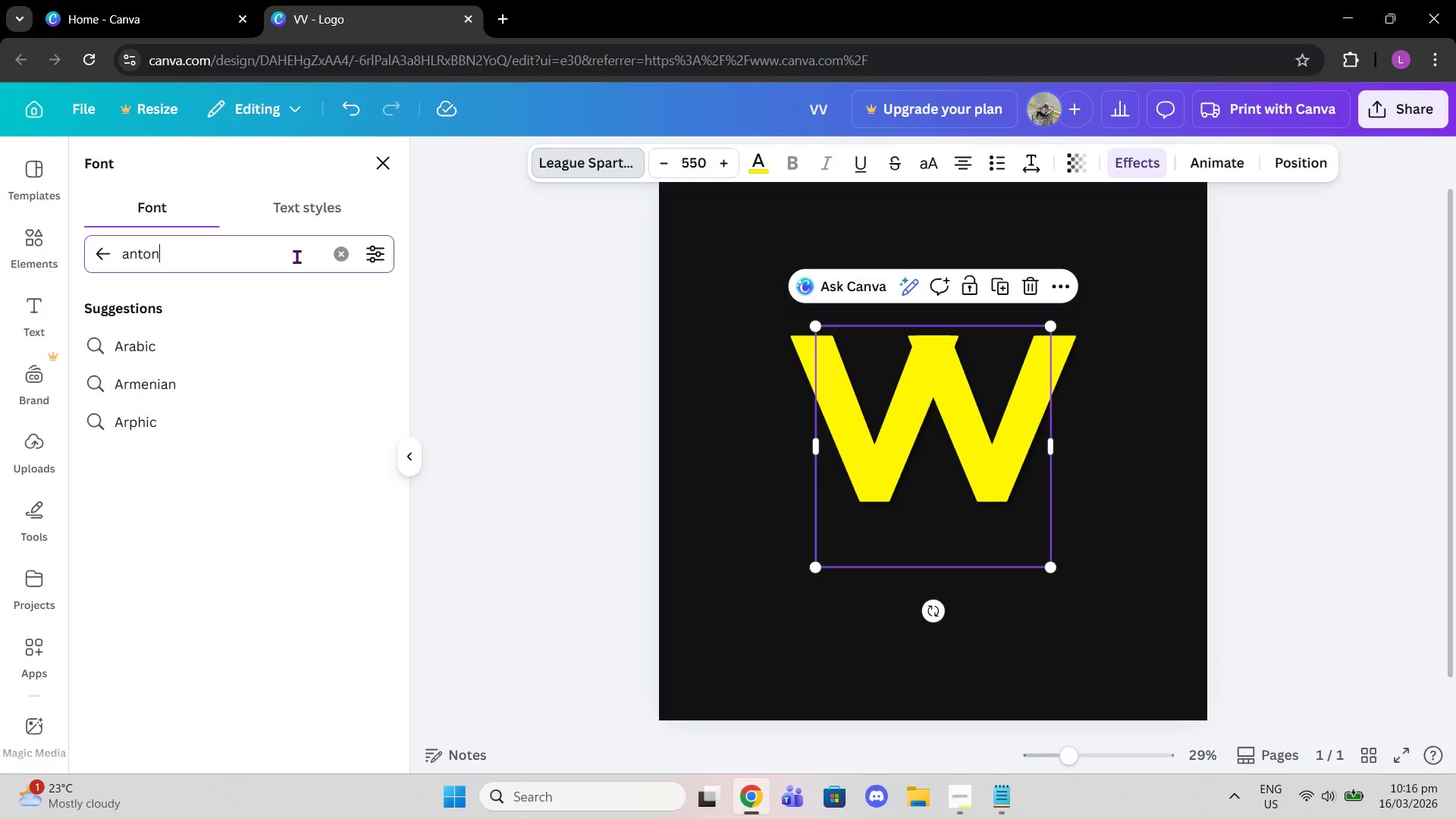 
key(Enter)
 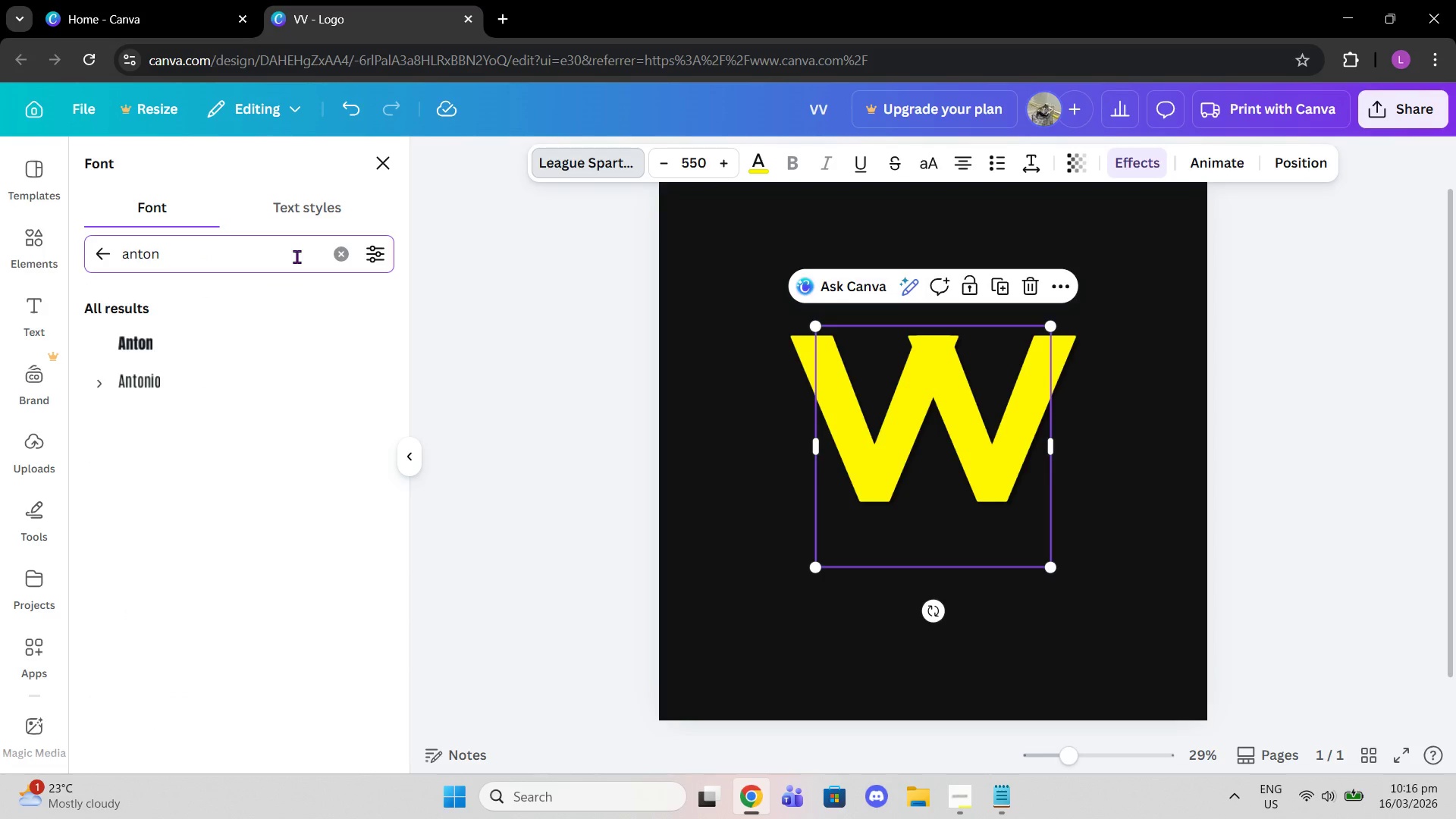 
left_click([291, 333])
 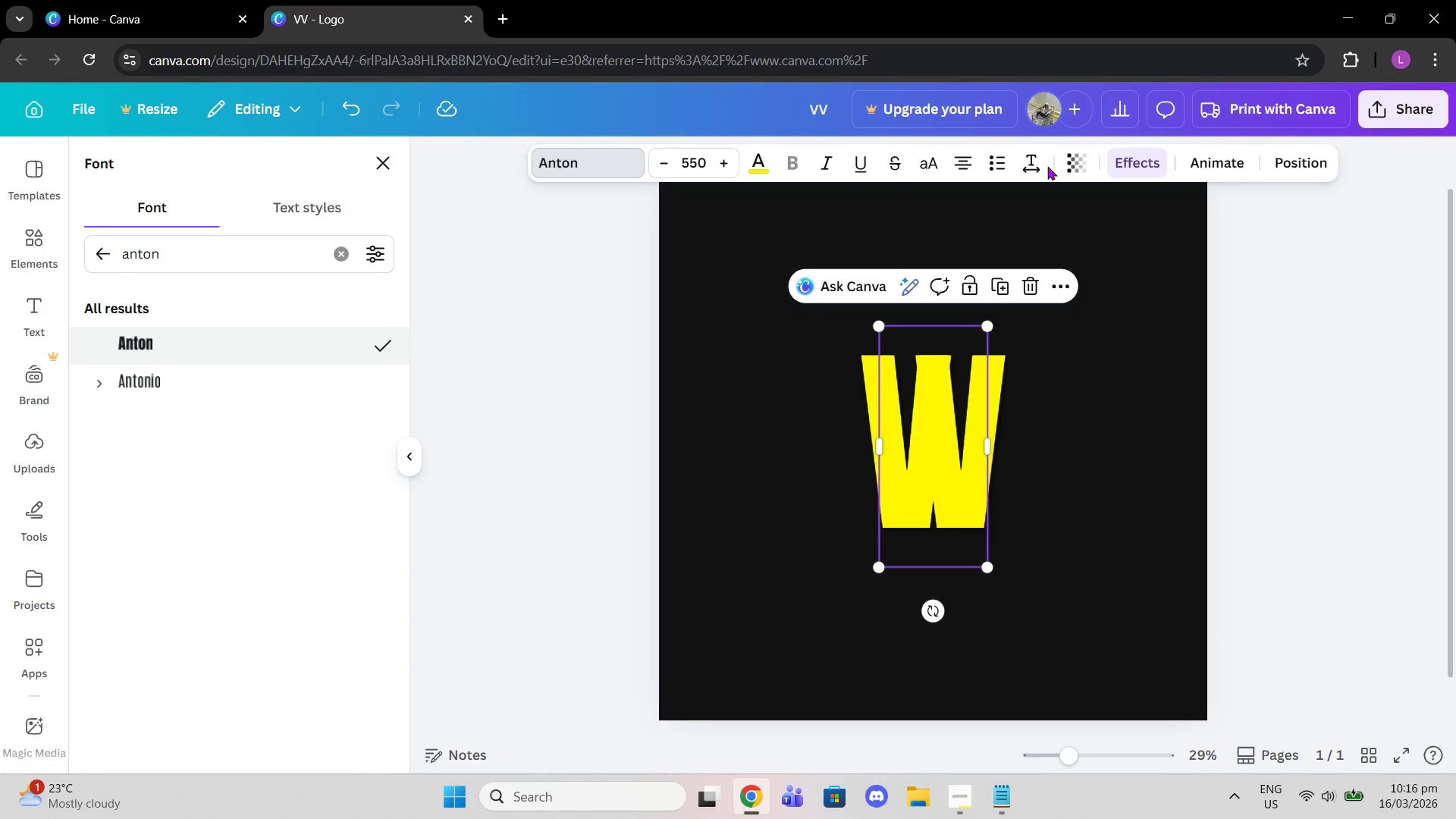 
left_click([1028, 165])
 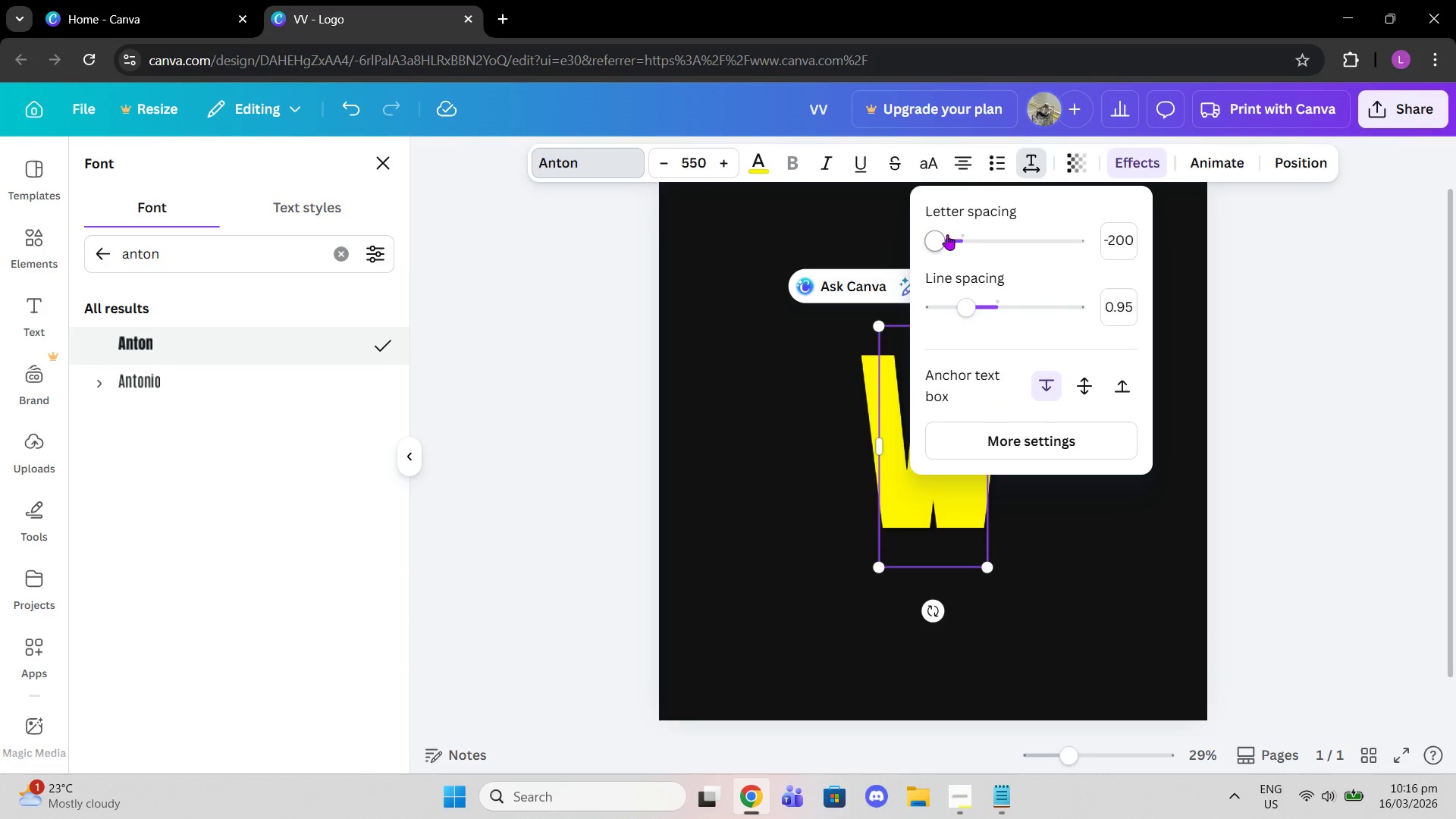 
left_click_drag(start_coordinate=[944, 237], to_coordinate=[963, 238])
 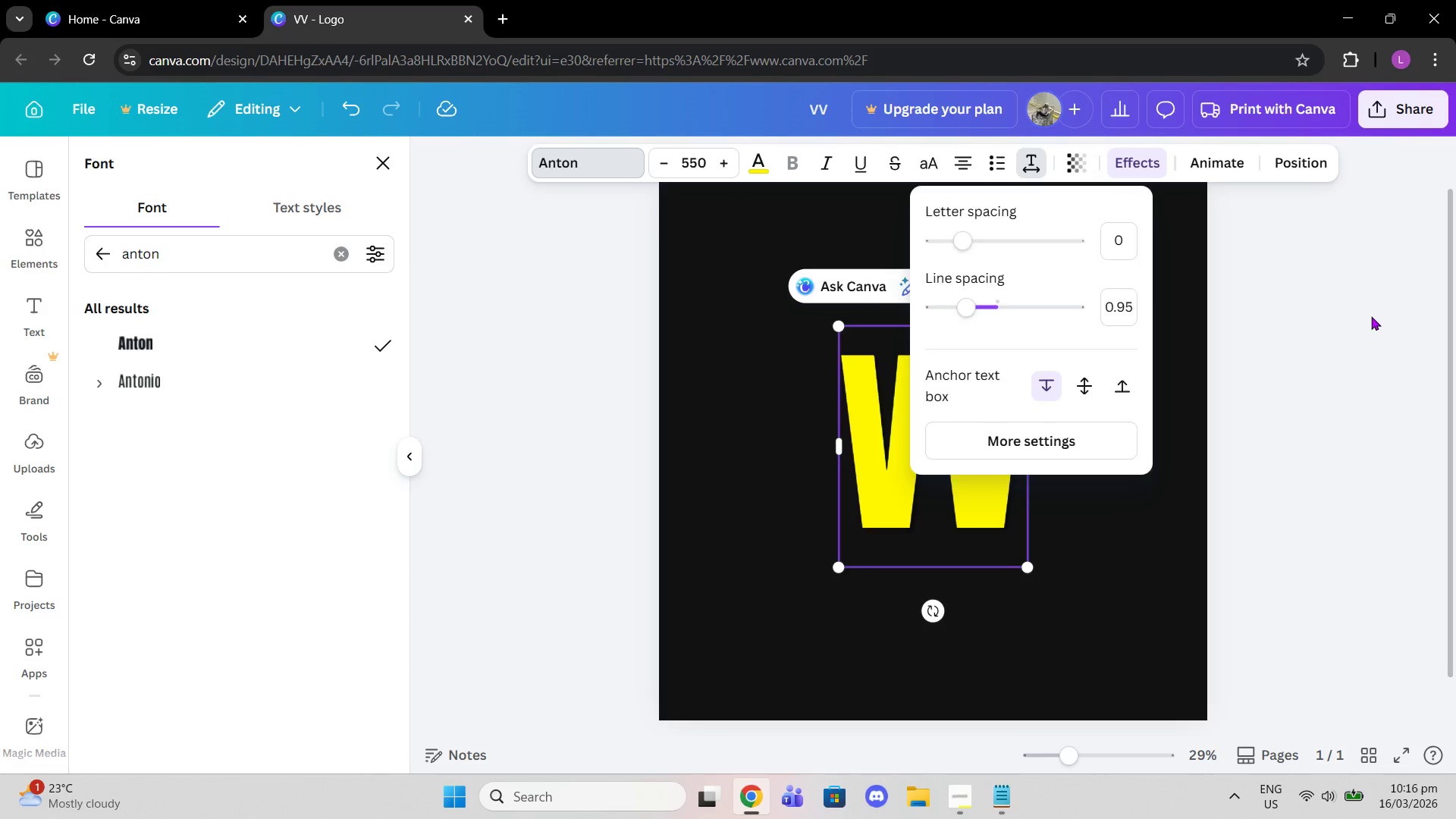 
left_click([1371, 316])
 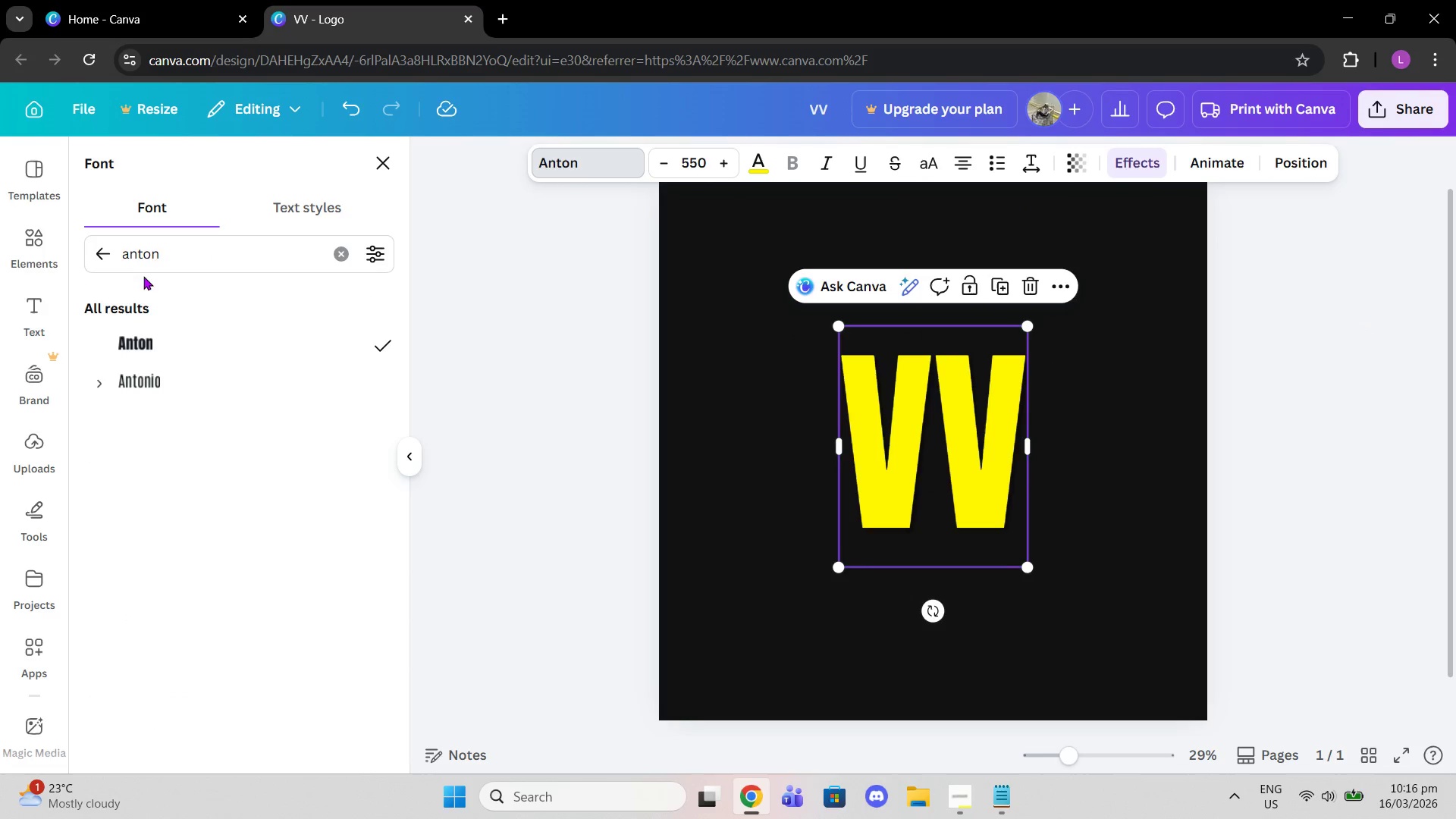 
left_click_drag(start_coordinate=[169, 259], to_coordinate=[109, 259])
 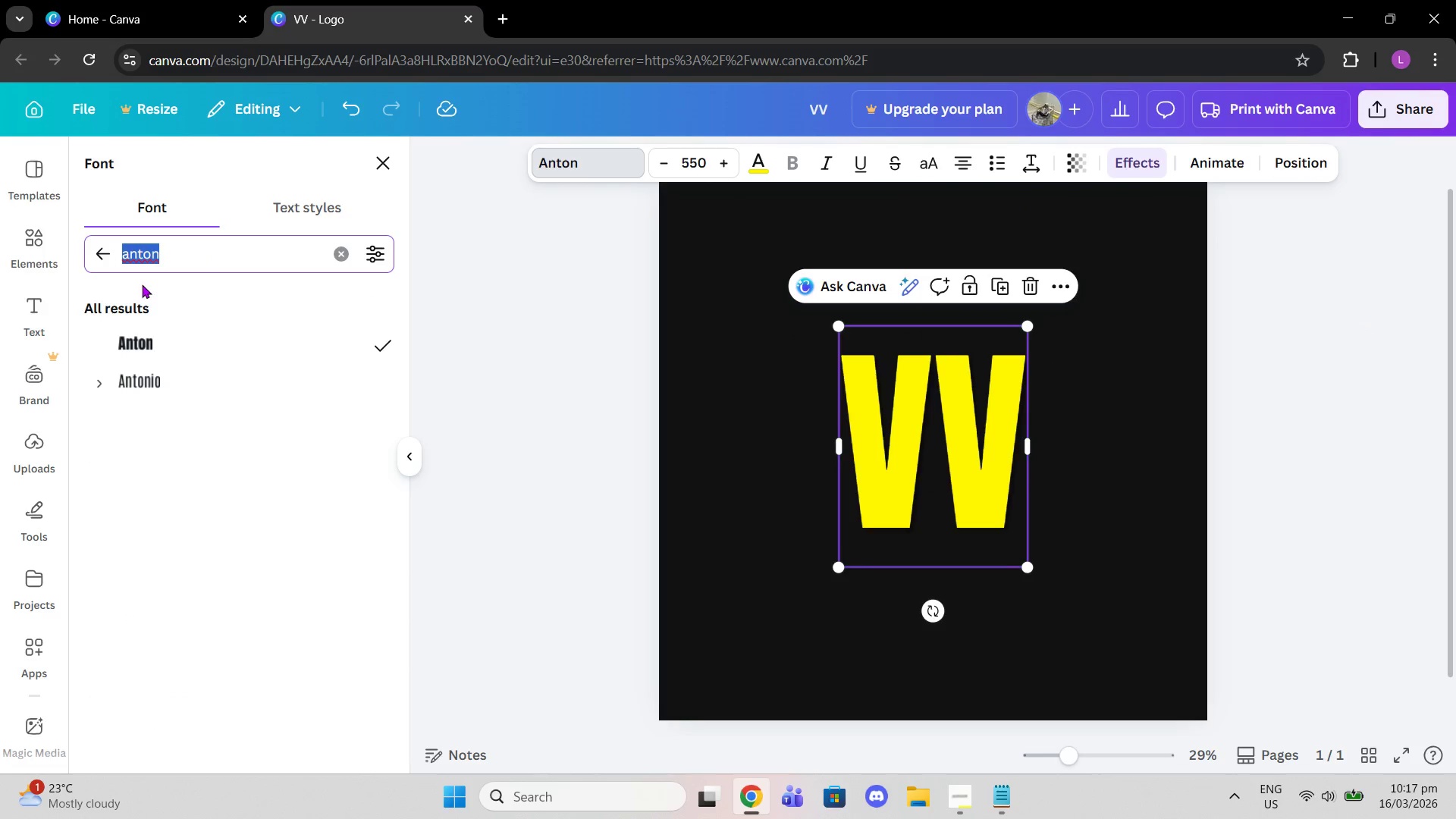 
type(league)
 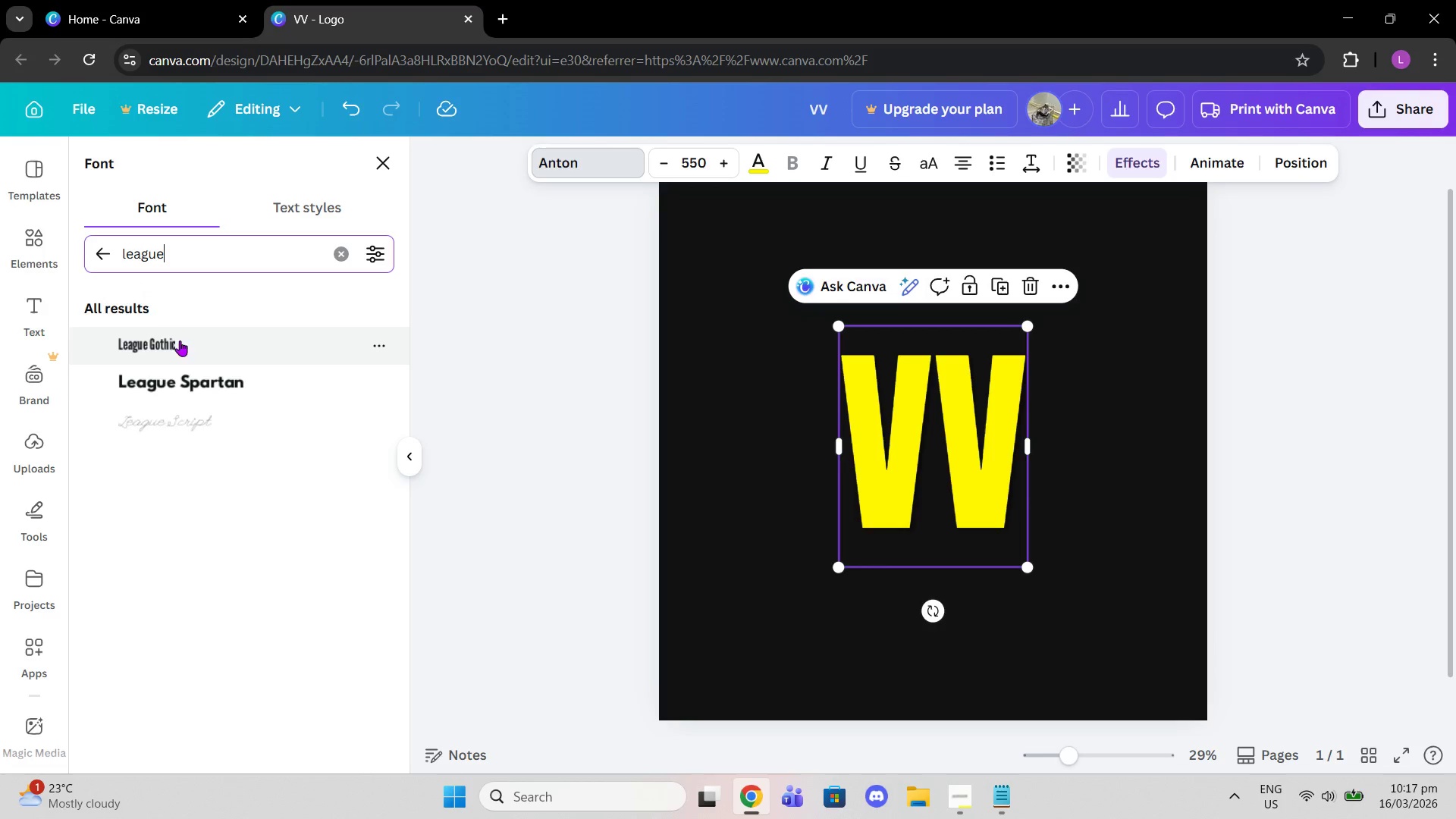 
left_click([203, 381])
 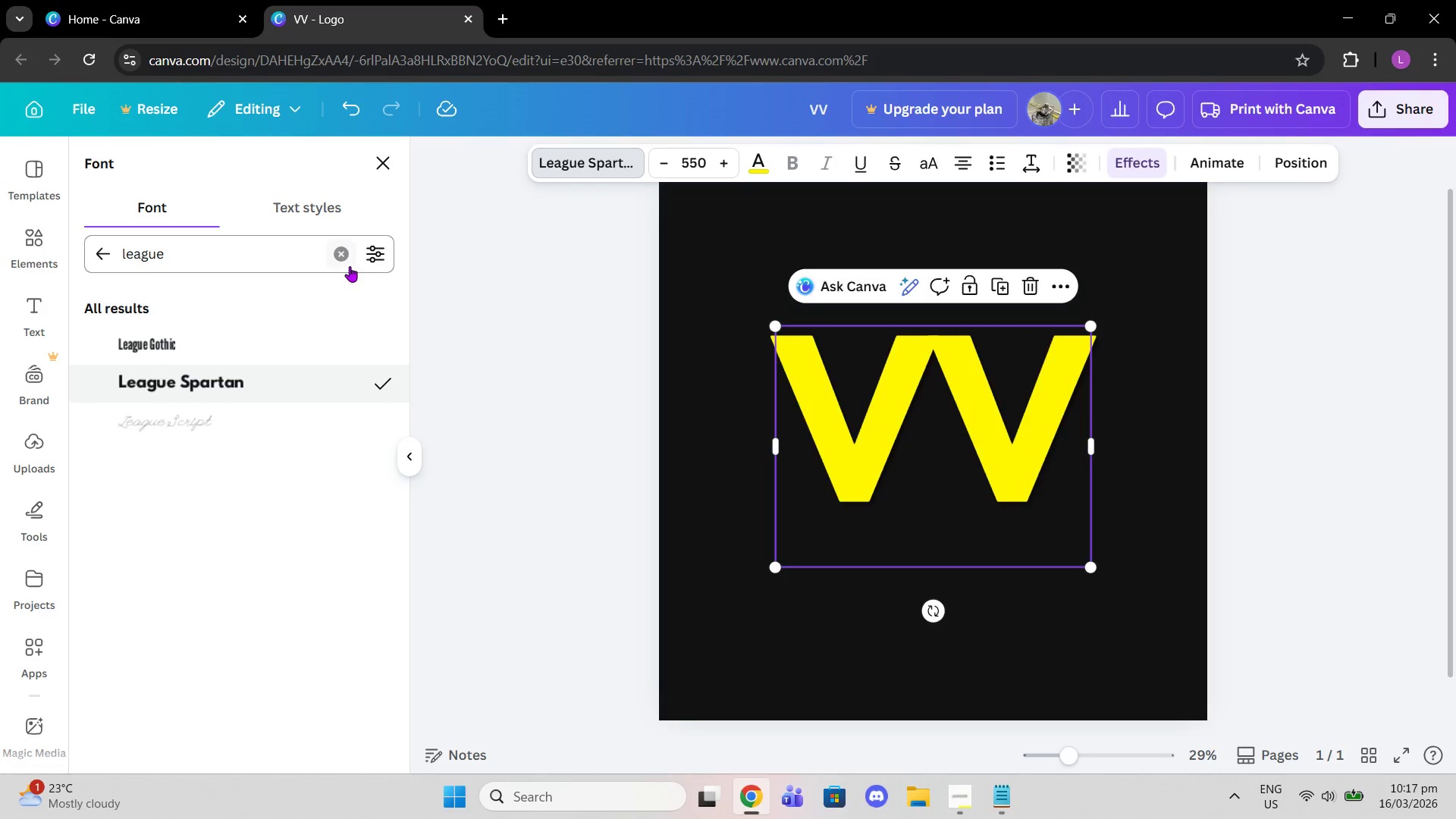 
double_click([300, 246])
 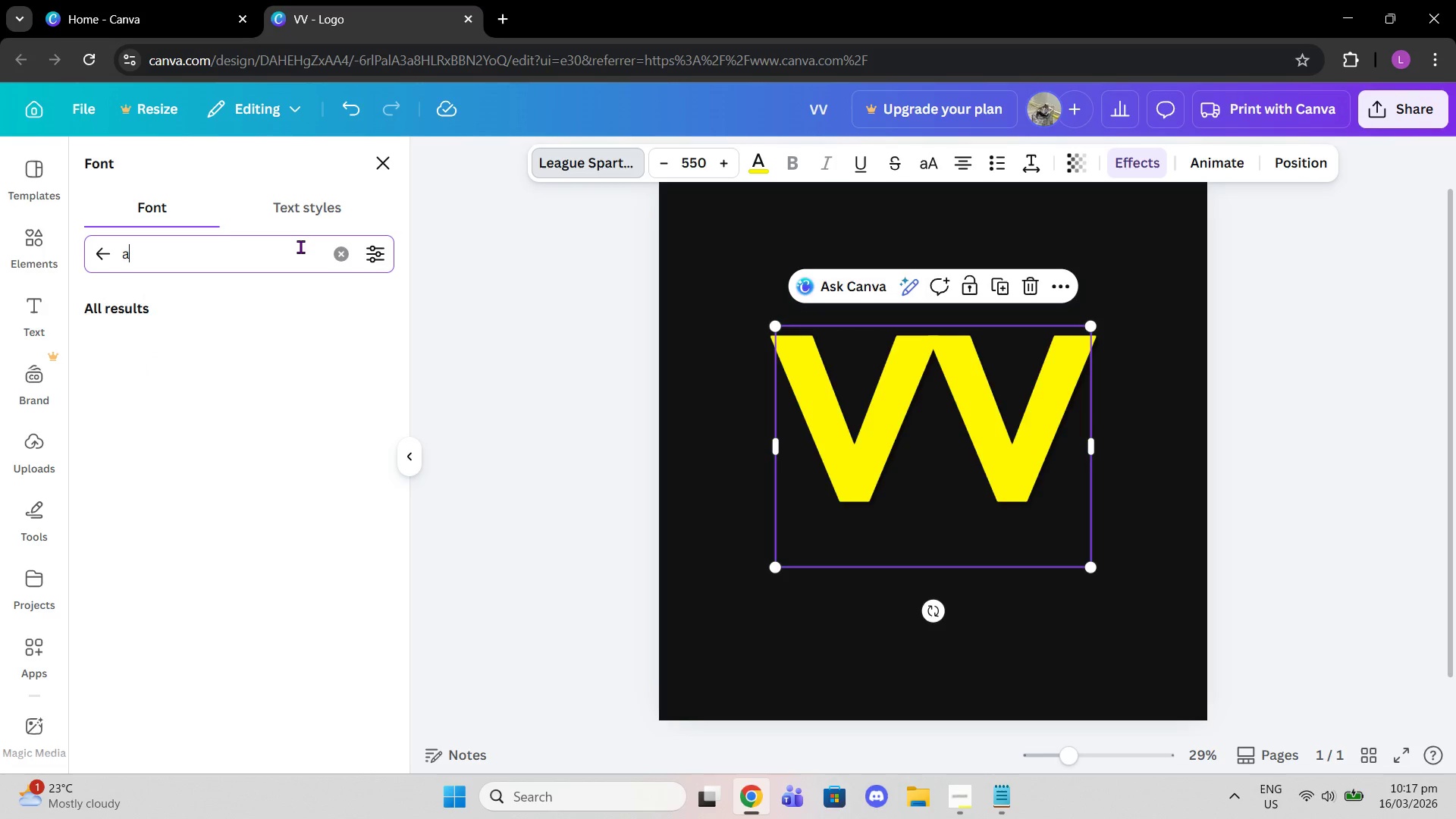 
type(archivo)
 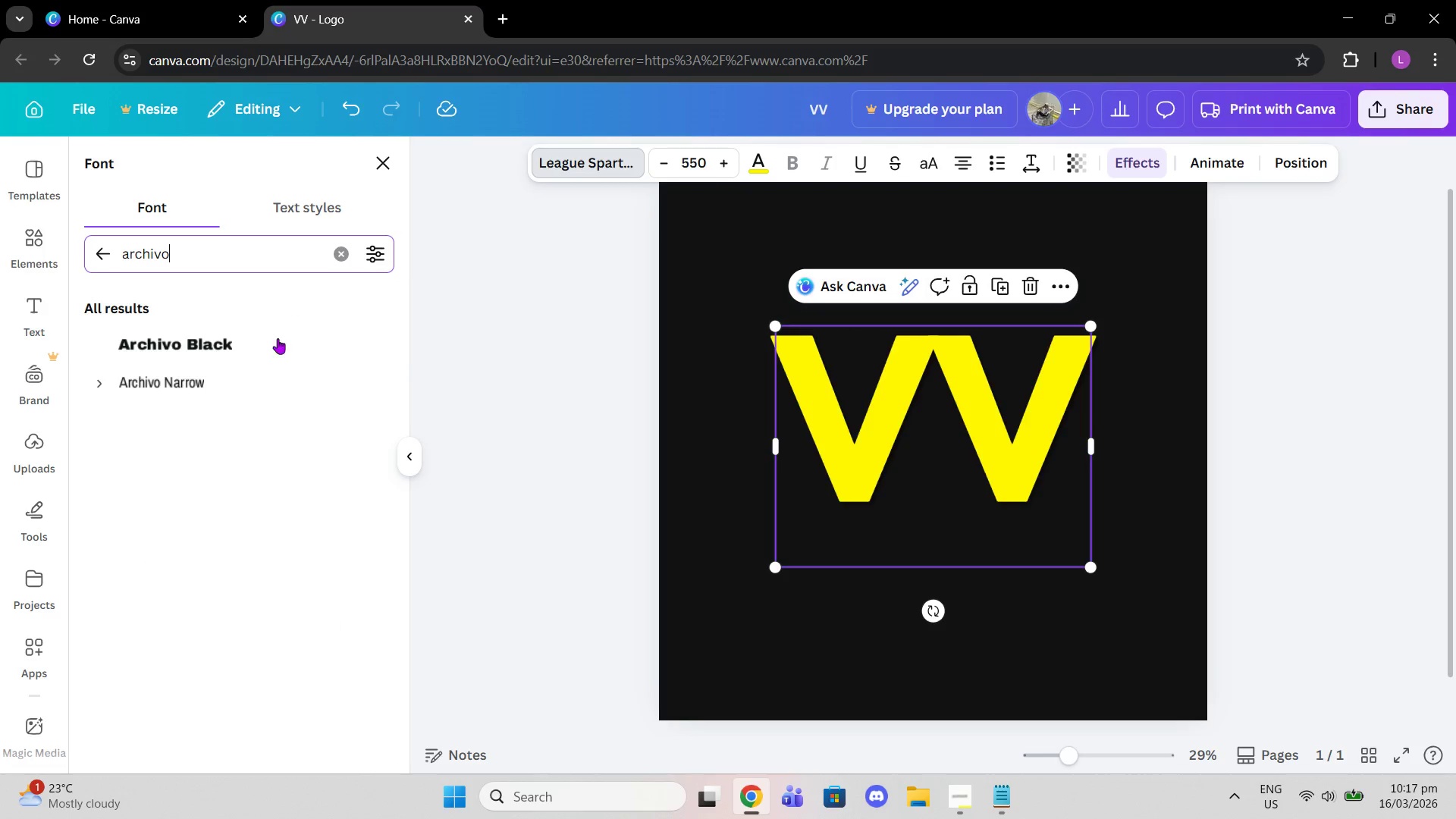 
left_click([273, 353])
 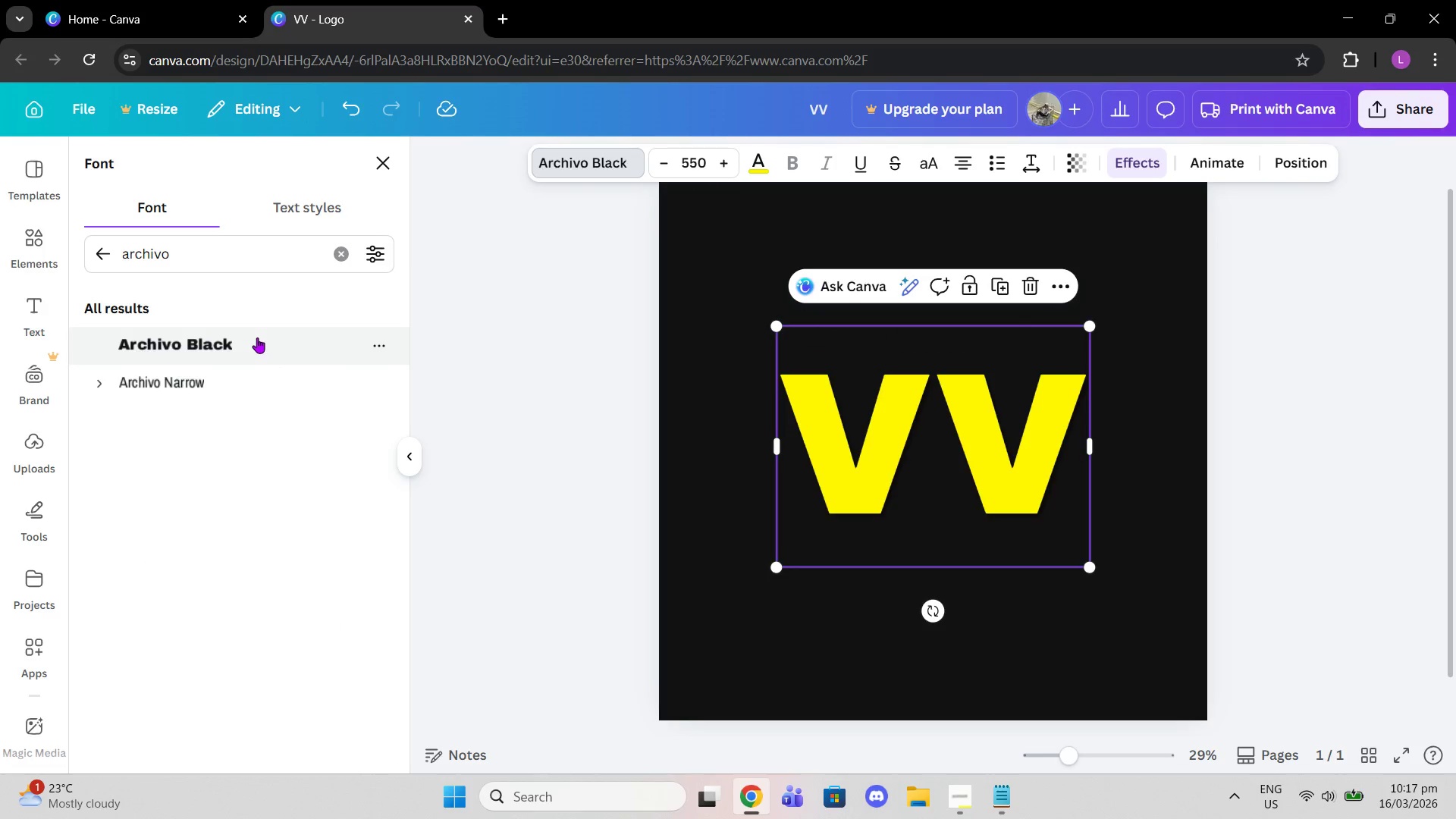 
left_click_drag(start_coordinate=[224, 250], to_coordinate=[101, 256])
 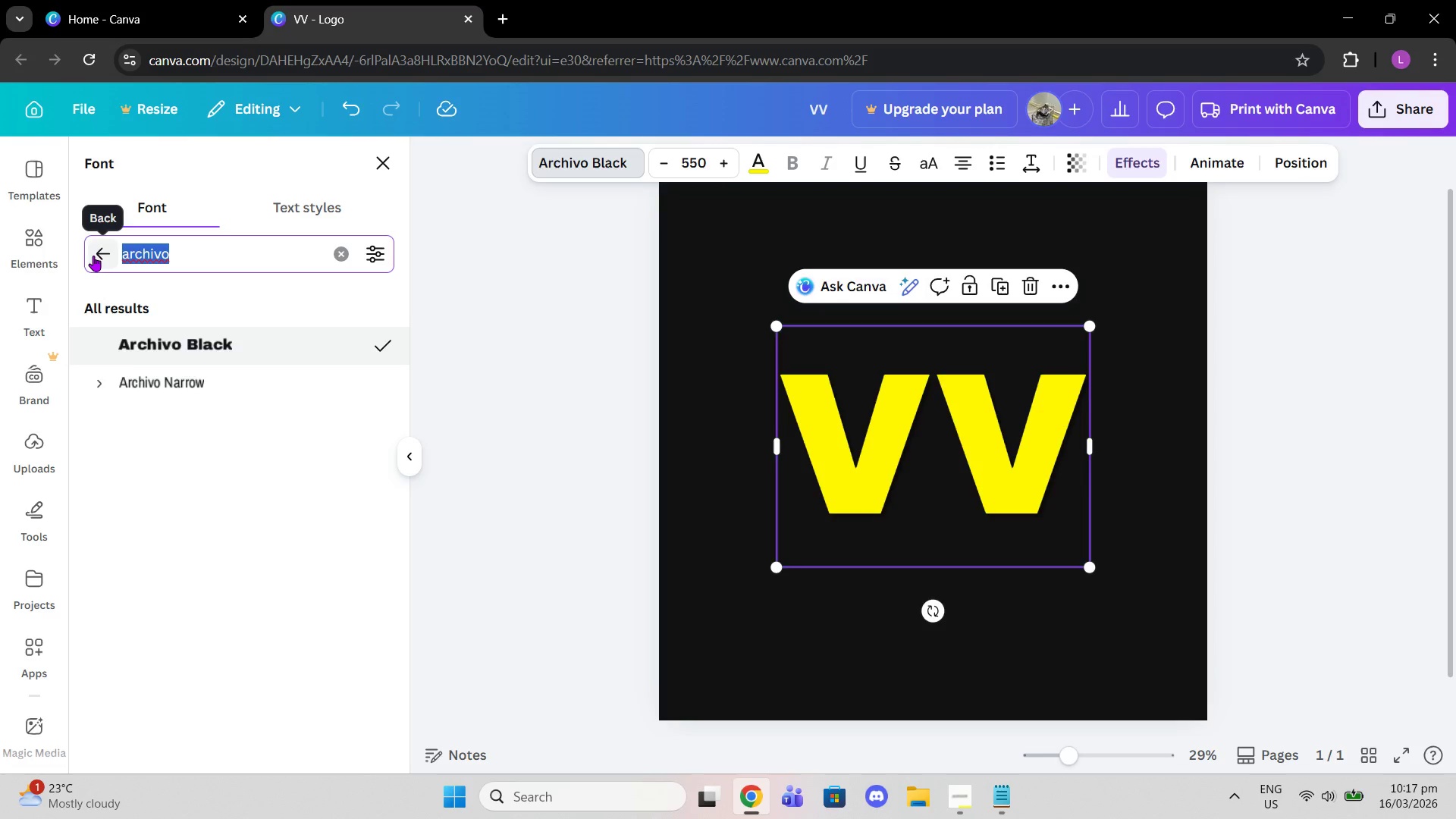 
type(bebas)
key(Backspace)
type(s neue)
 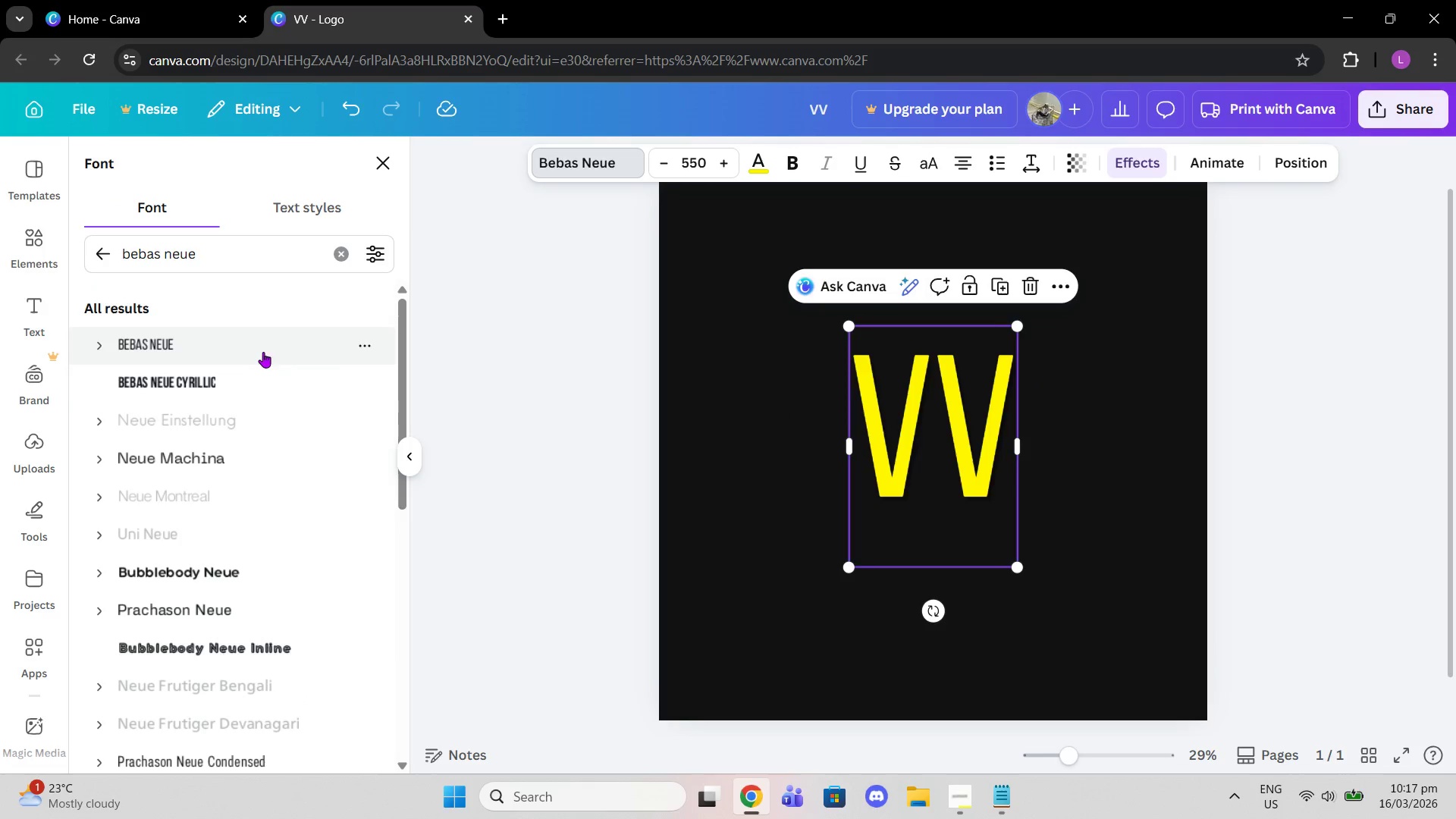 
left_click([258, 381])
 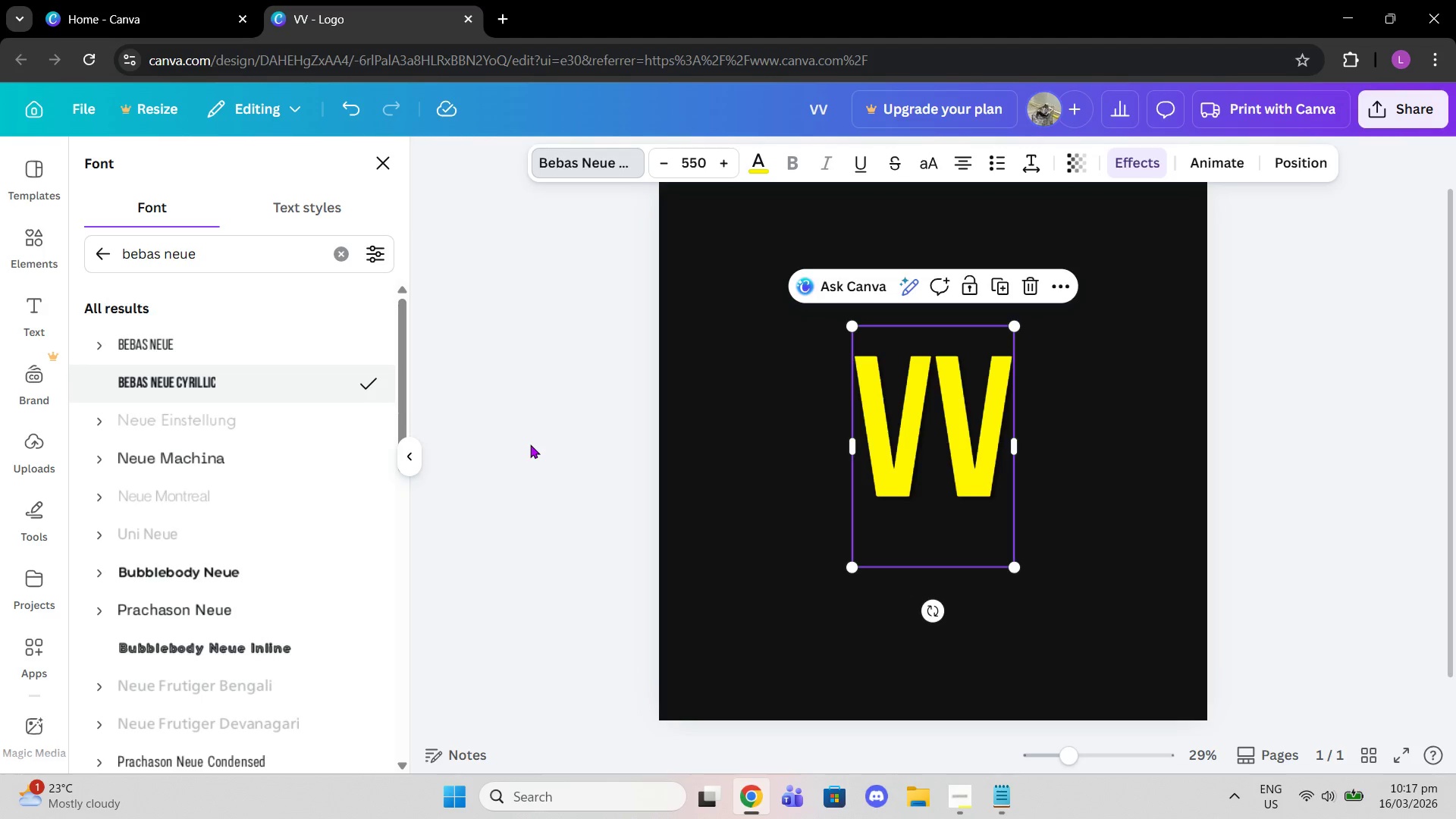 
wait(11.06)
 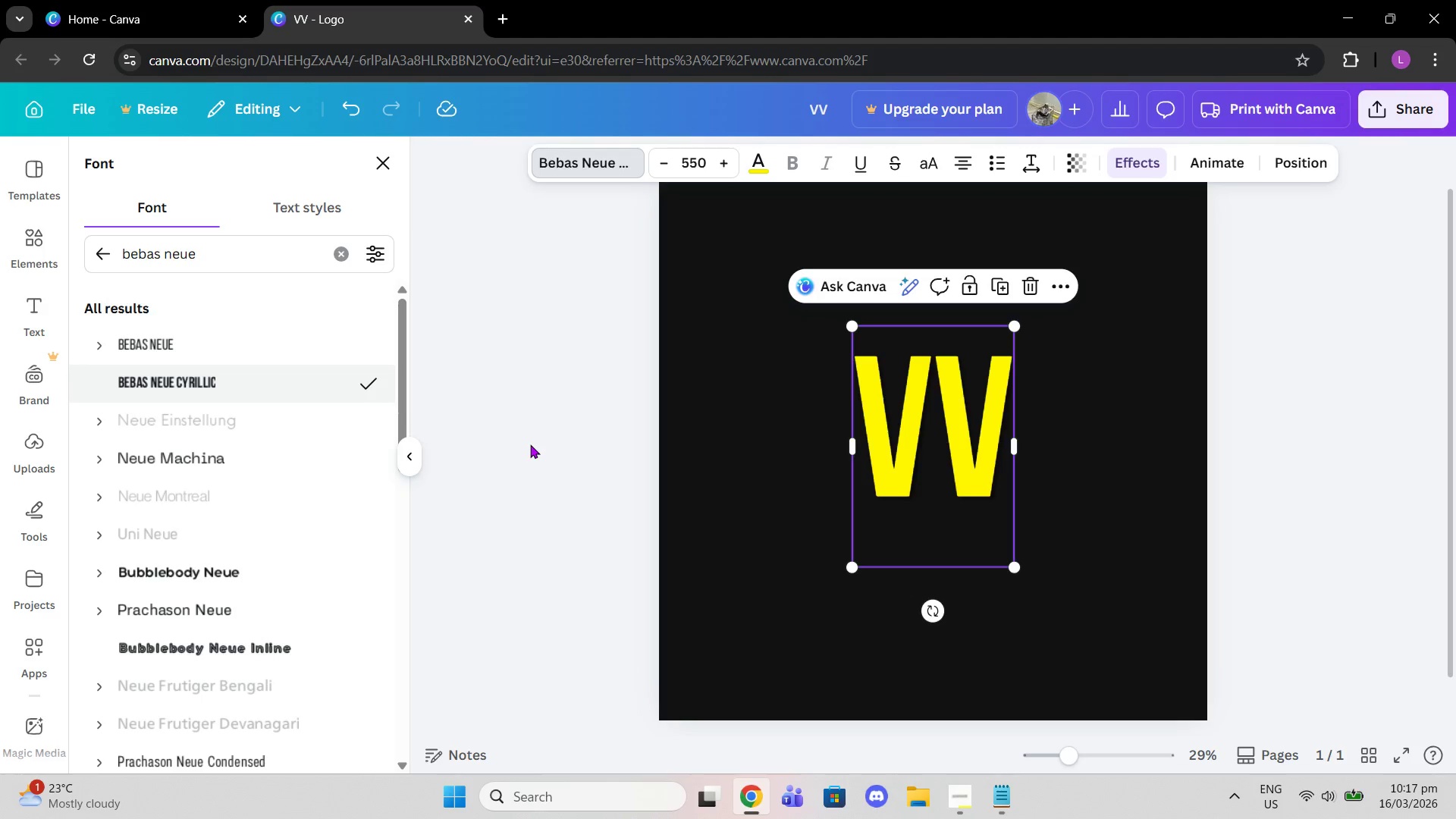 
scroll: coordinate [523, 411], scroll_direction: down, amount: 1.0
 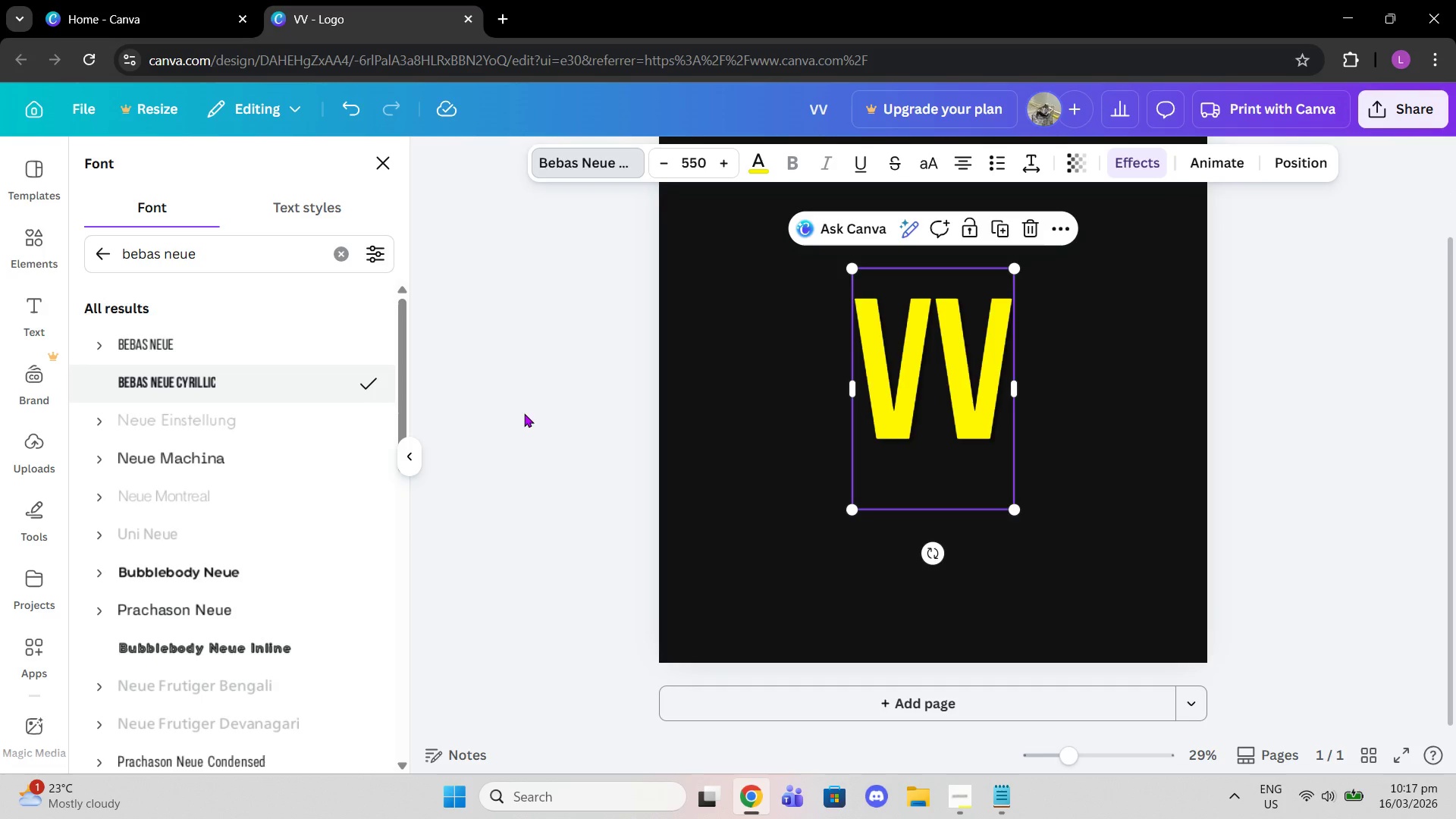 
wait(7.85)
 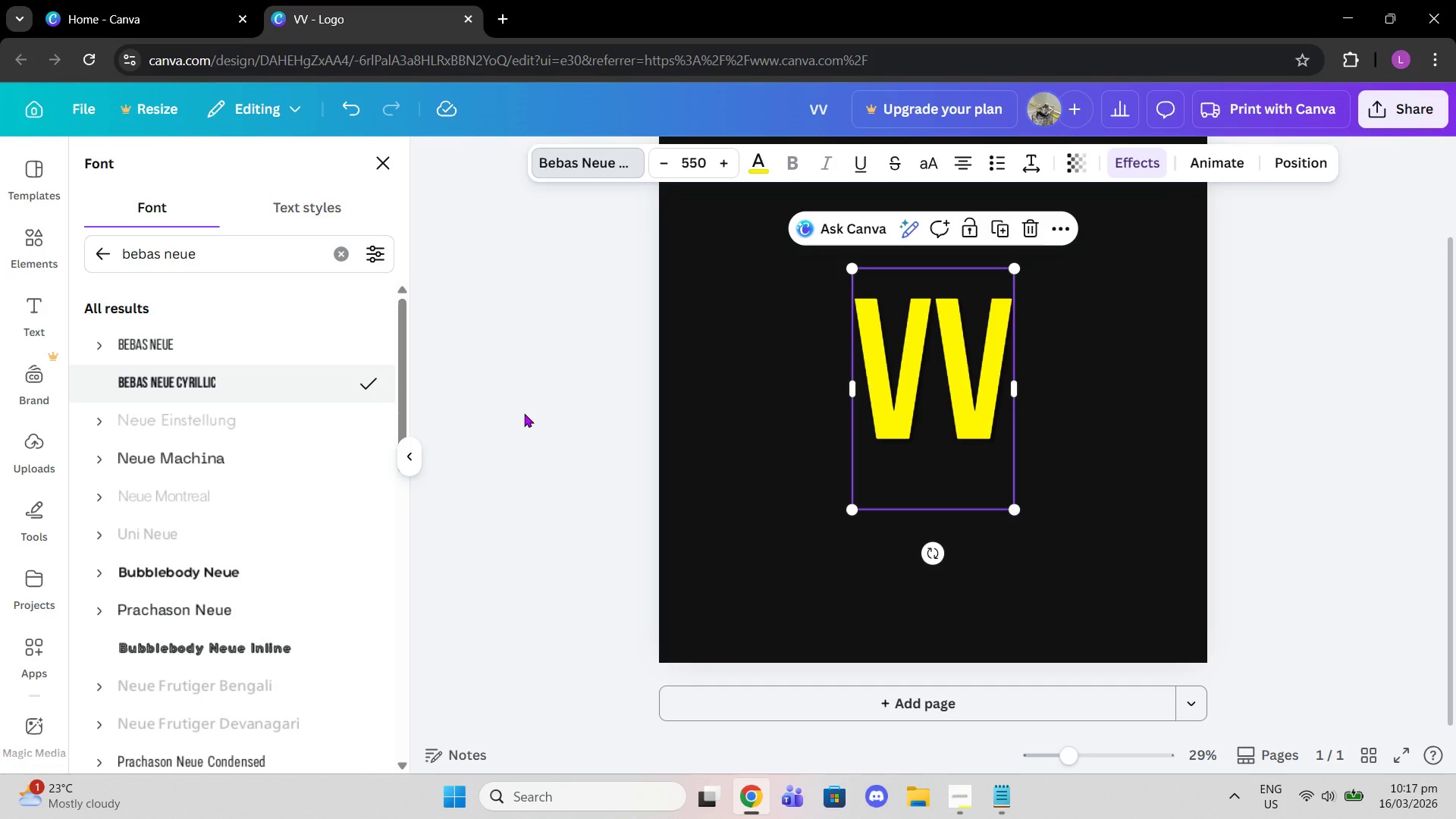 
scroll: coordinate [310, 524], scroll_direction: down, amount: 1.0
 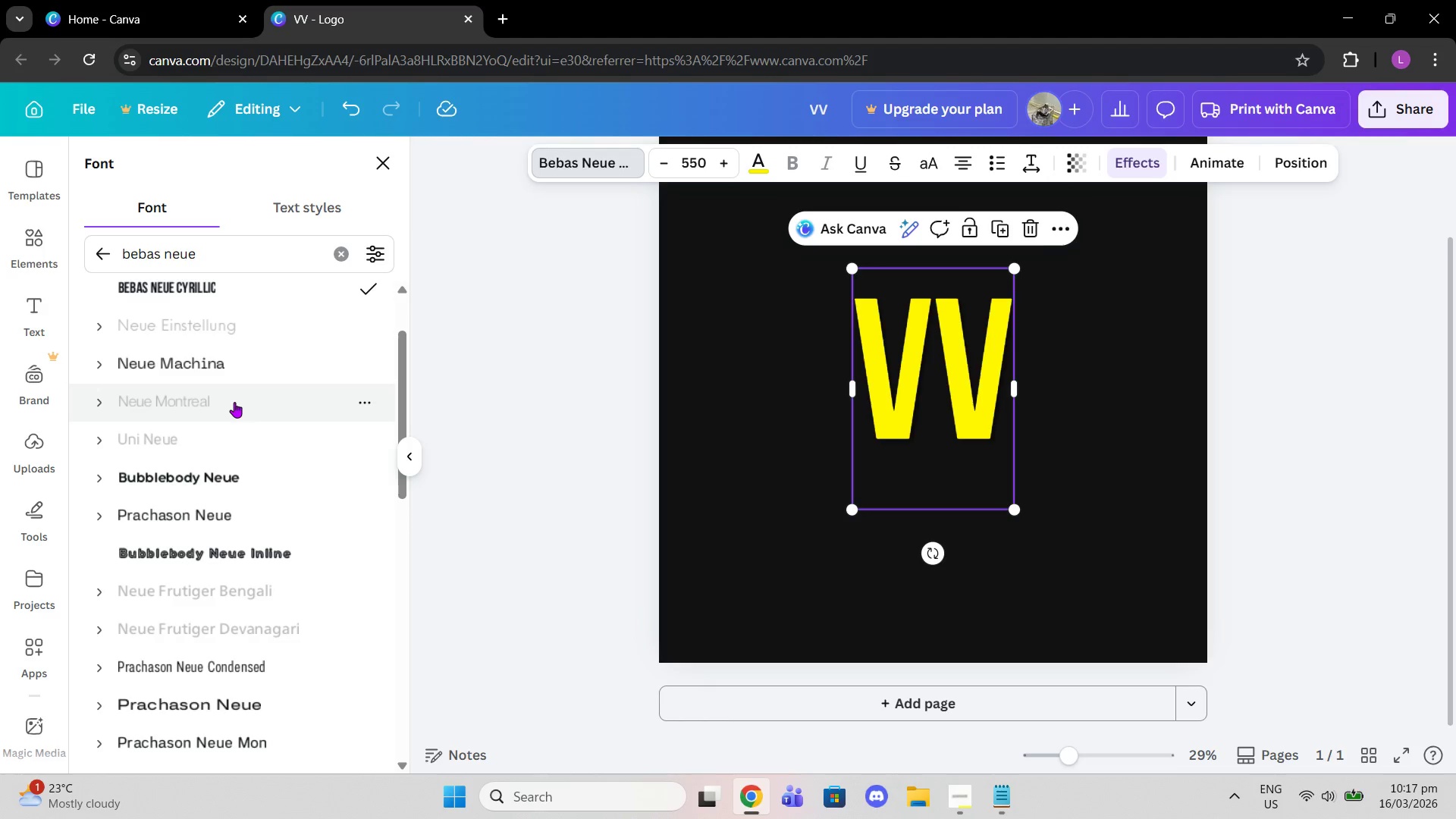 
wait(10.8)
 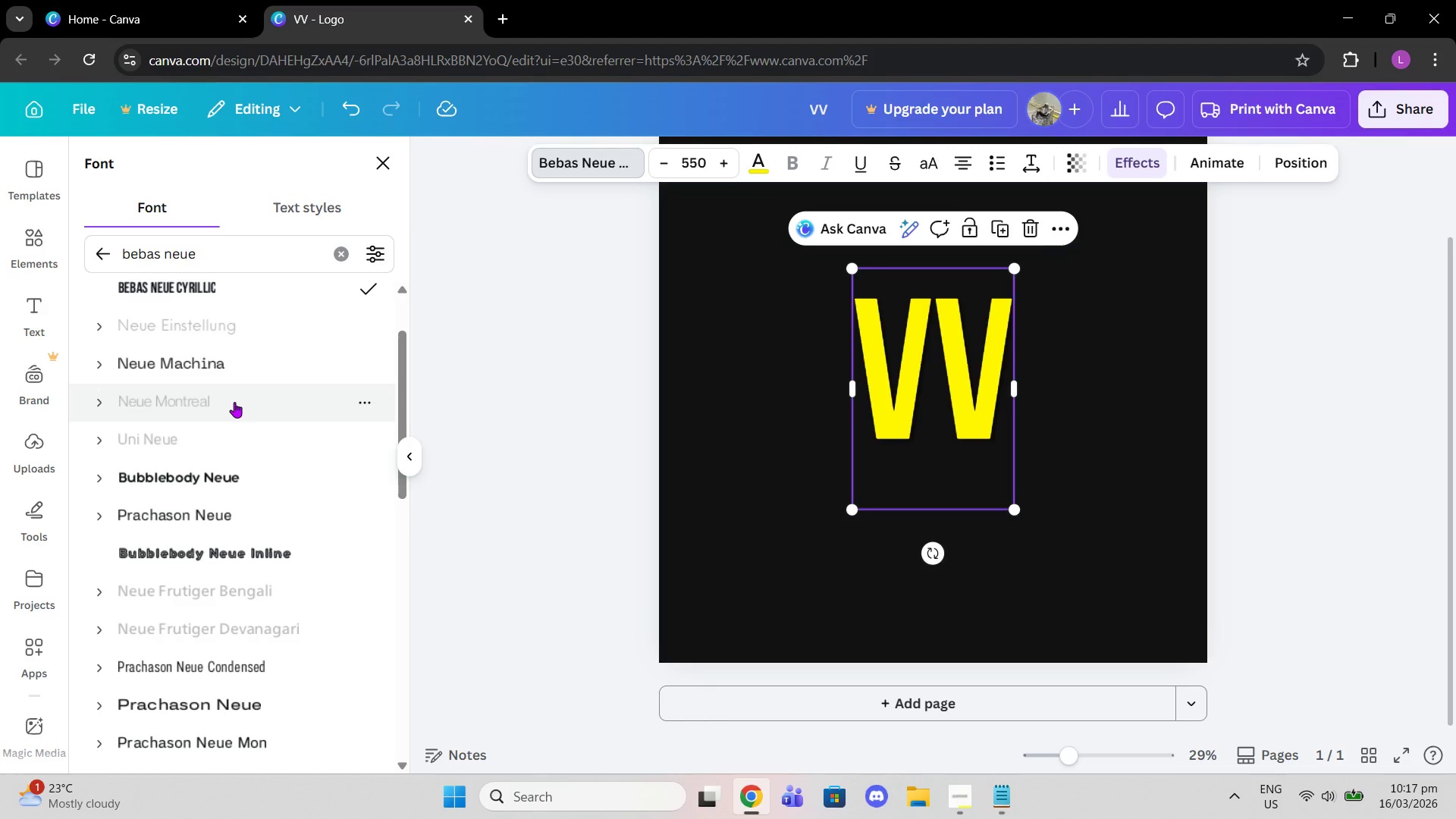 
scroll: coordinate [256, 452], scroll_direction: down, amount: 1.0
 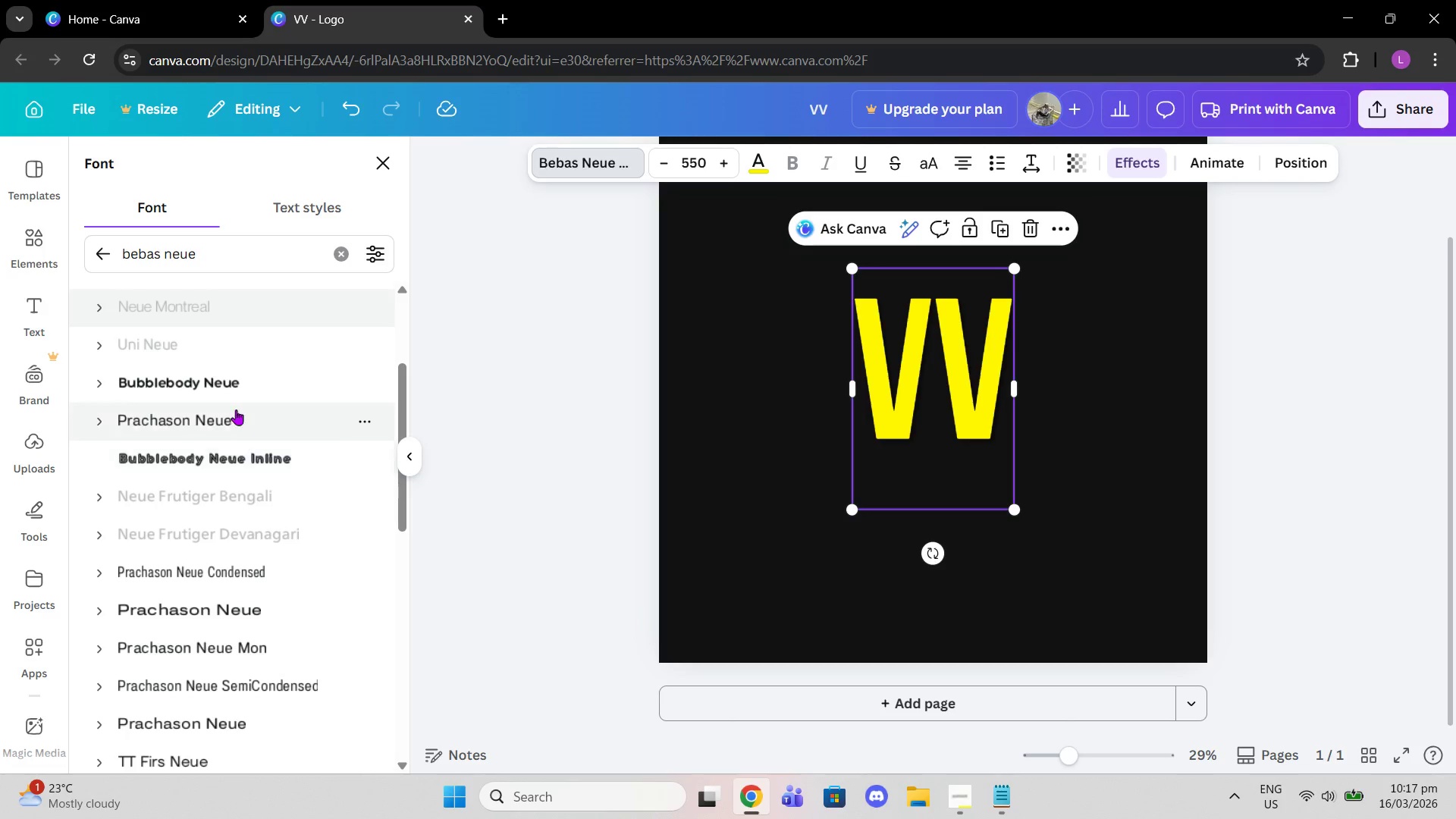 
left_click([229, 383])
 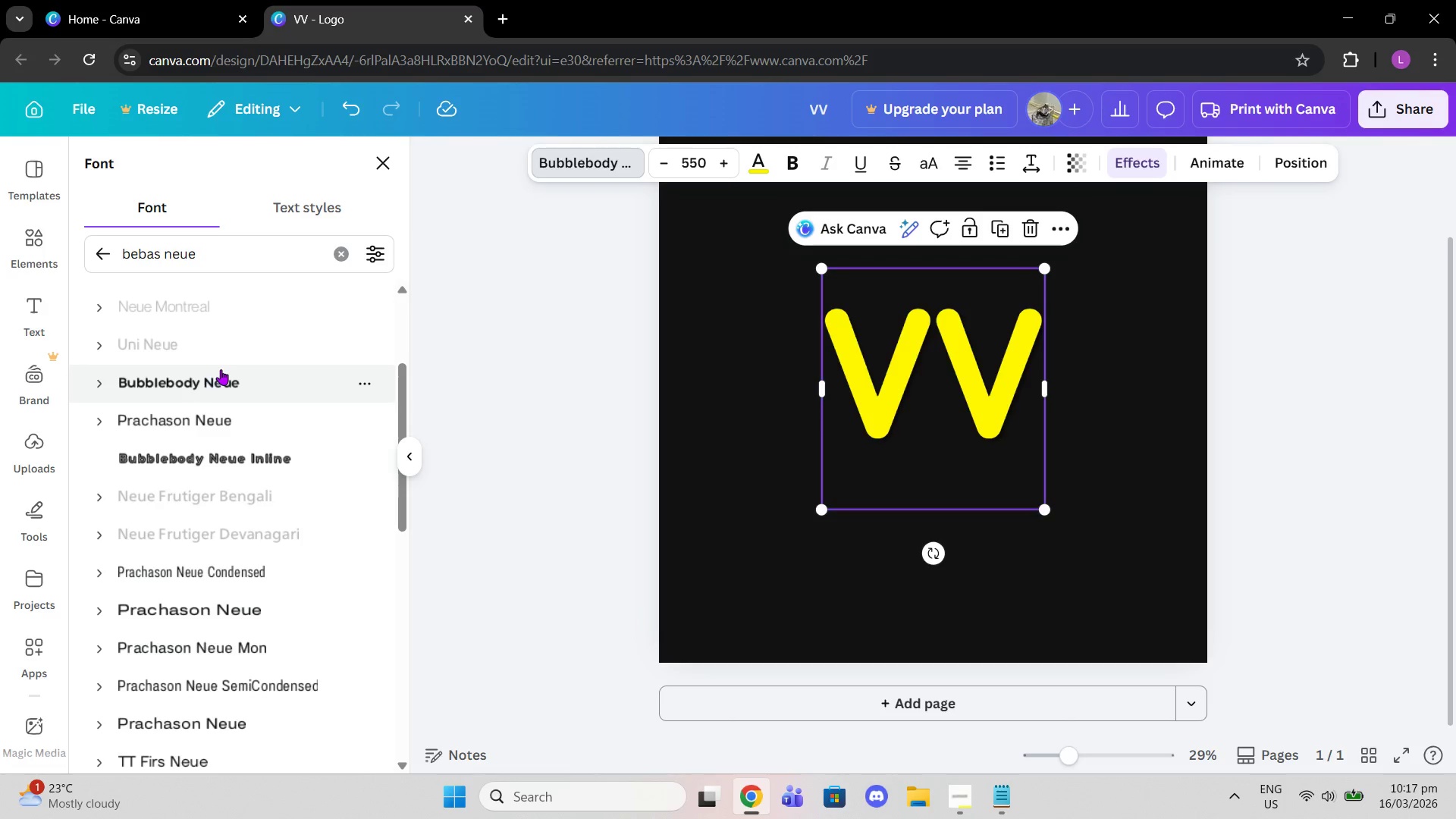 
wait(9.98)
 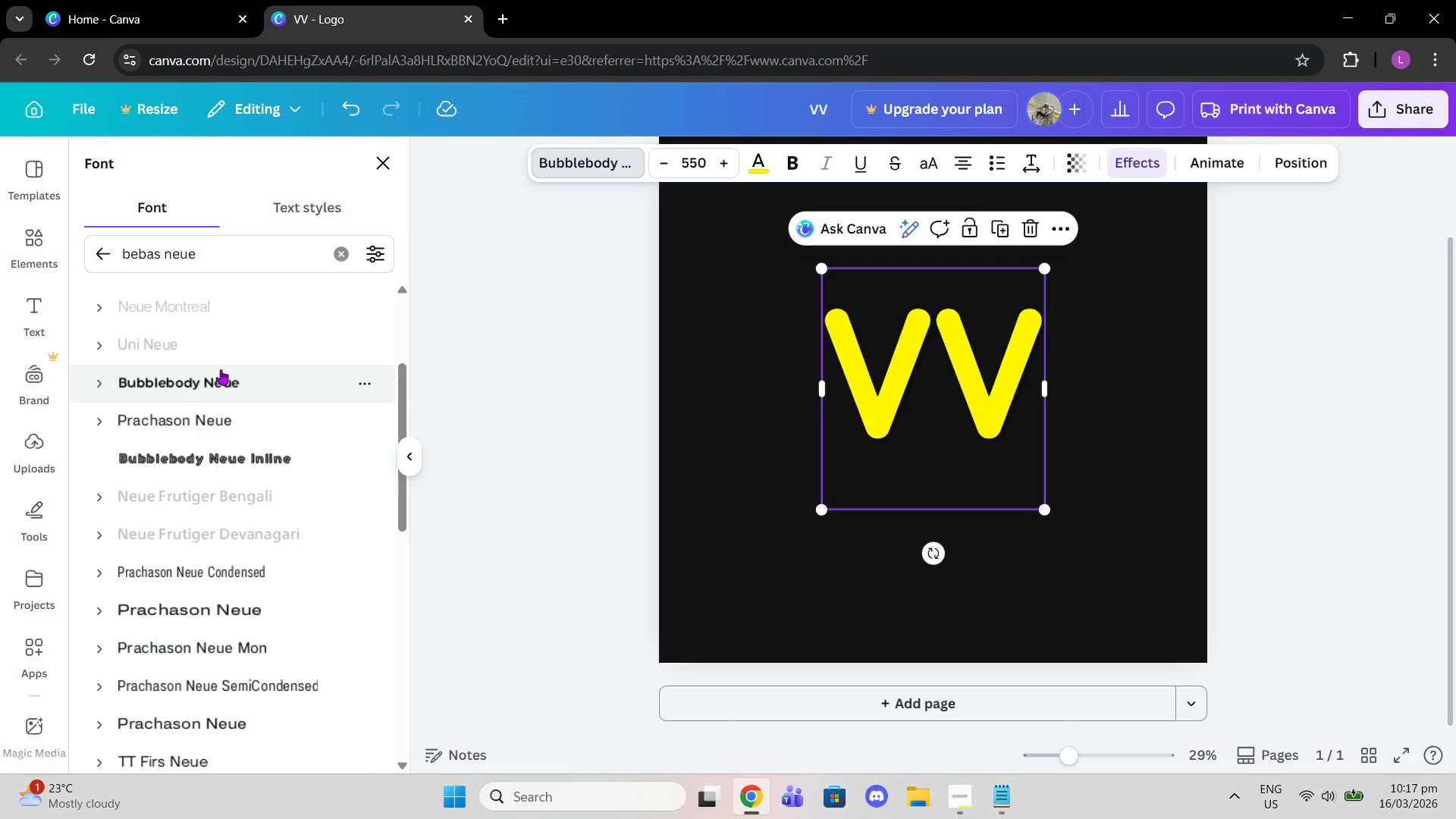 
scroll: coordinate [163, 361], scroll_direction: up, amount: 5.0
 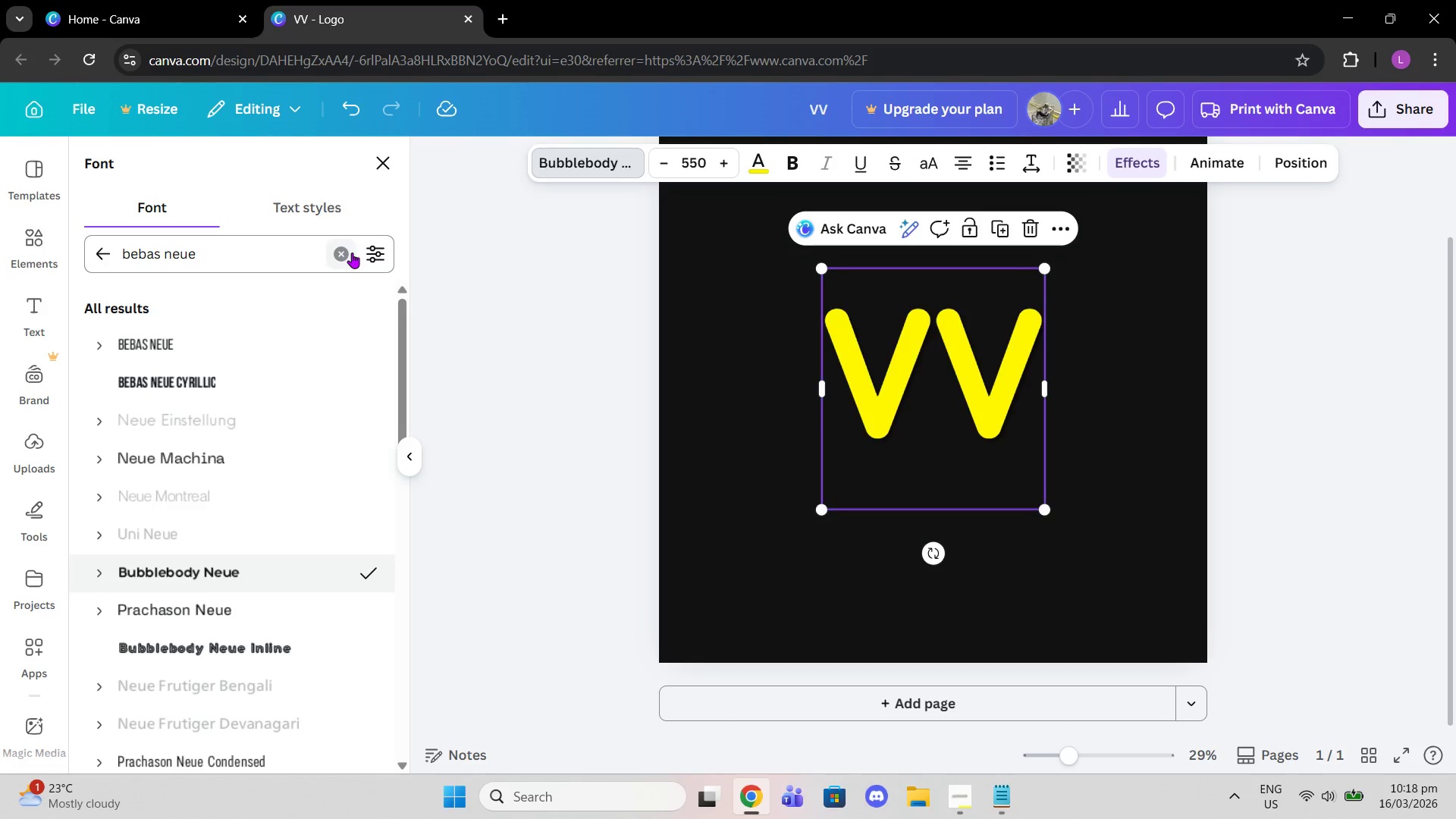 
left_click([342, 253])
 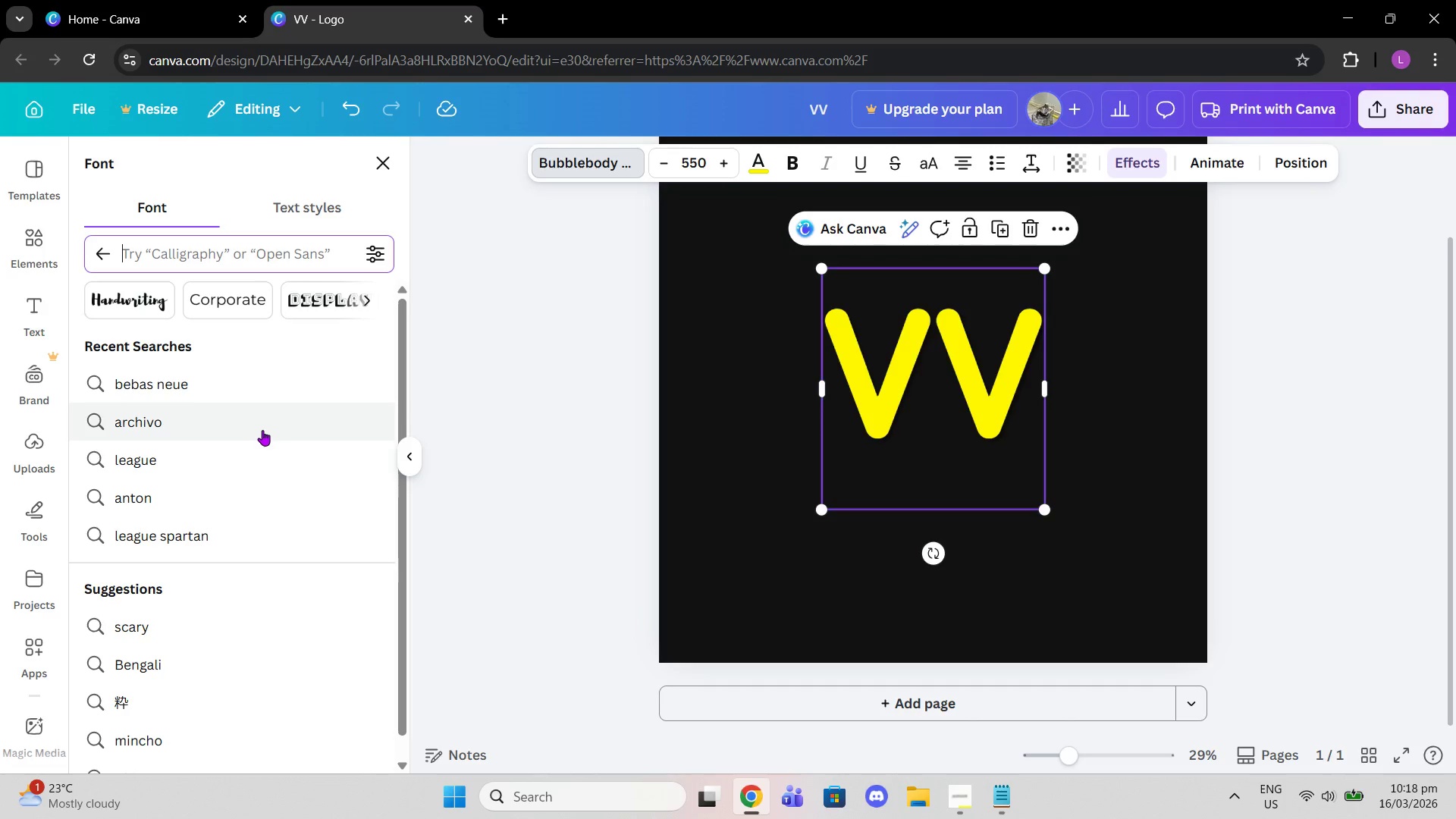 
scroll: coordinate [253, 469], scroll_direction: down, amount: 5.0
 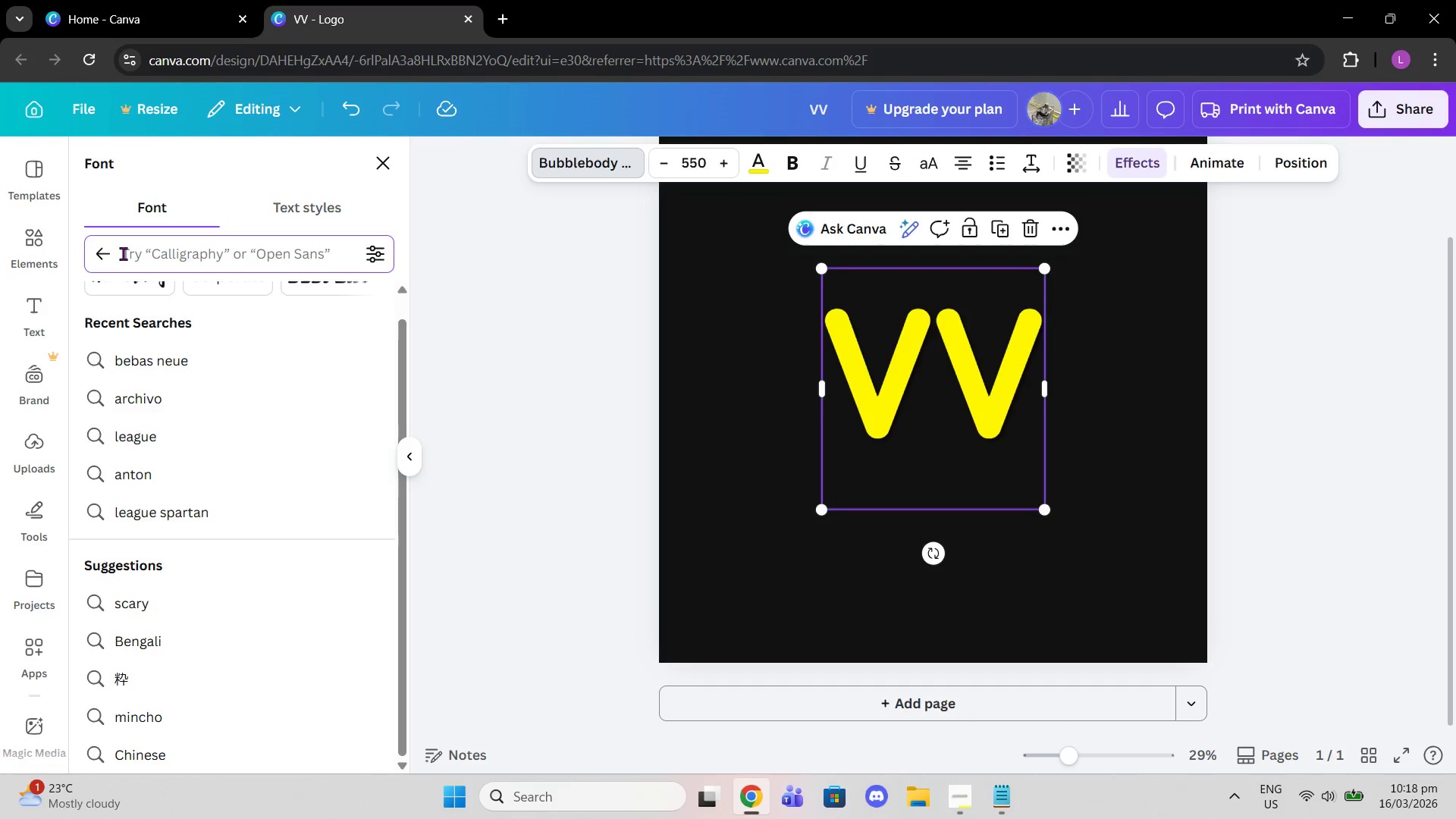 
left_click([108, 253])
 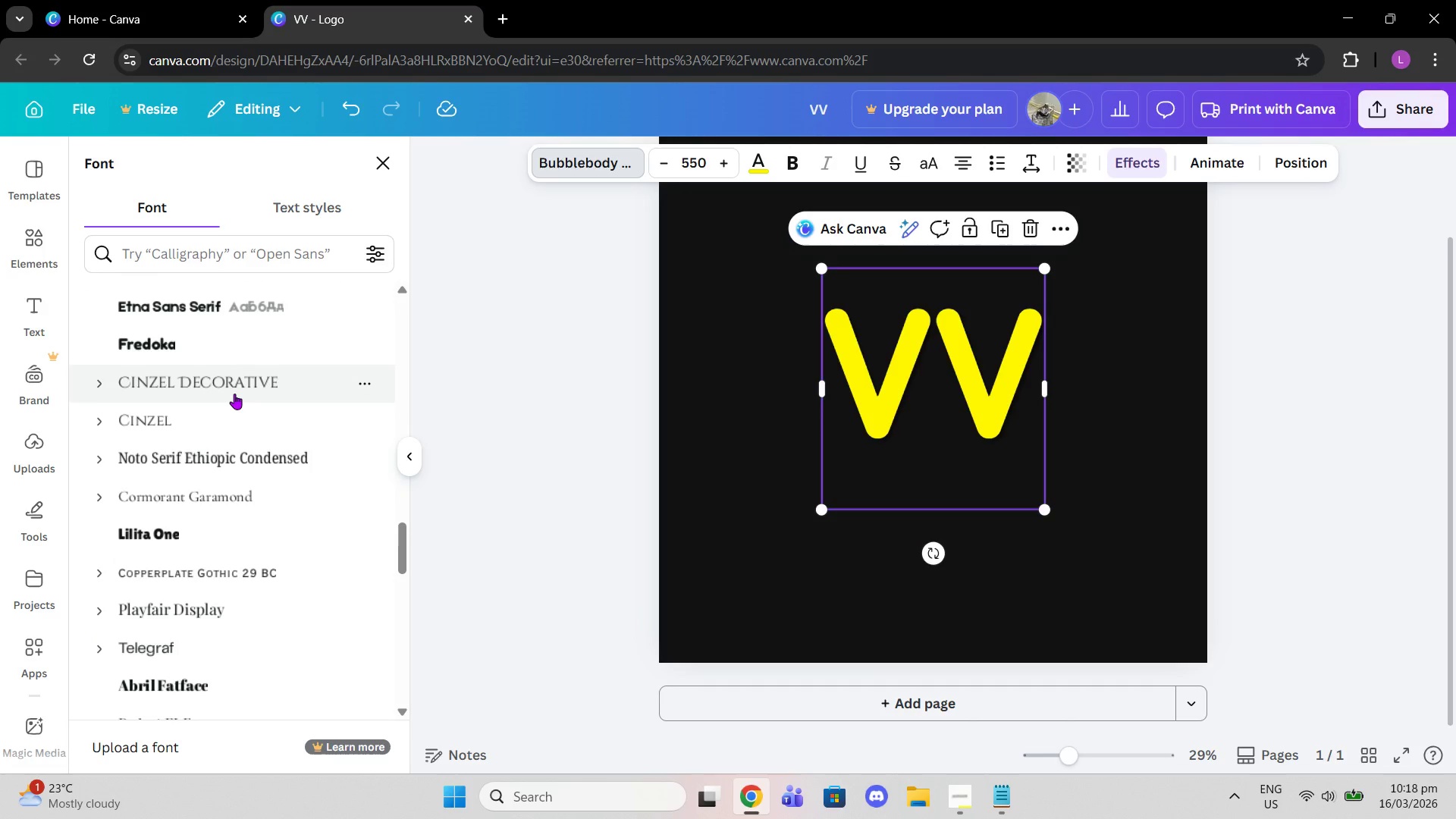 
left_click([234, 394])
 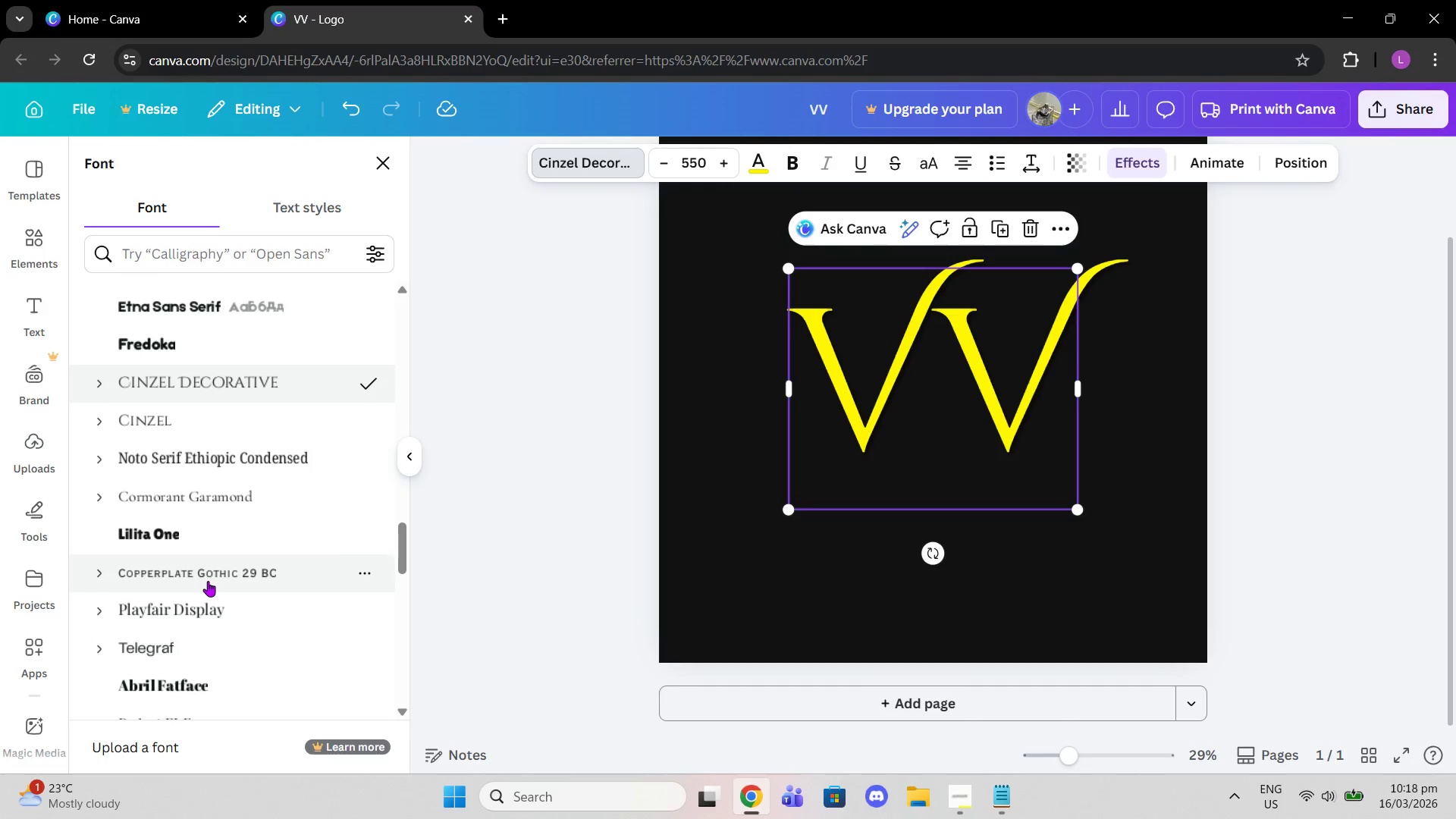 
left_click([205, 577])
 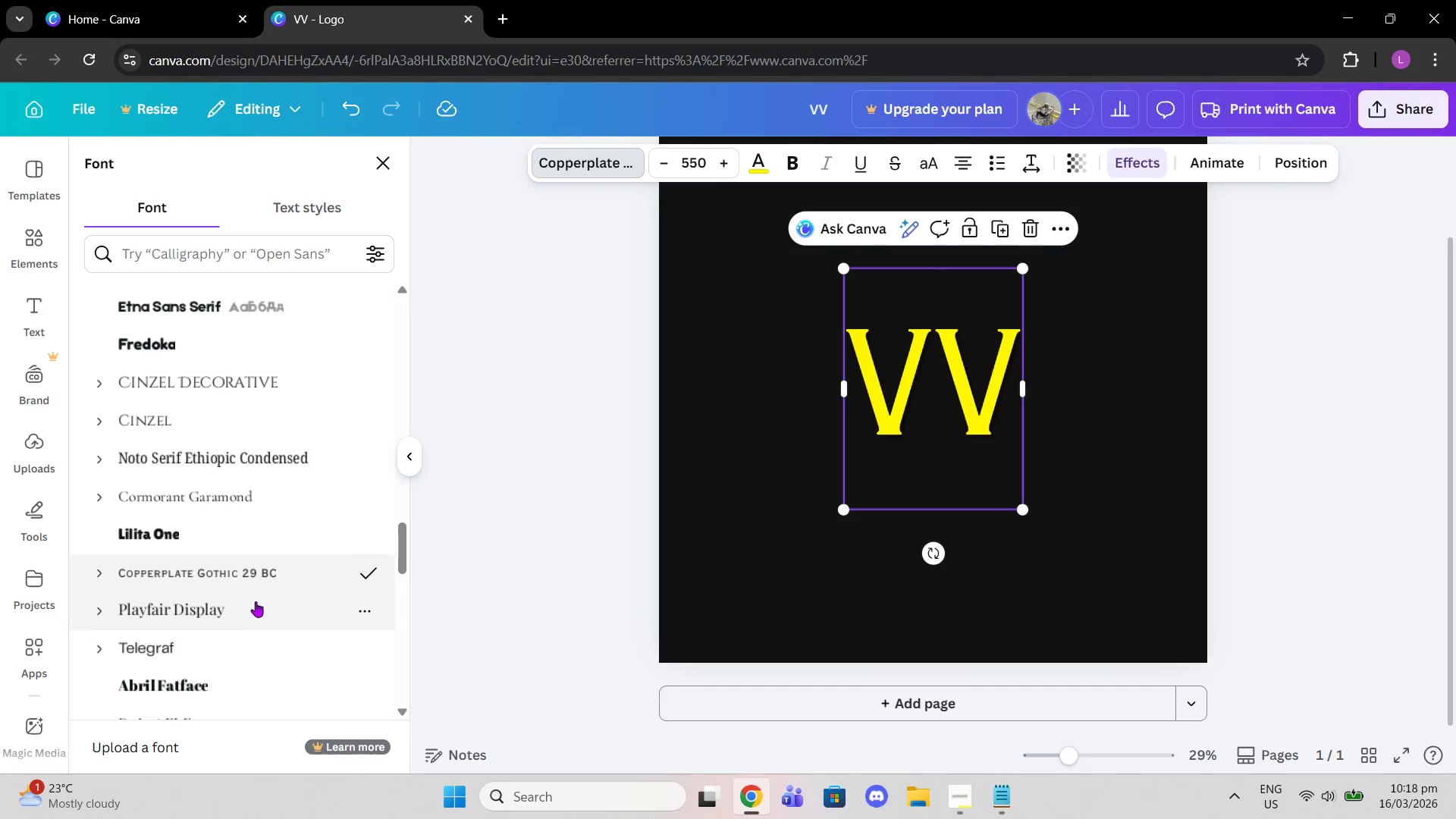 
scroll: coordinate [359, 585], scroll_direction: down, amount: 1.0
 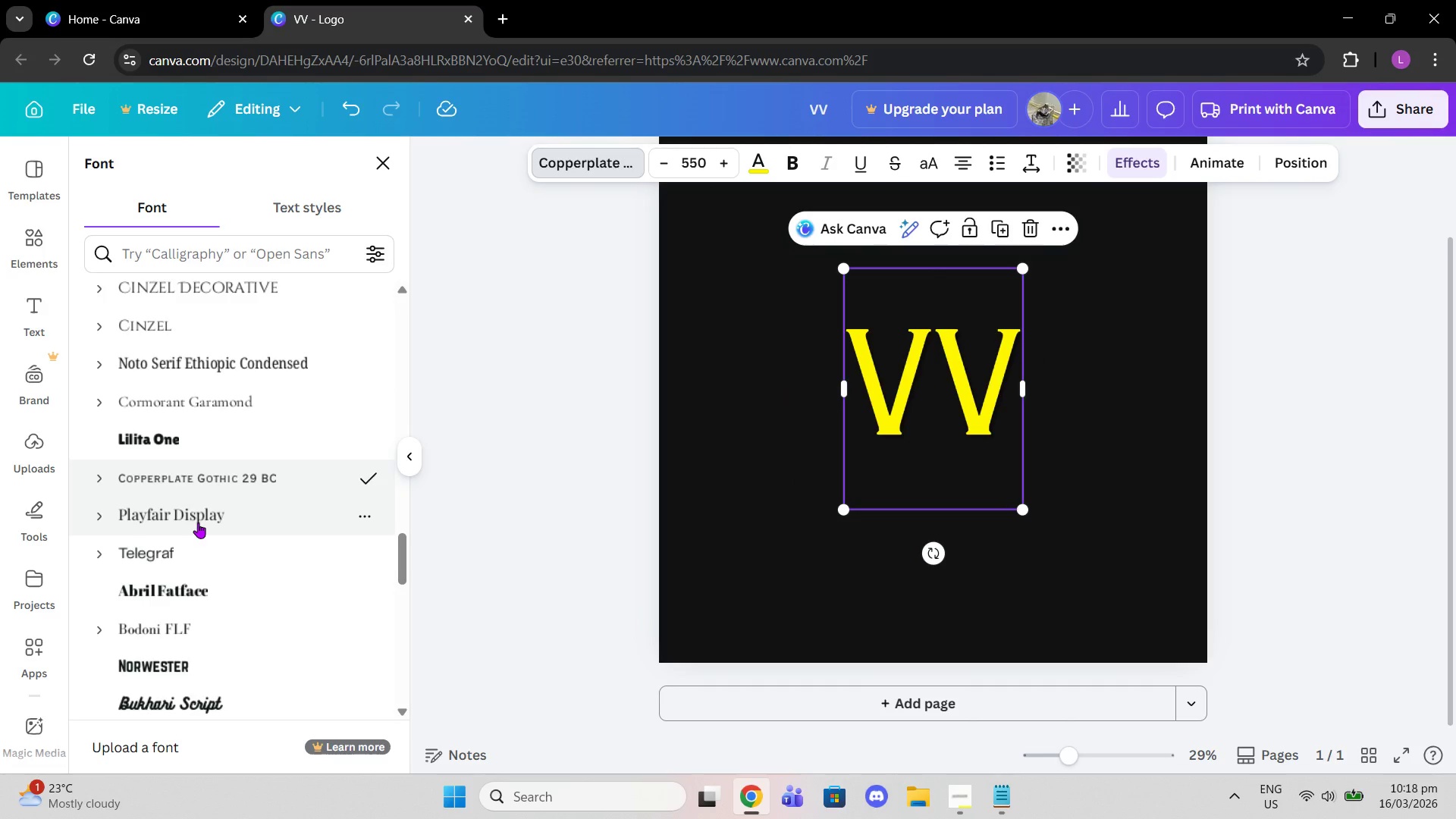 
left_click([198, 522])
 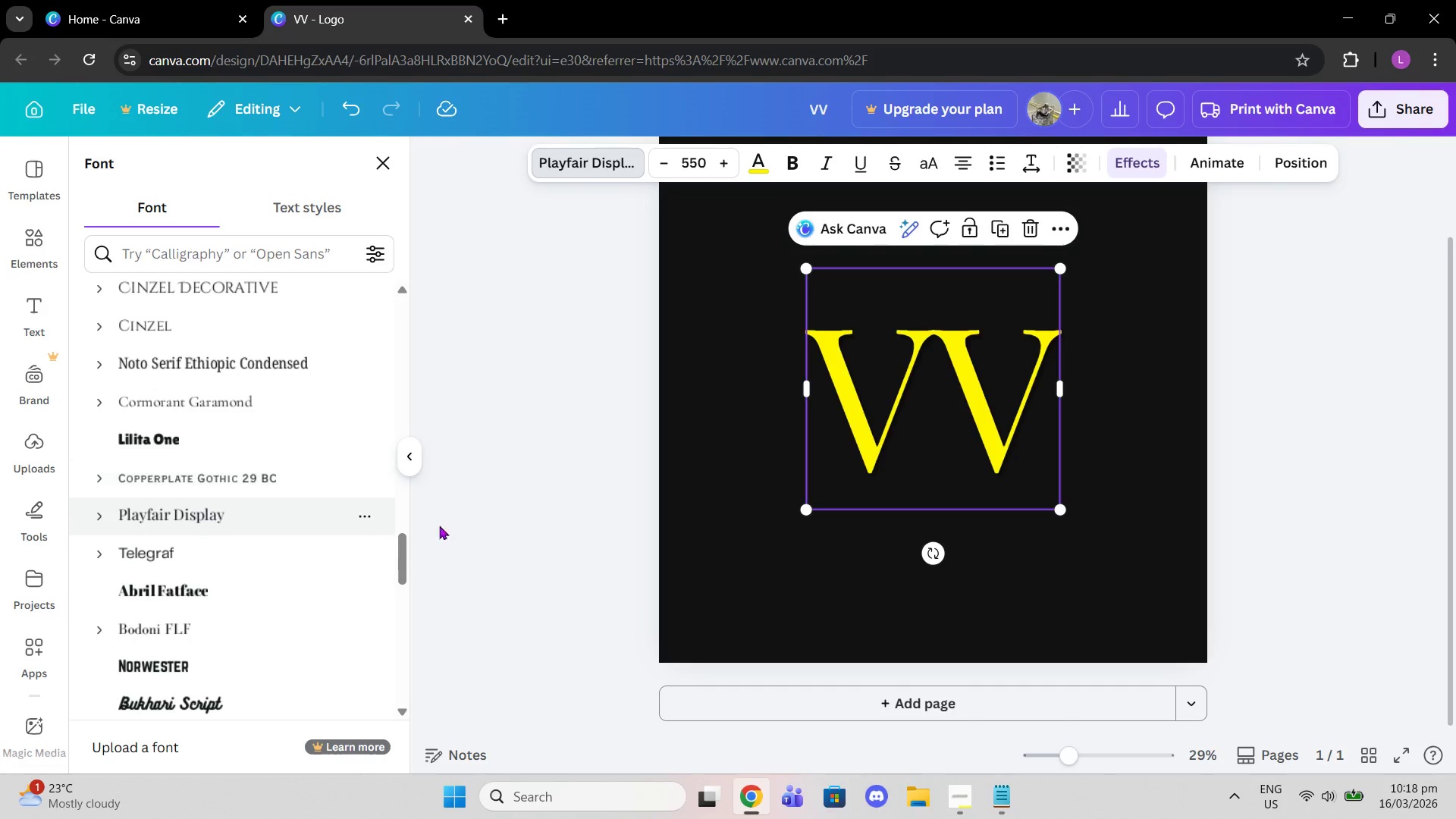 
left_click([275, 541])
 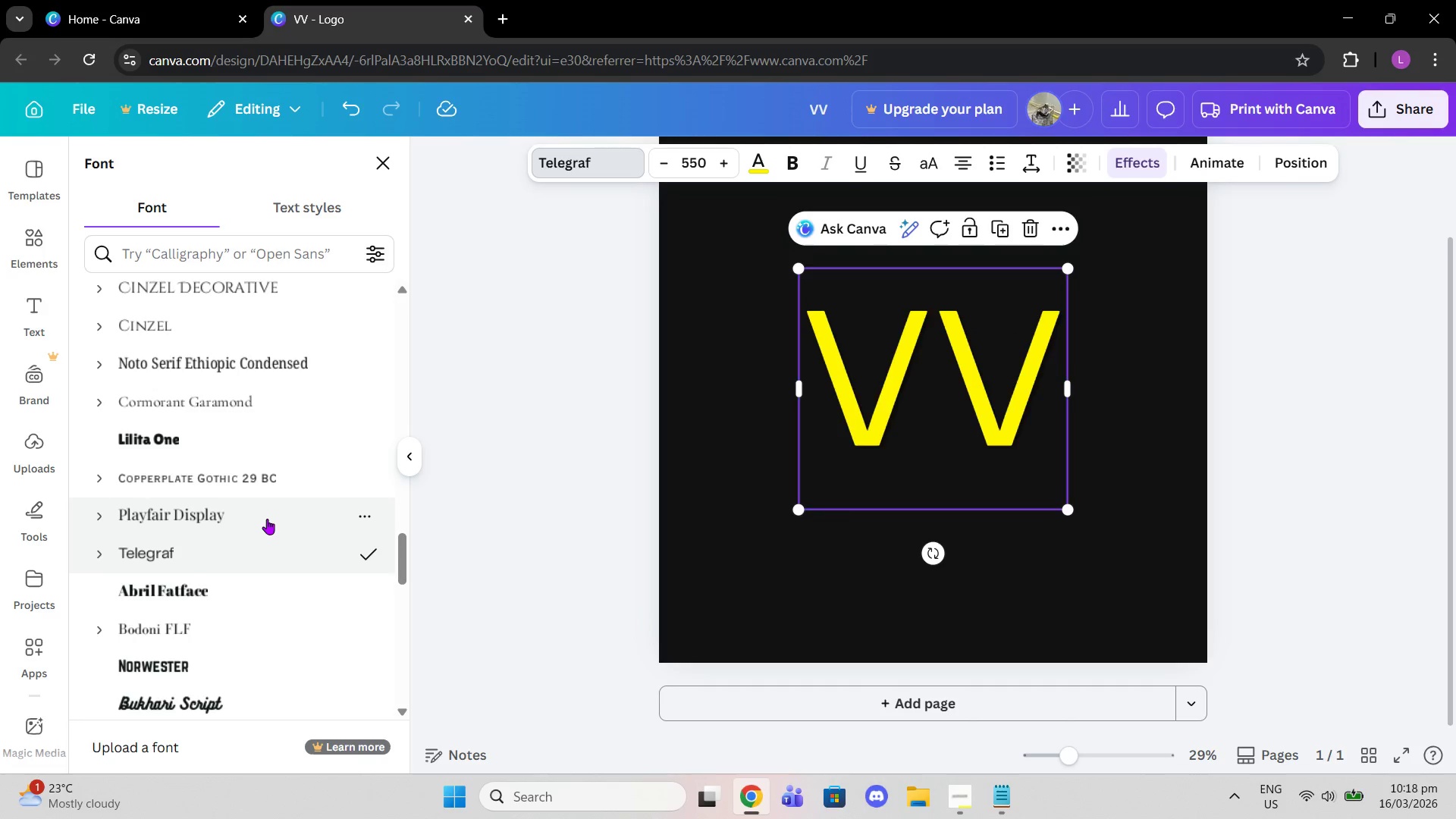 
left_click([267, 519])
 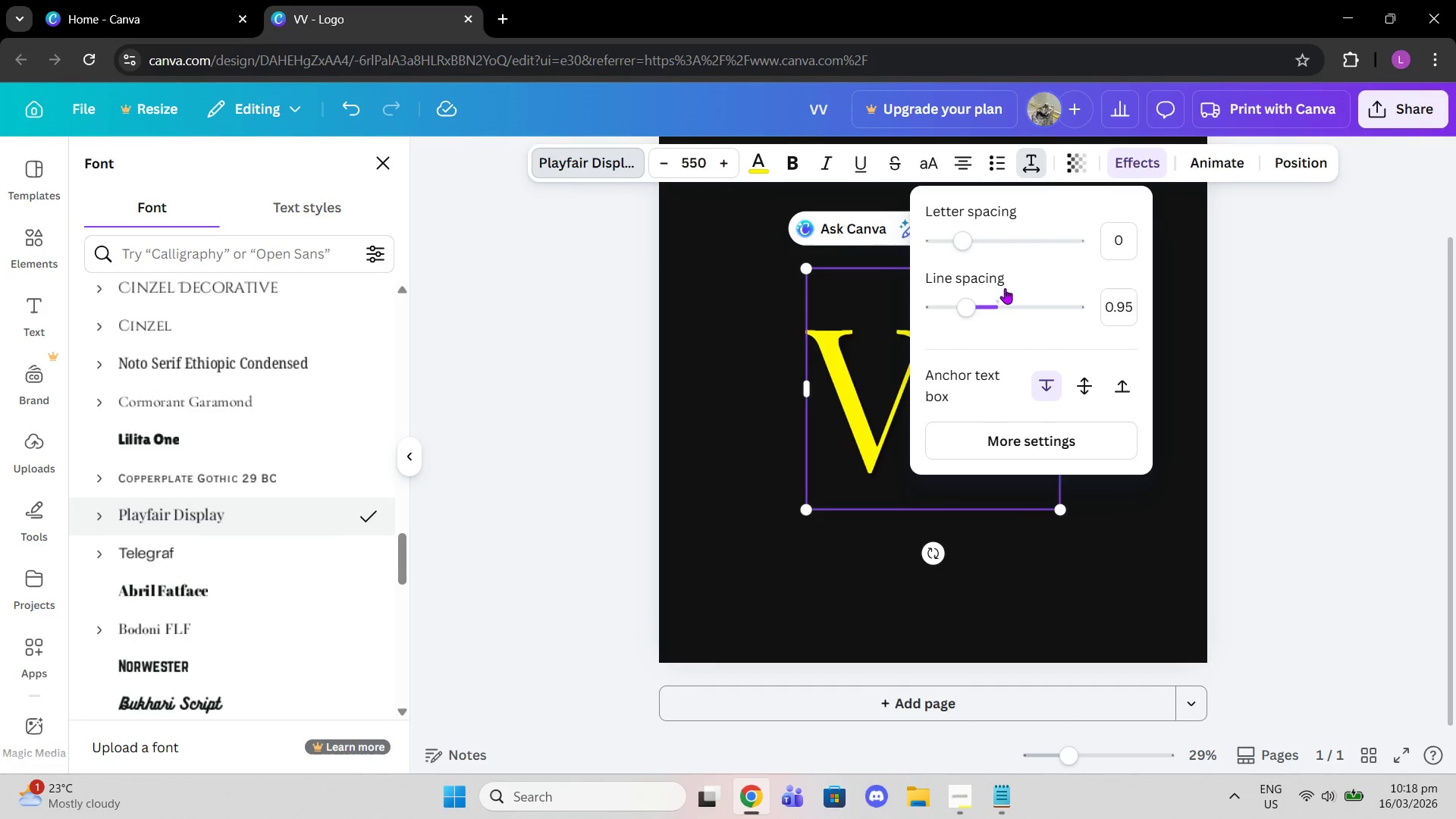 
left_click_drag(start_coordinate=[966, 232], to_coordinate=[916, 235])
 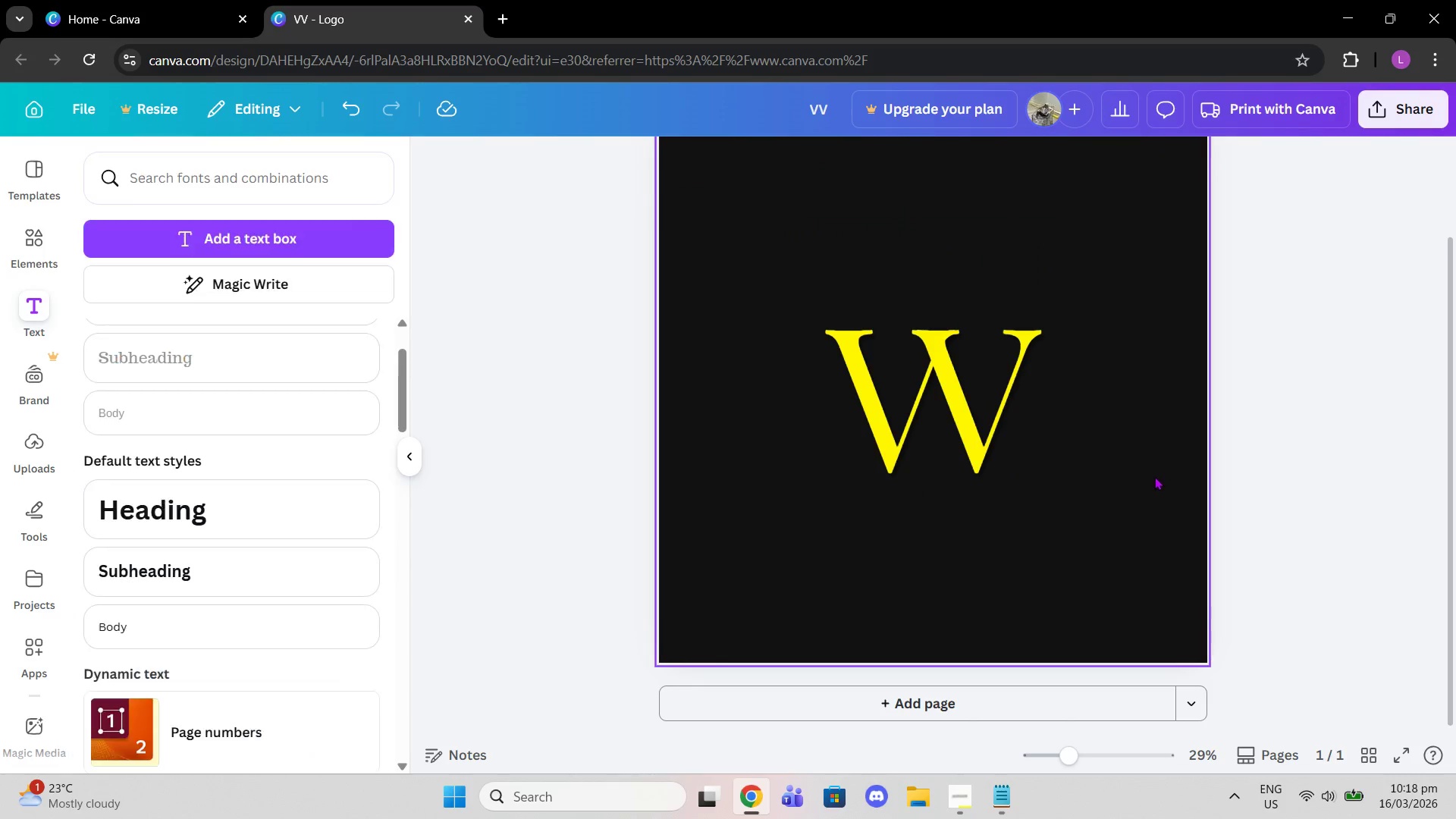 
left_click([841, 350])
 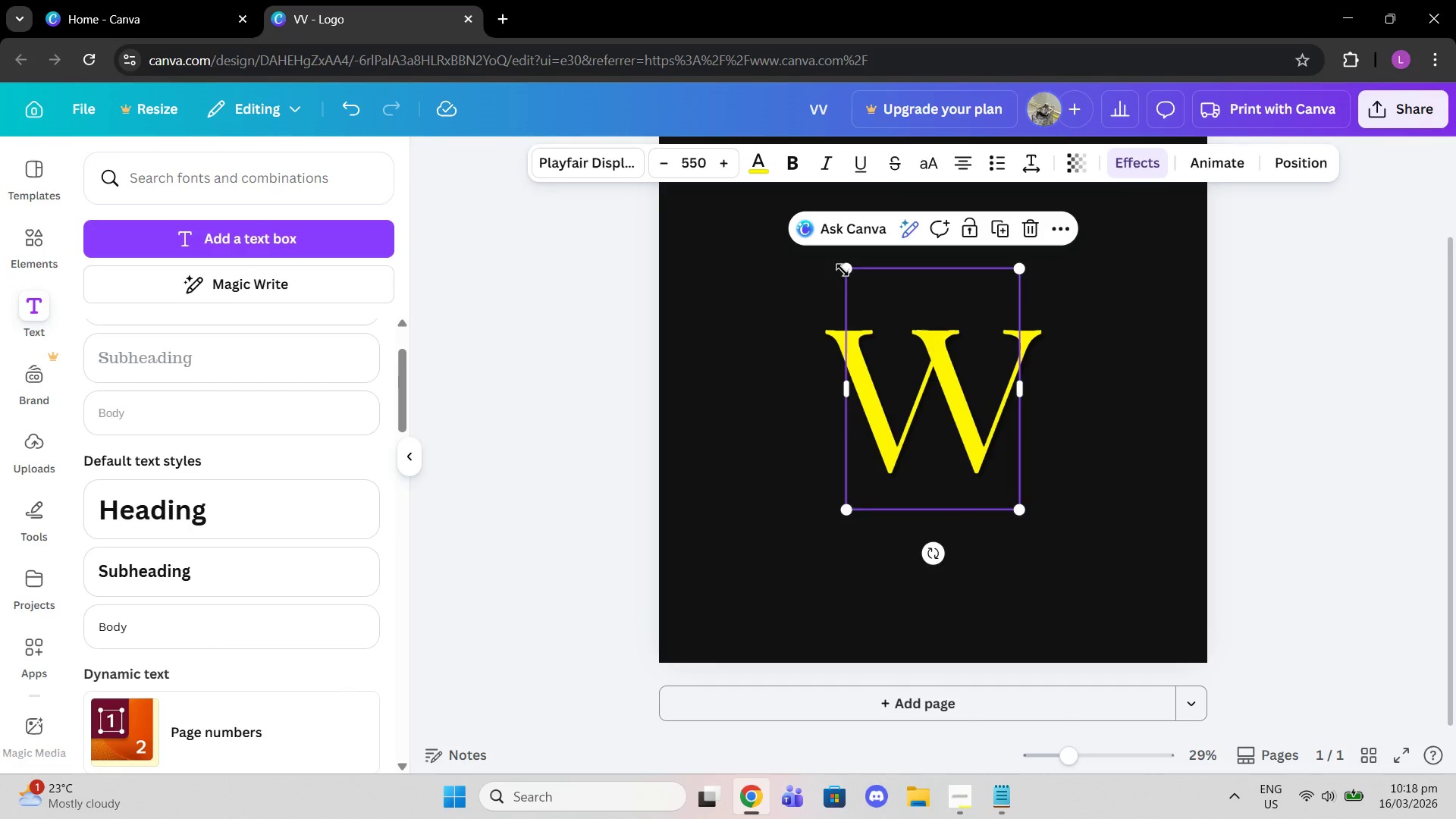 
left_click_drag(start_coordinate=[843, 270], to_coordinate=[819, 253])
 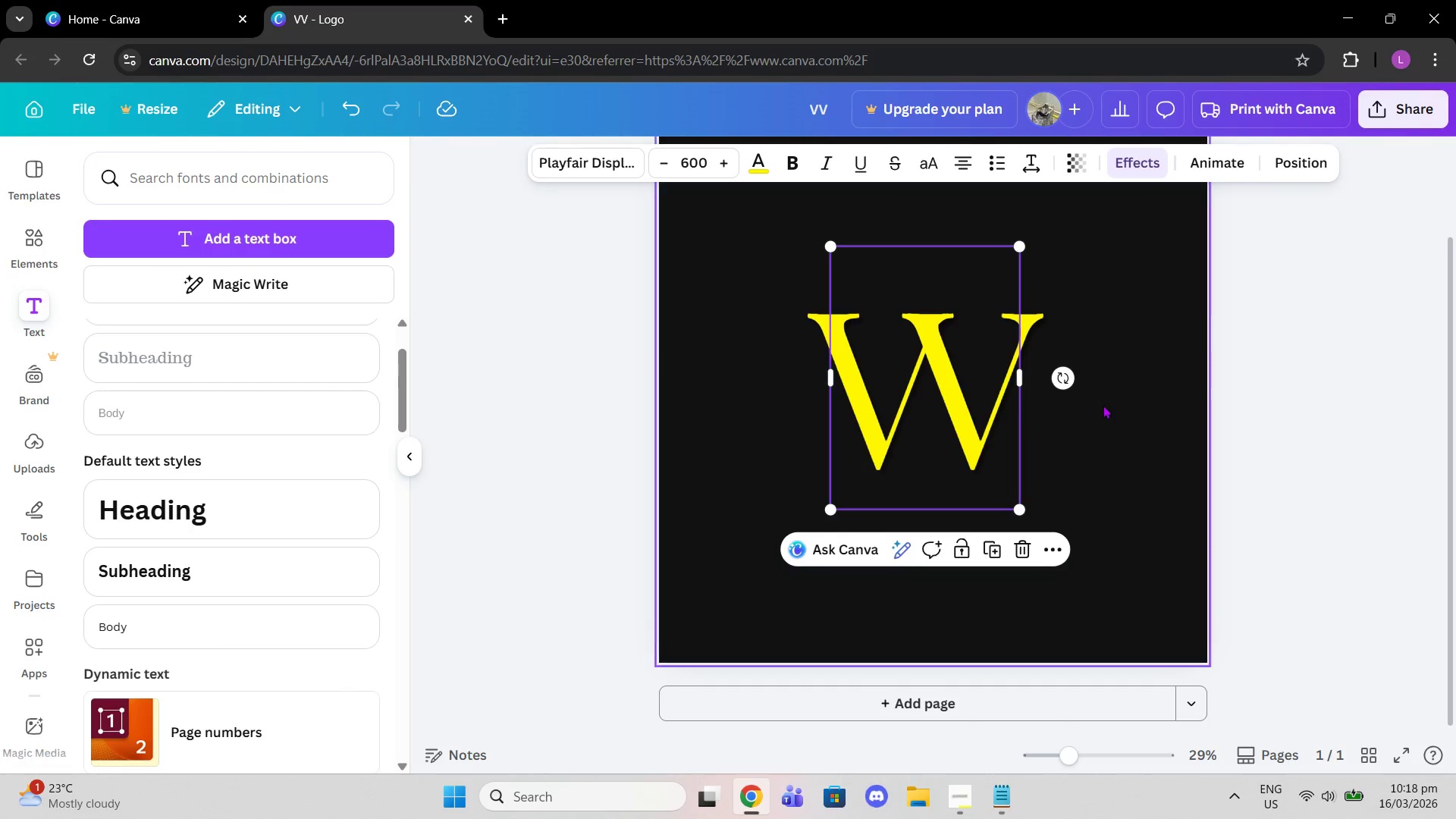 
left_click_drag(start_coordinate=[1103, 465], to_coordinate=[1116, 453])
 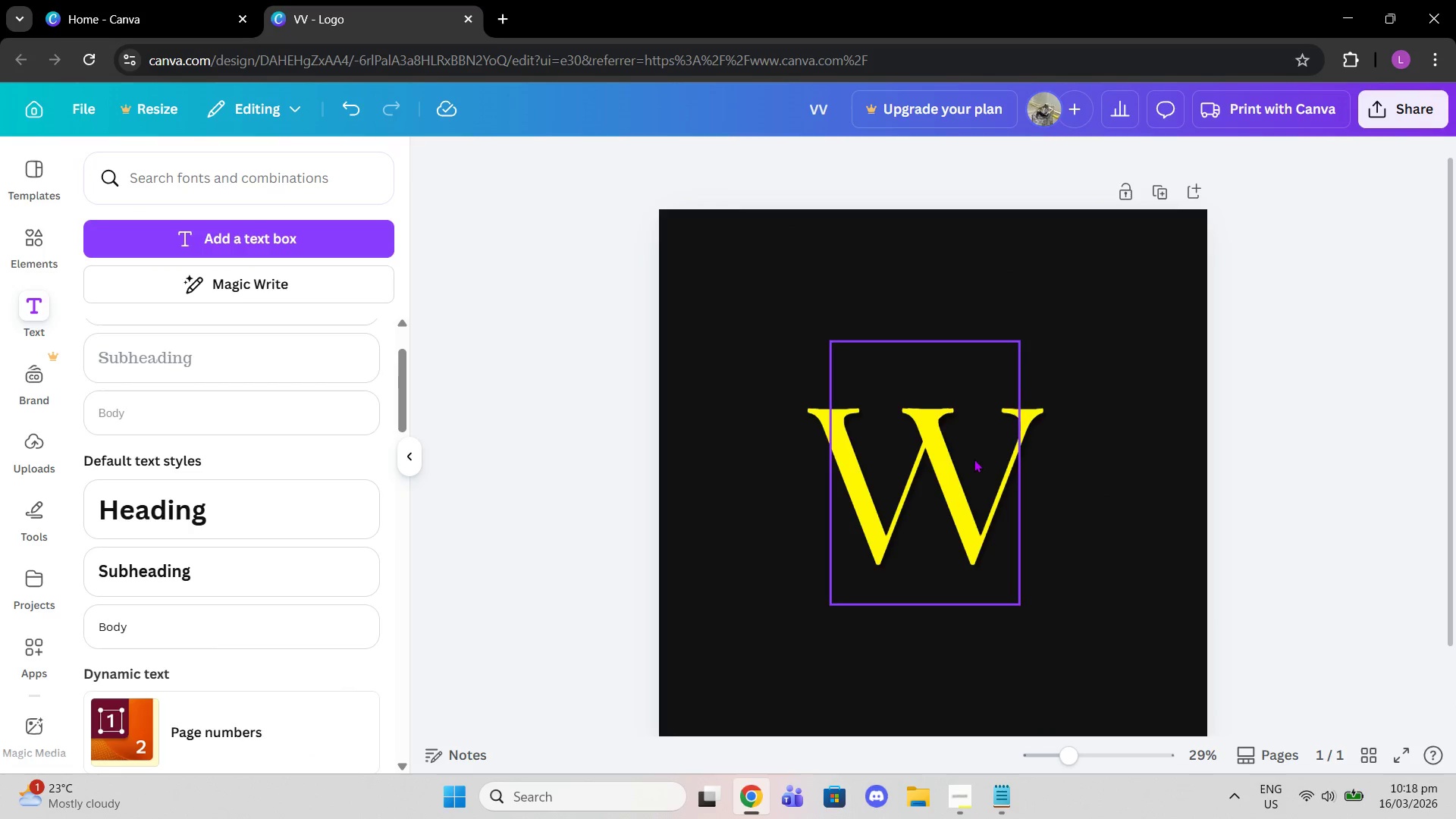 
scroll: coordinate [1131, 416], scroll_direction: up, amount: 1.0
 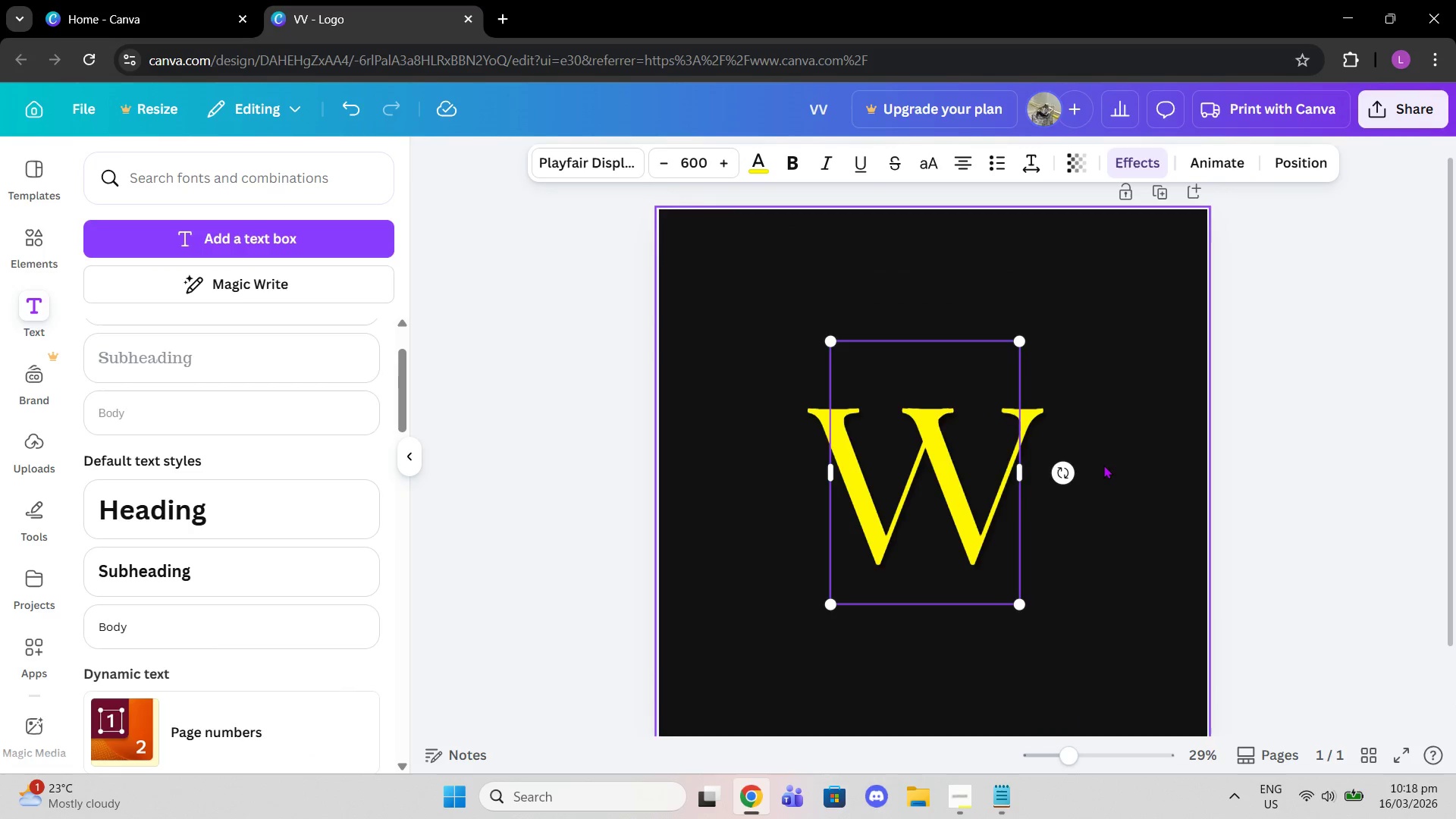 
left_click_drag(start_coordinate=[974, 459], to_coordinate=[985, 471])
 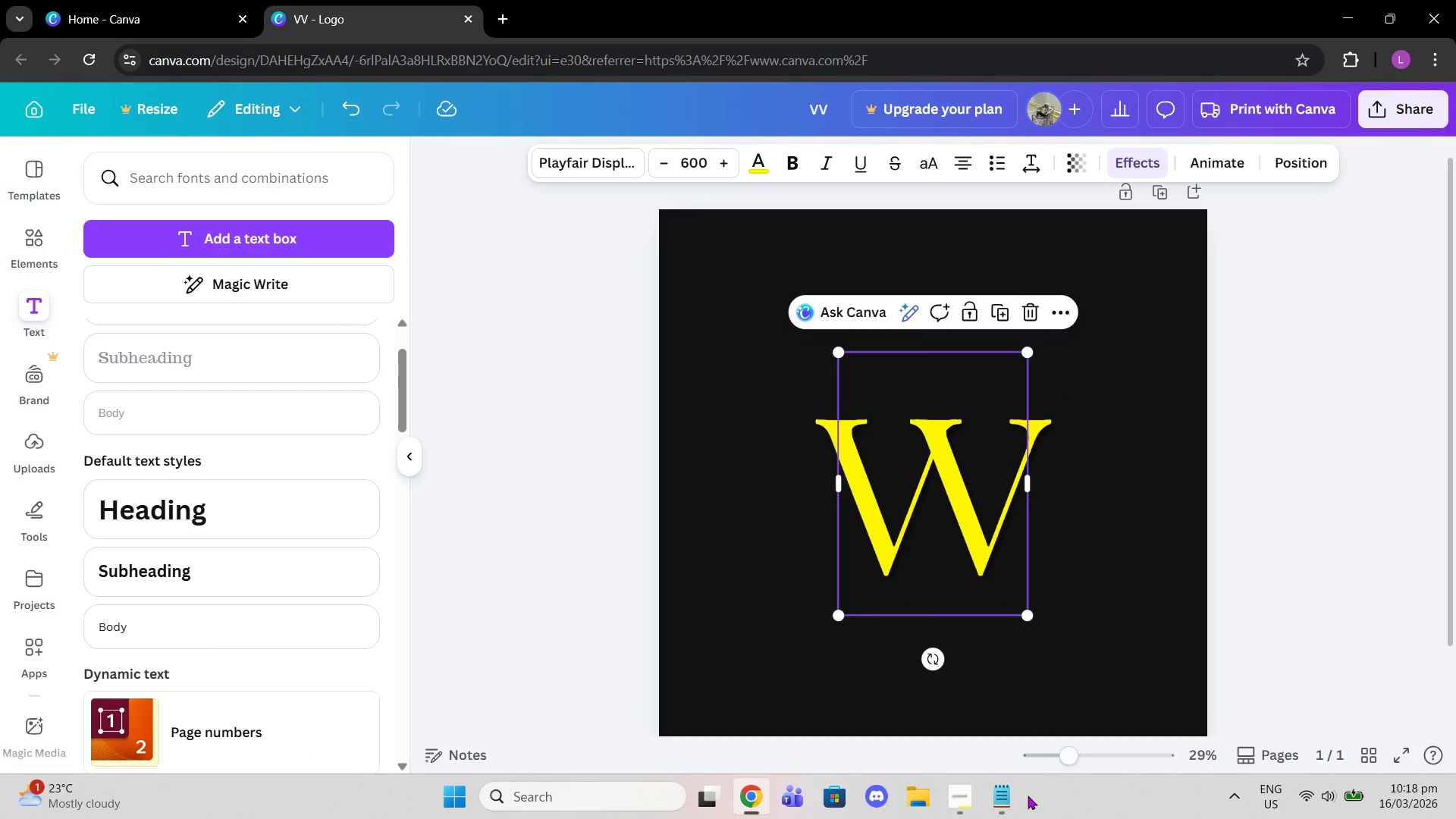 
left_click([1016, 804])
 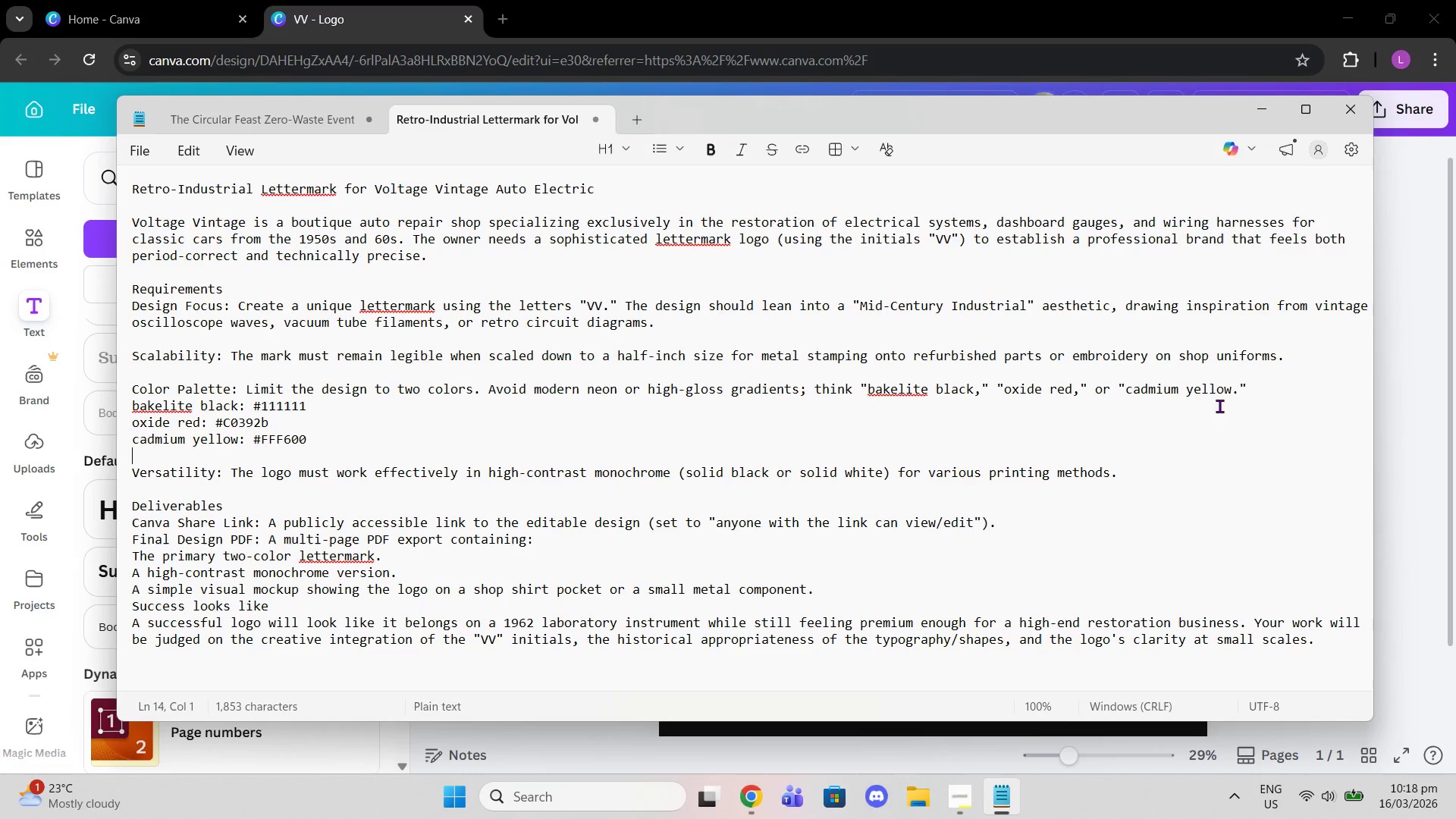 
left_click([1301, 359])
 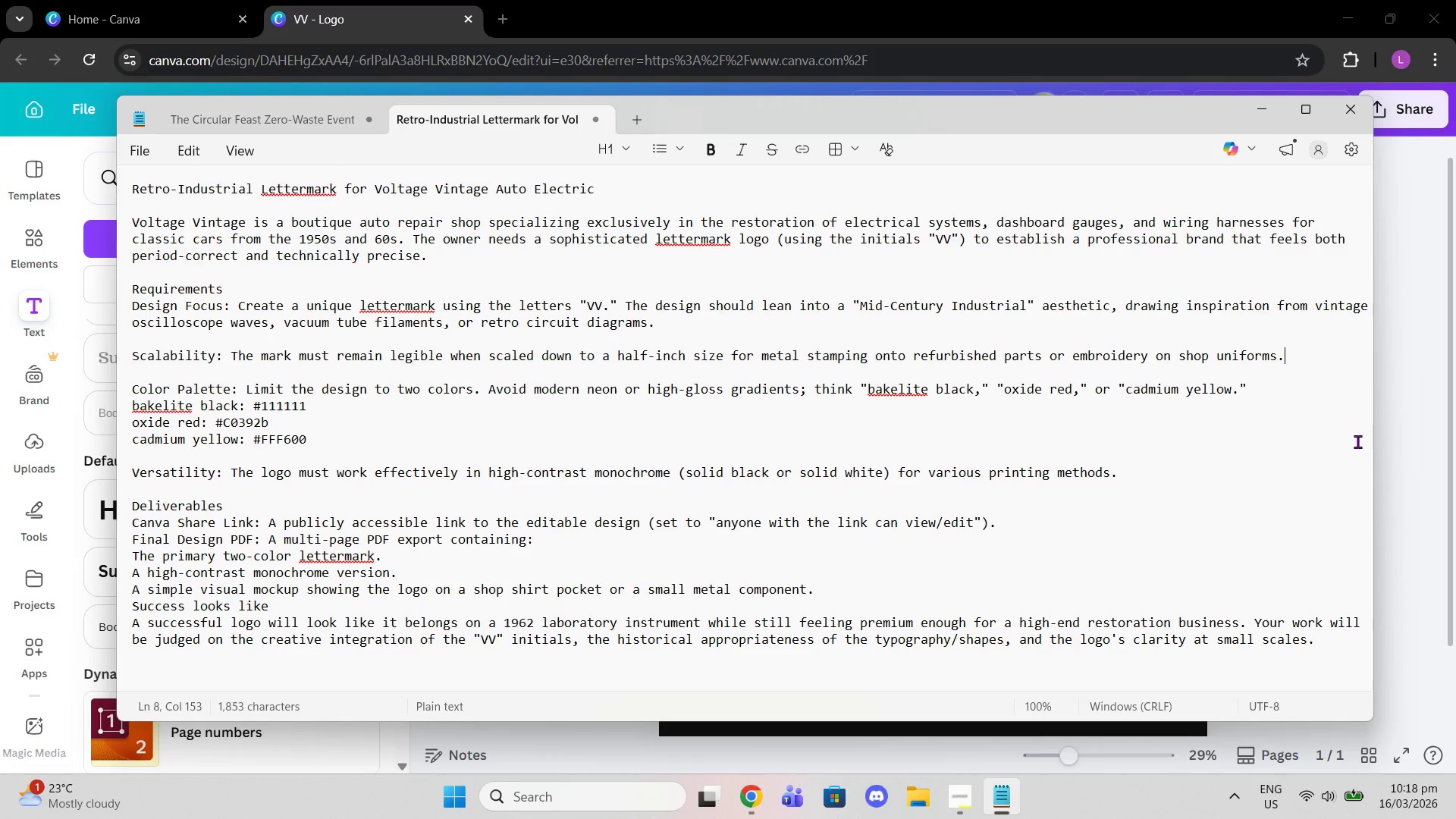 
wait(9.69)
 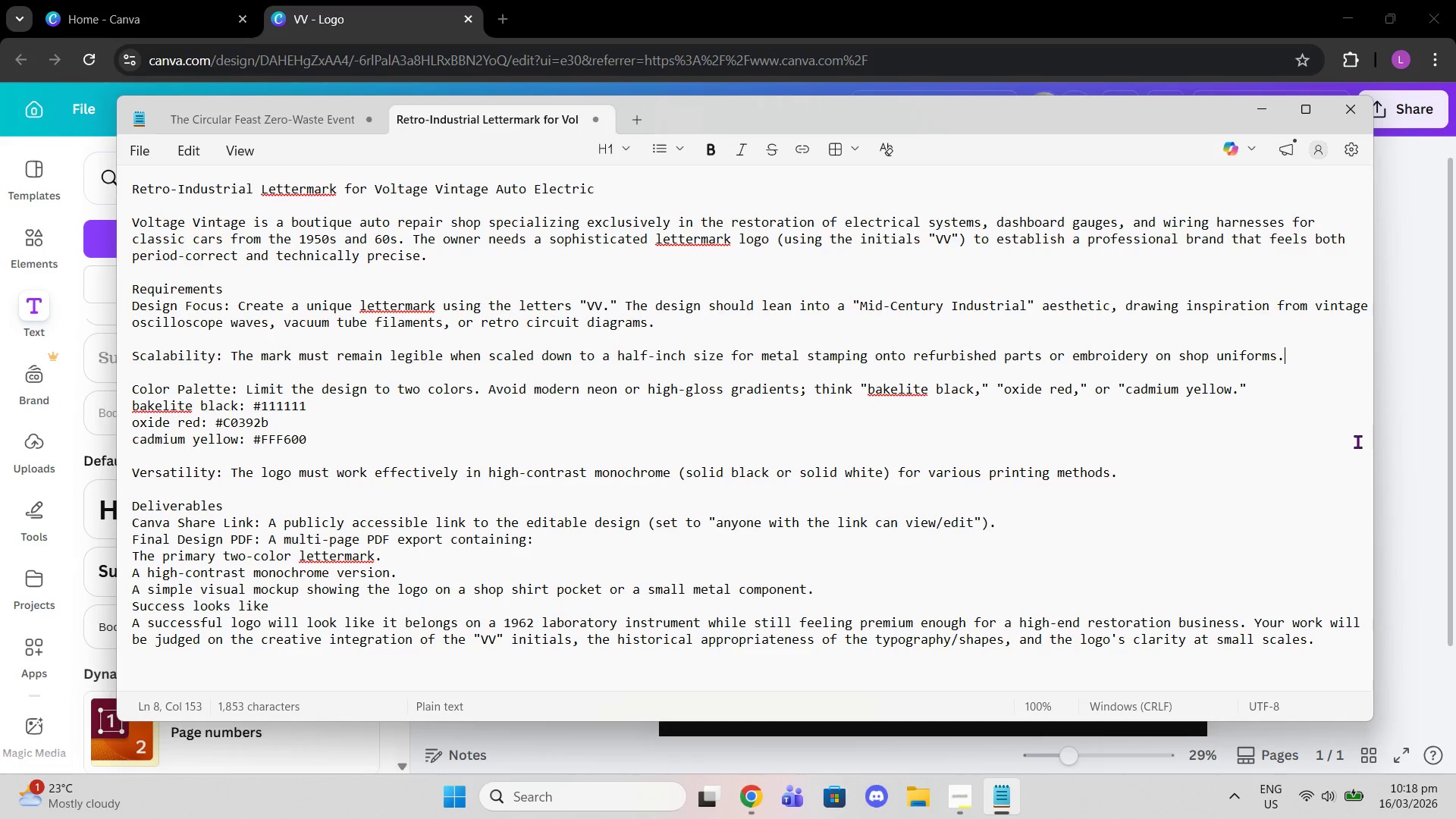 
left_click([1411, 374])
 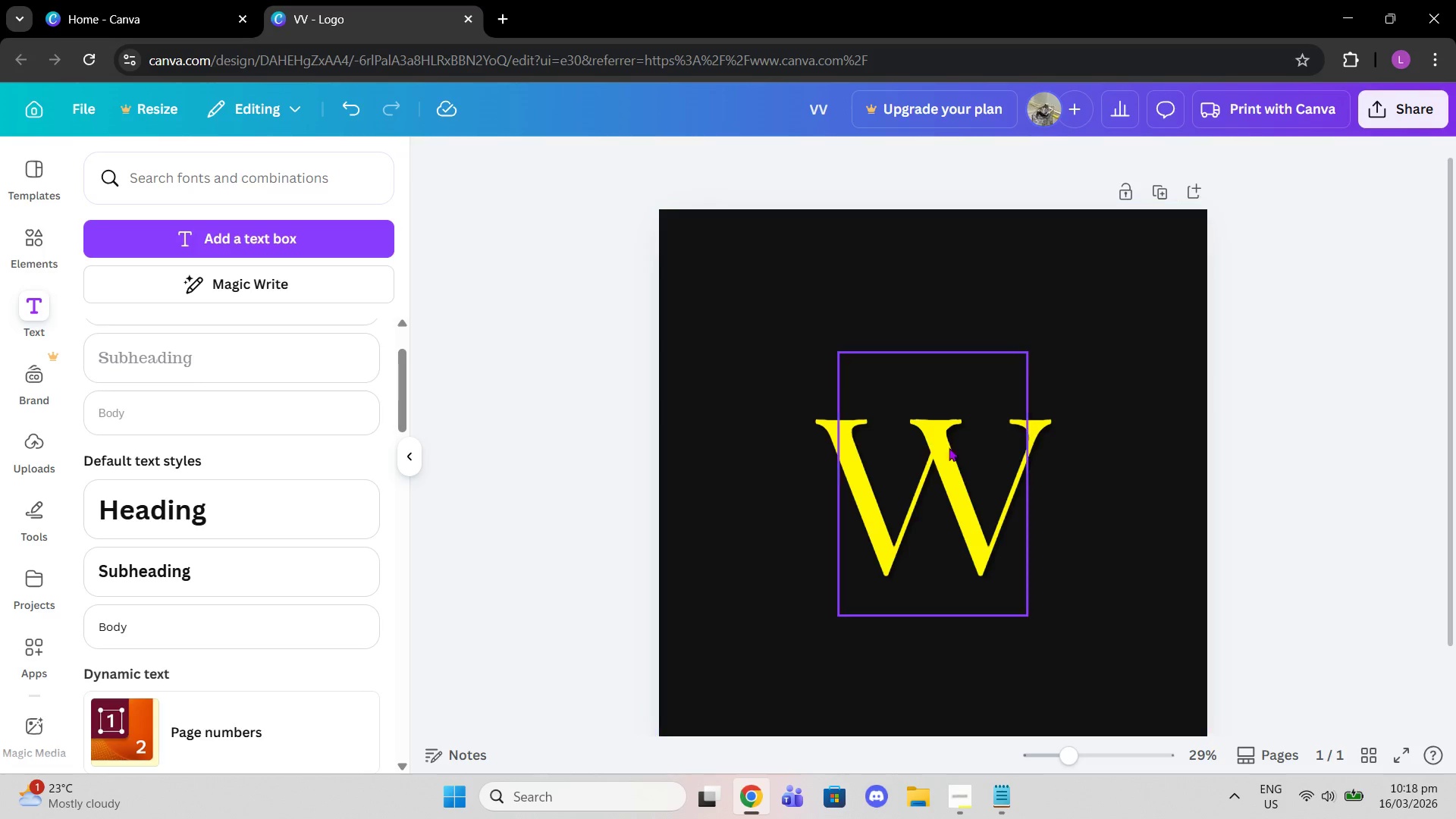 
left_click([948, 468])
 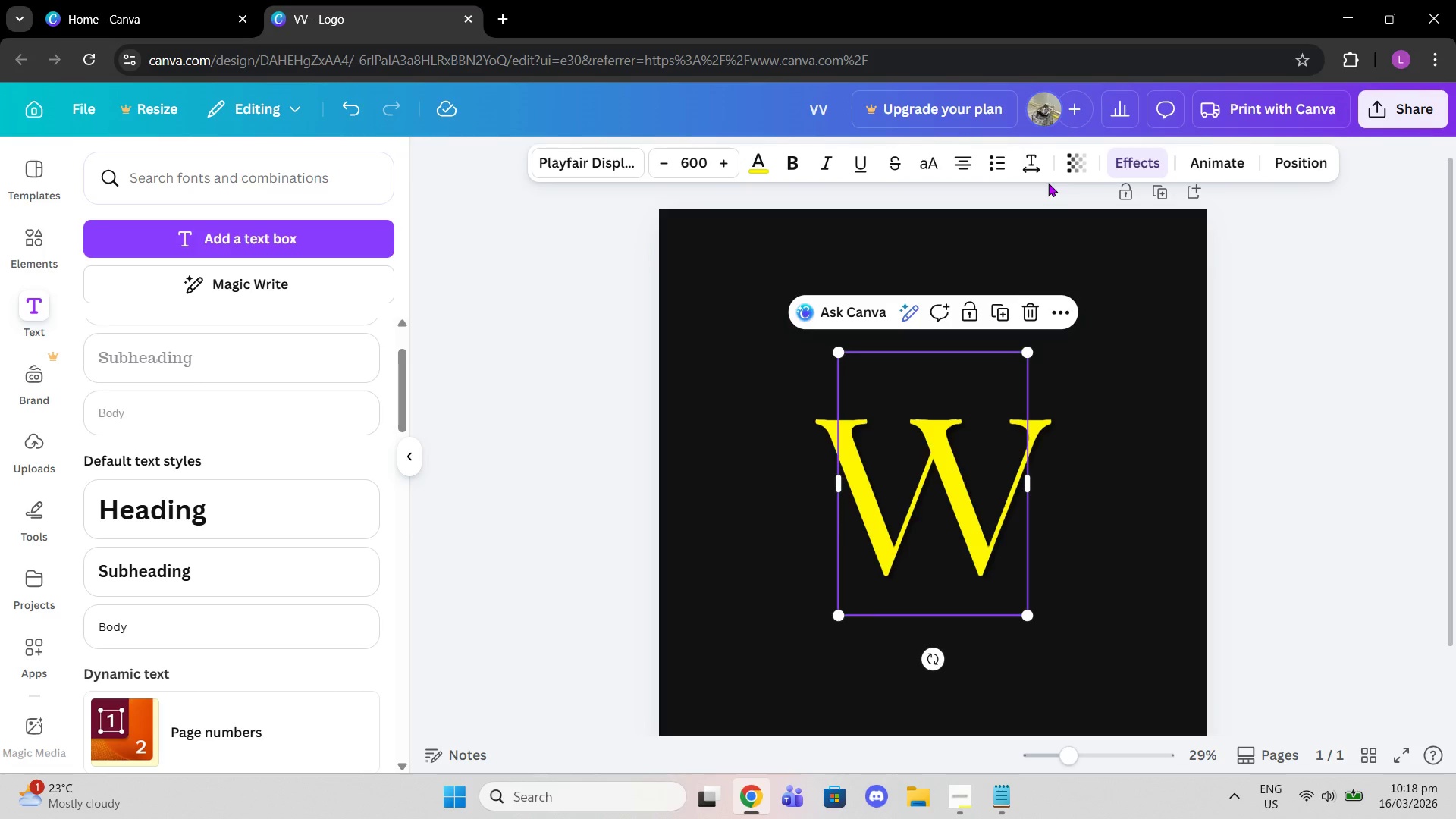 
left_click([1034, 164])
 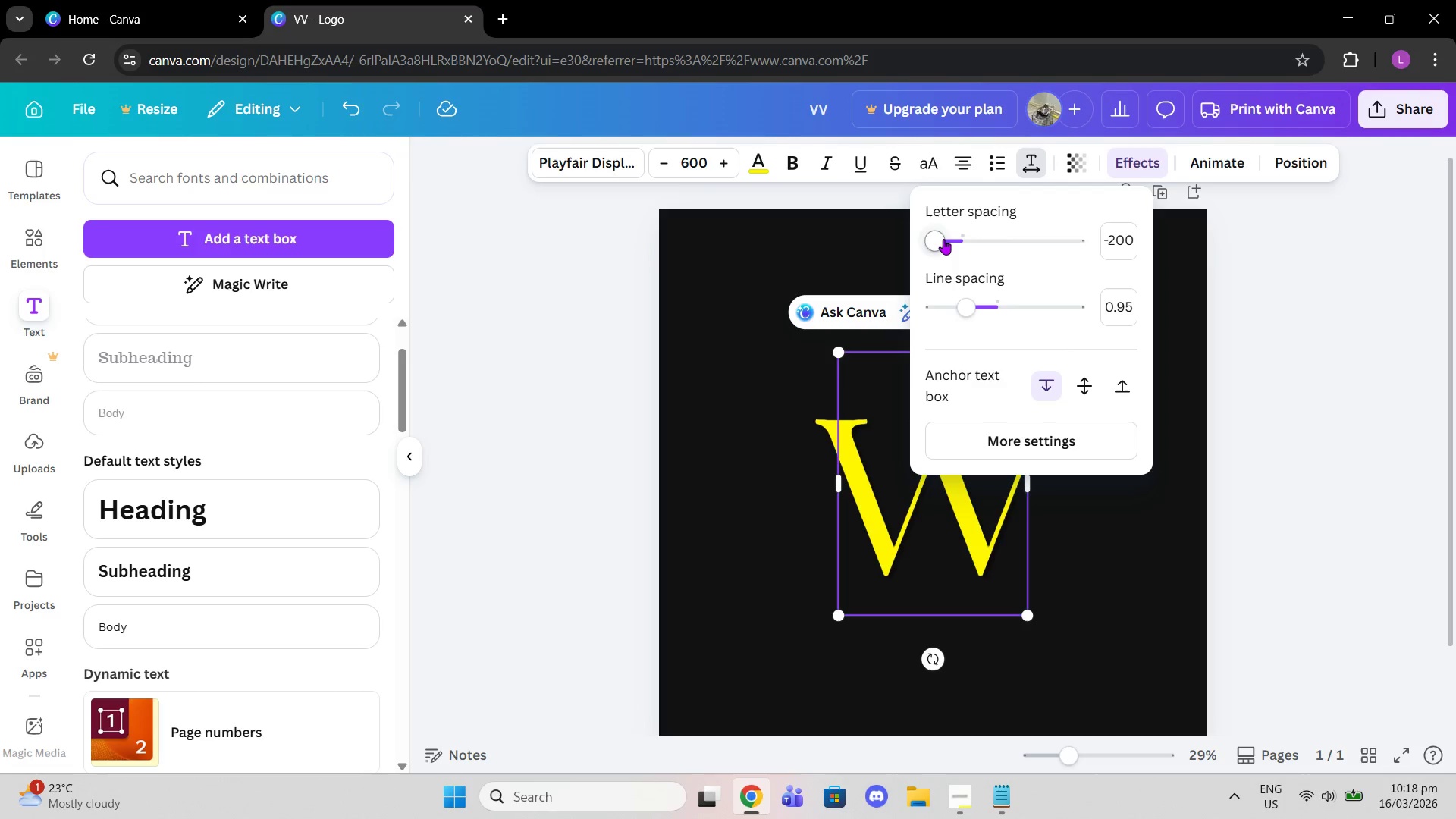 
left_click_drag(start_coordinate=[940, 238], to_coordinate=[945, 238])
 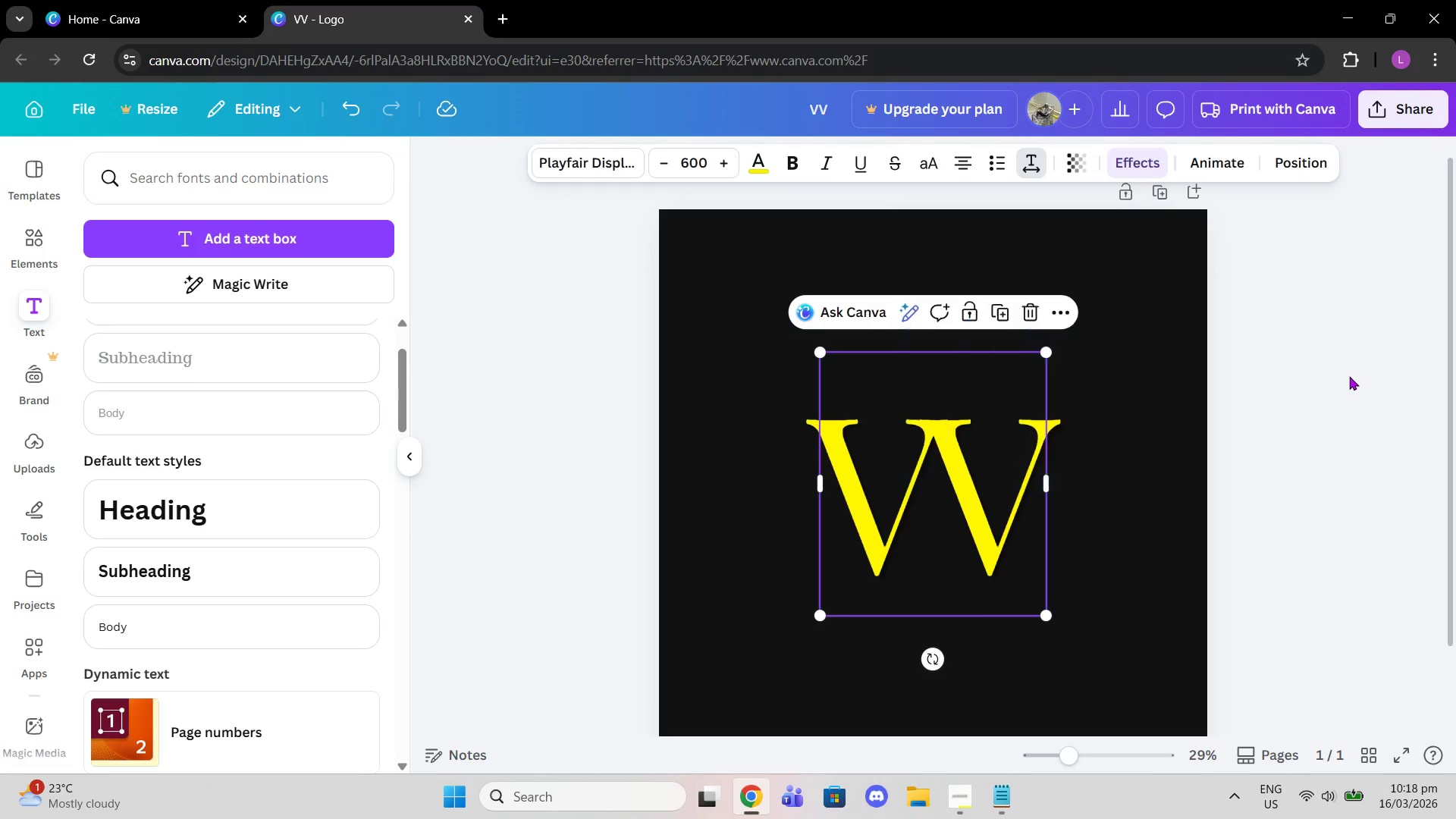 
left_click([1349, 376])
 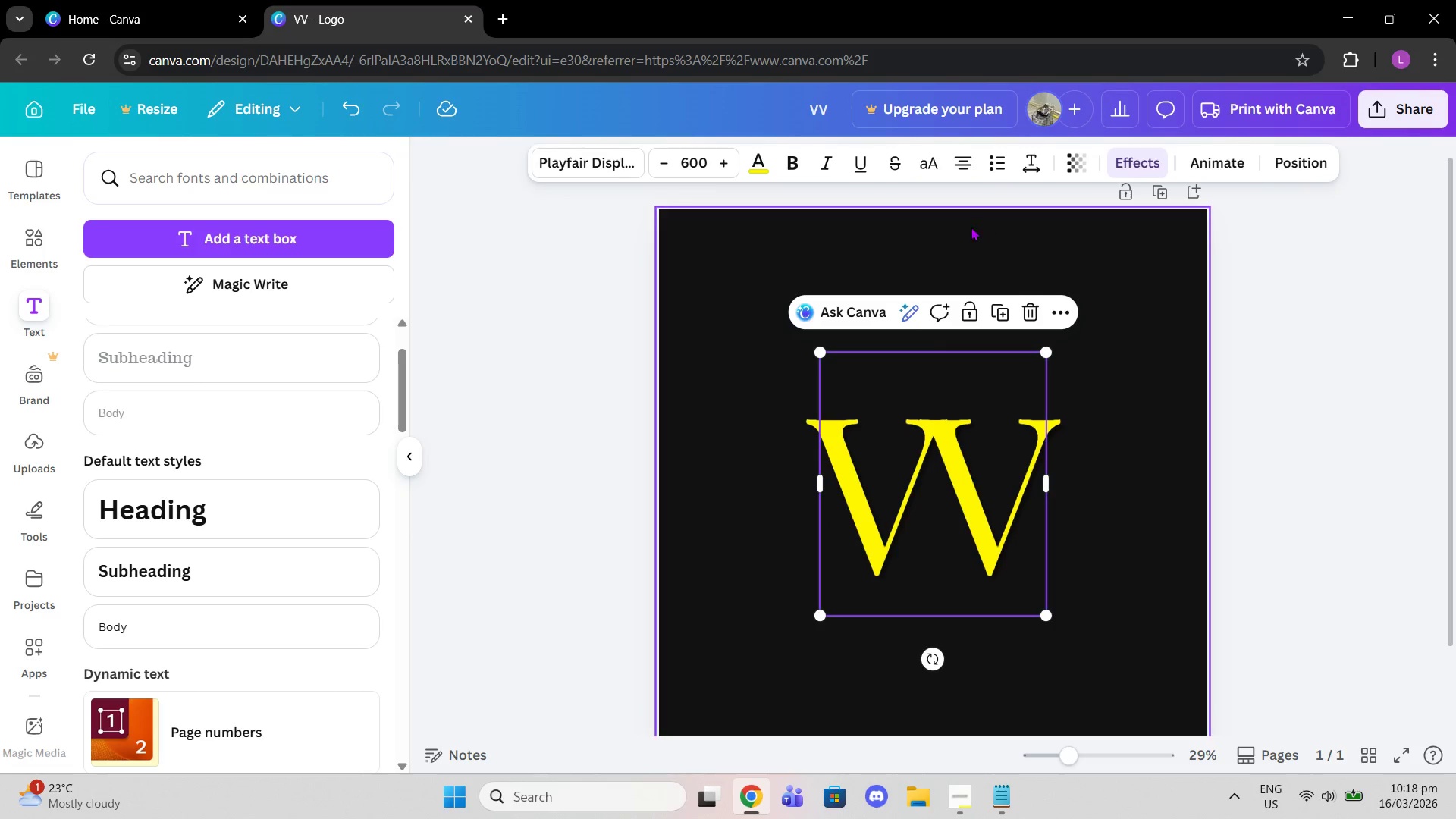 
mouse_move([959, 161])
 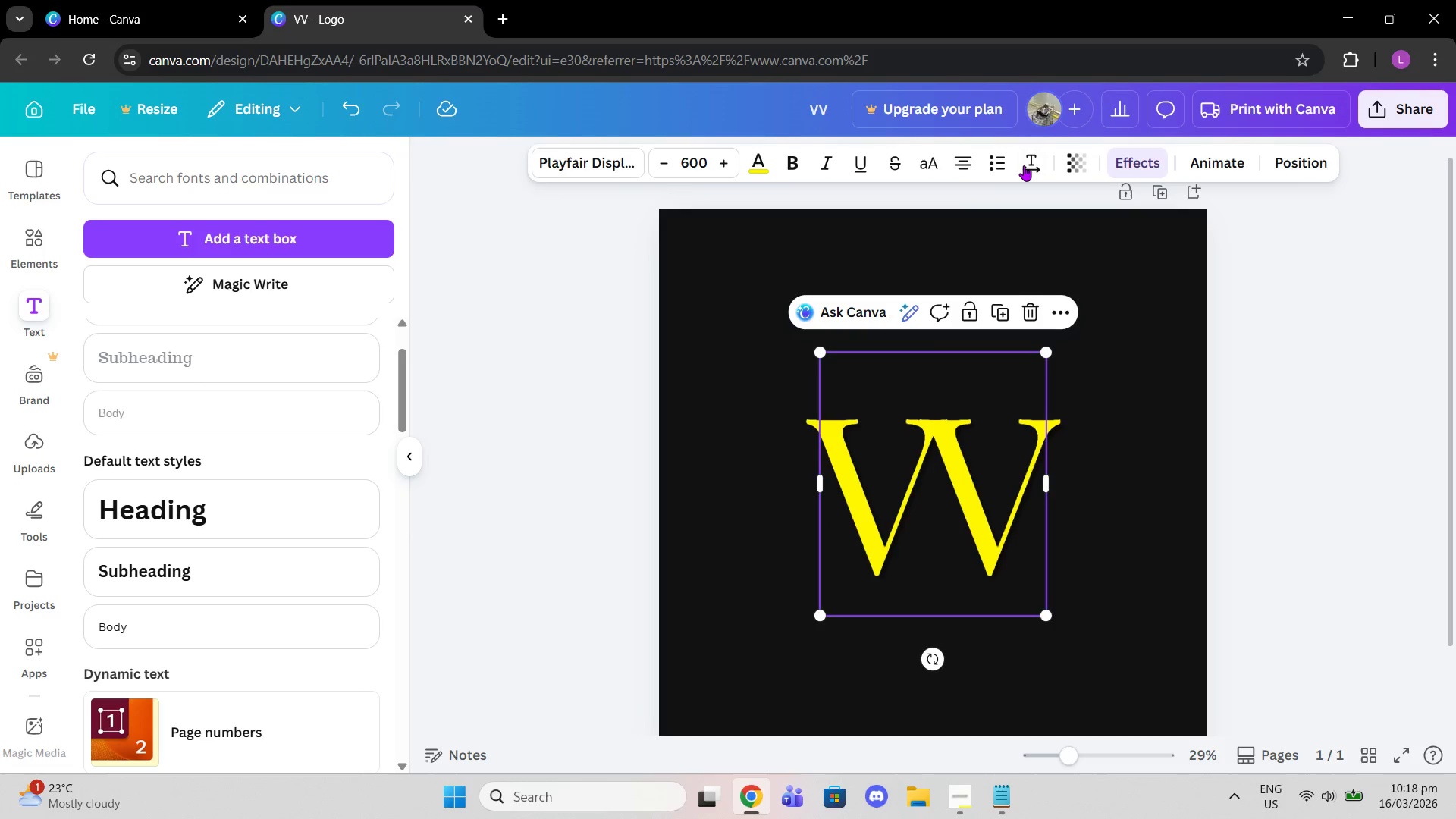 
left_click([1024, 165])
 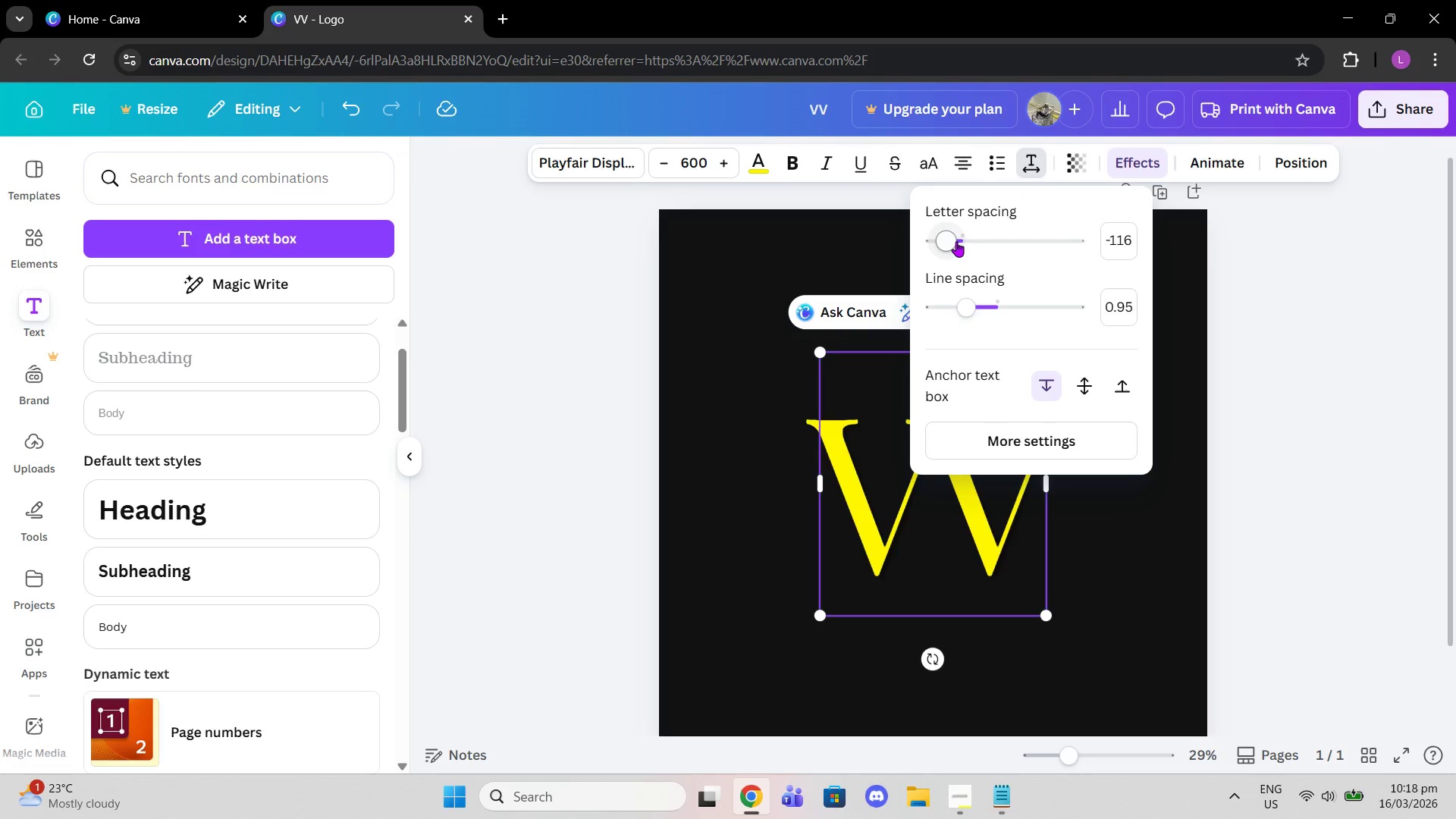 
left_click_drag(start_coordinate=[950, 241], to_coordinate=[961, 243])
 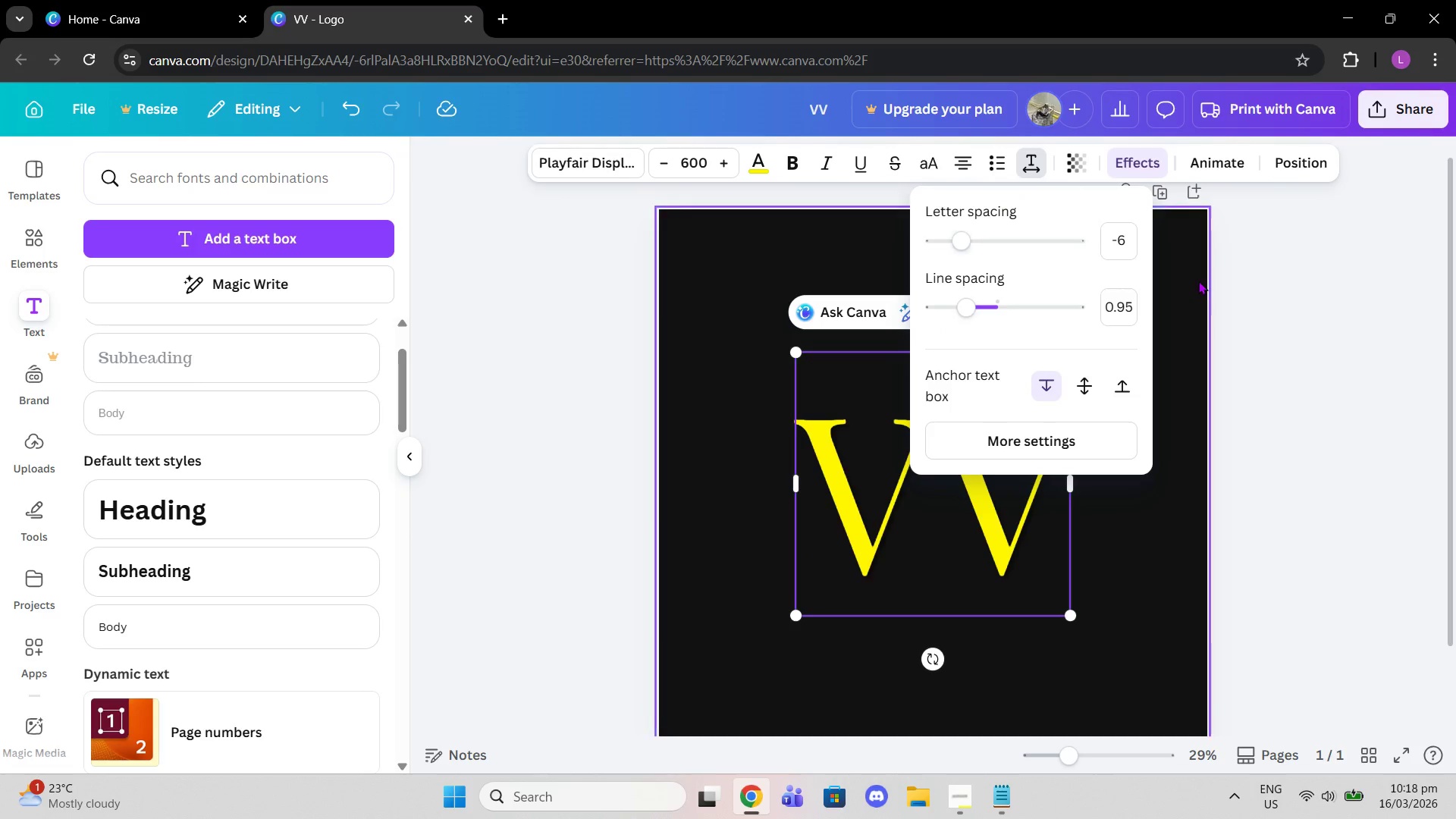 
left_click([1198, 281])
 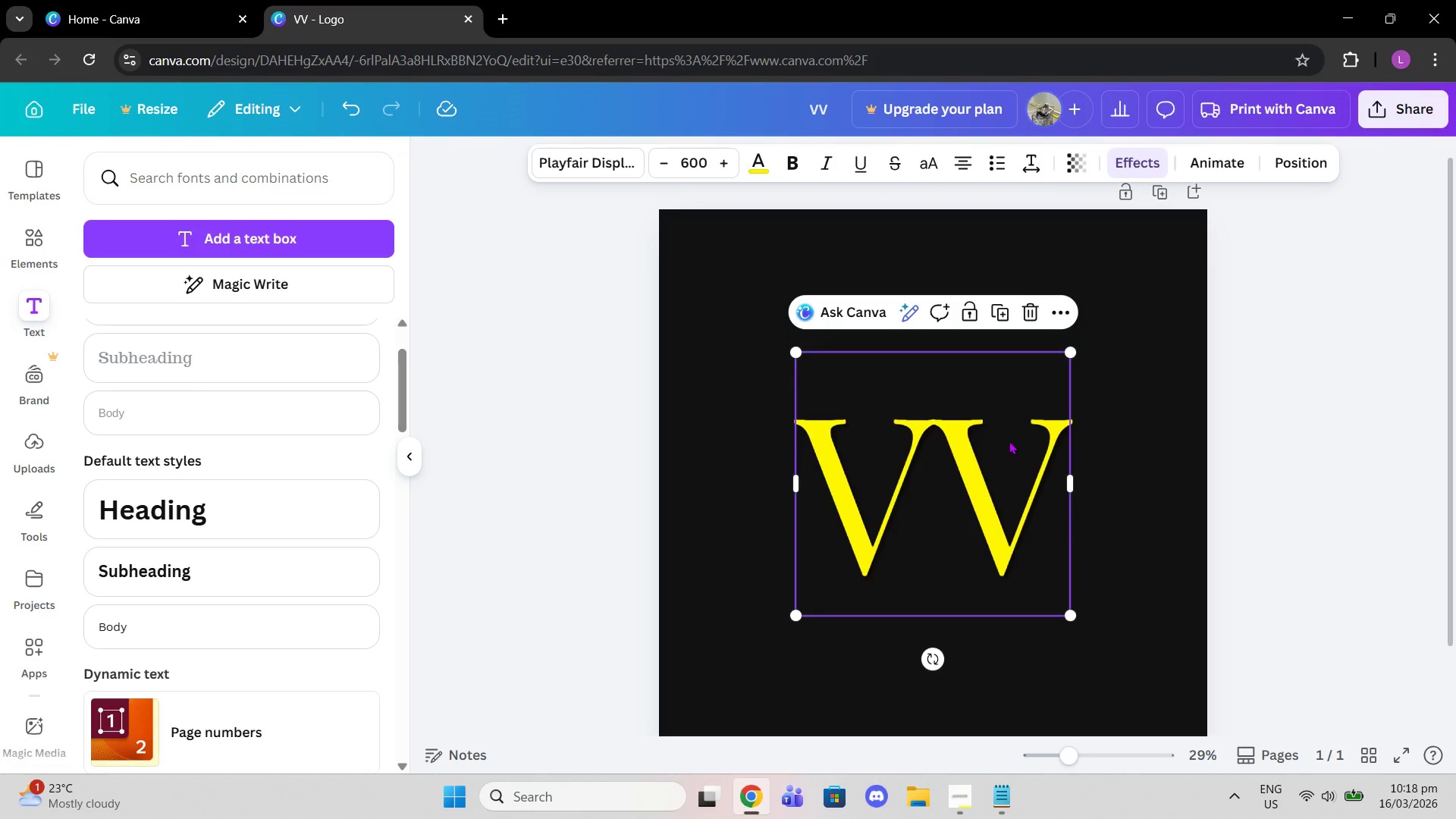 
left_click([1040, 153])
 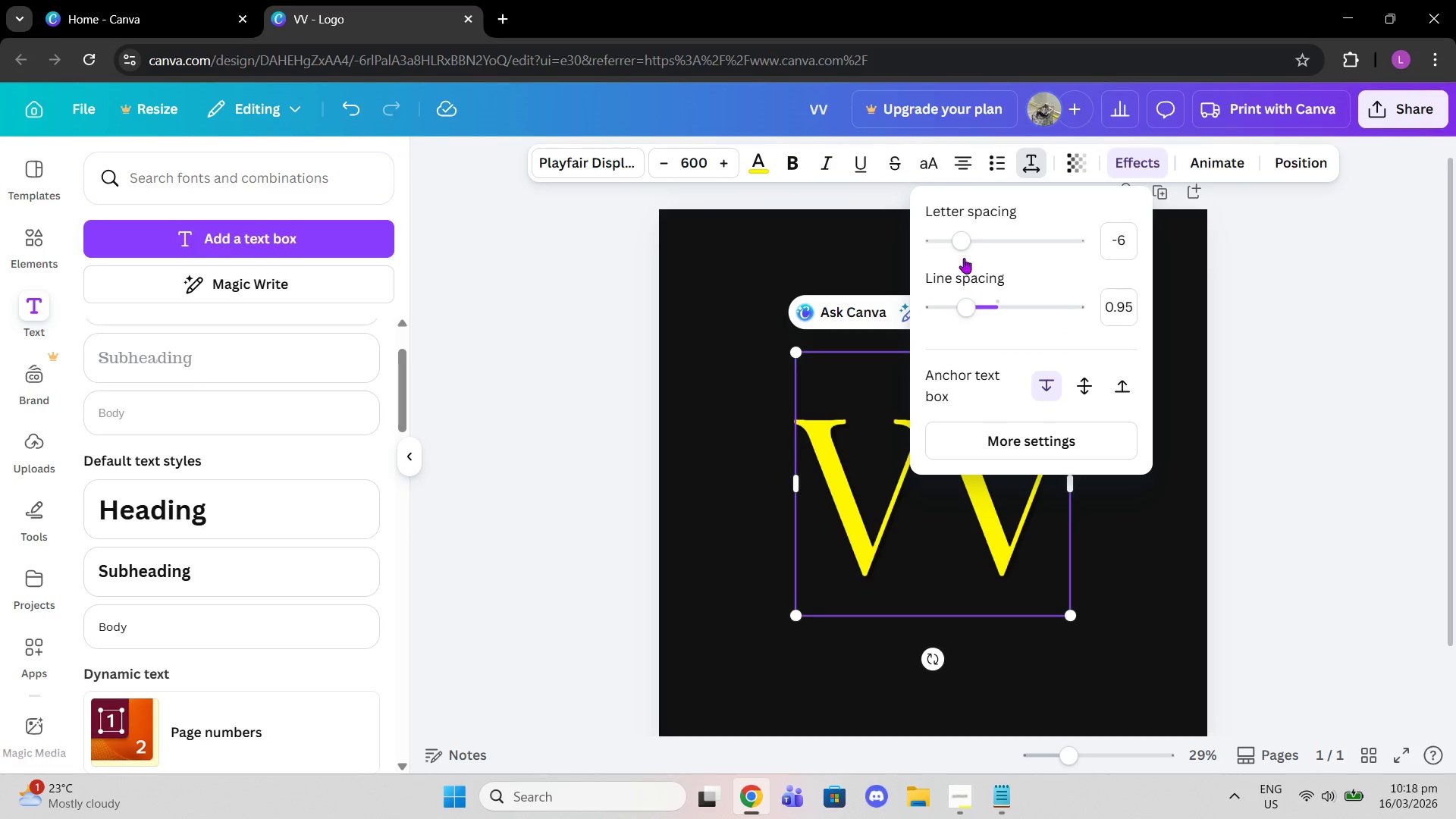 
left_click_drag(start_coordinate=[961, 243], to_coordinate=[970, 244])
 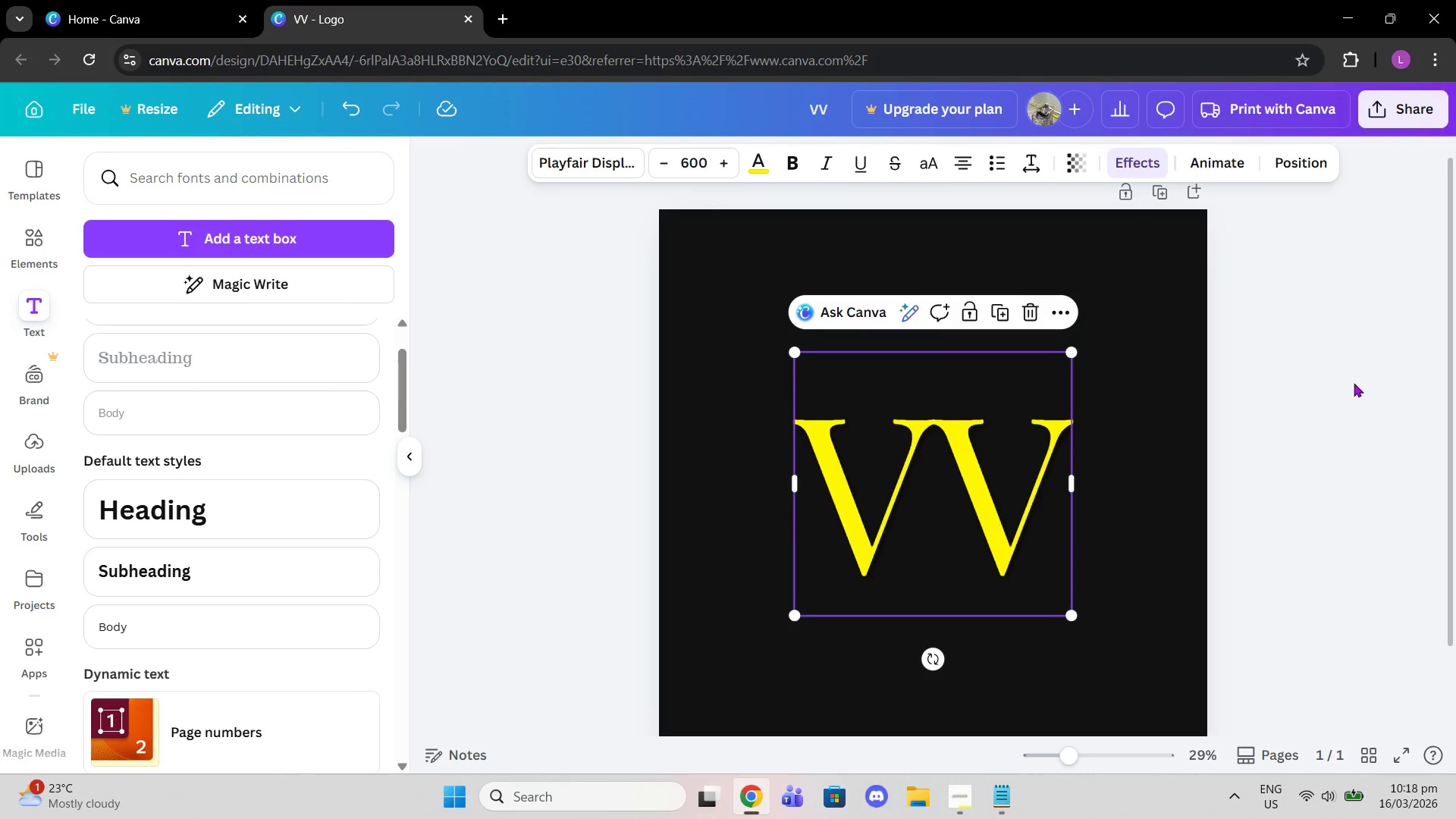 
left_click([1354, 383])
 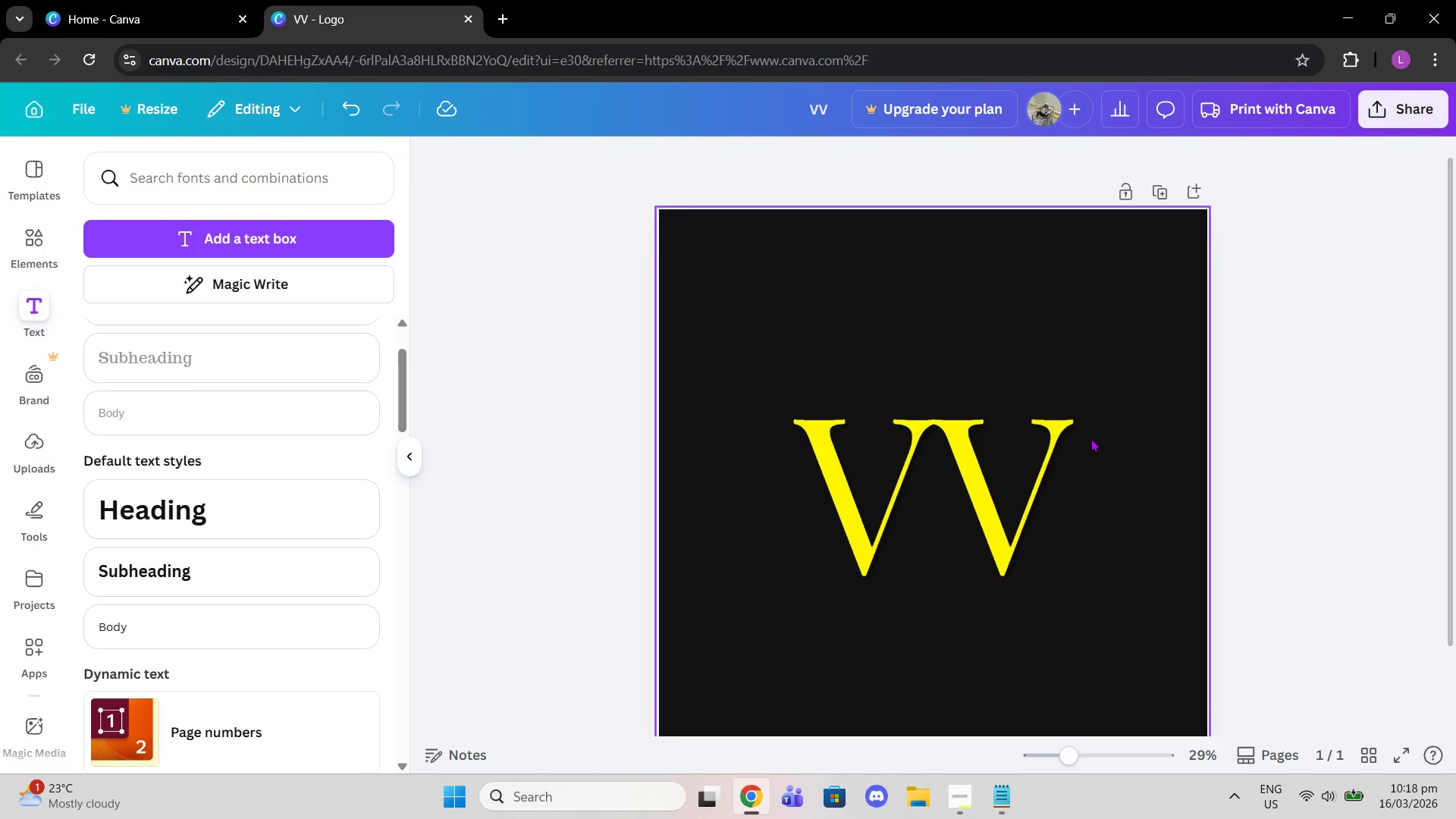 
left_click([1090, 438])
 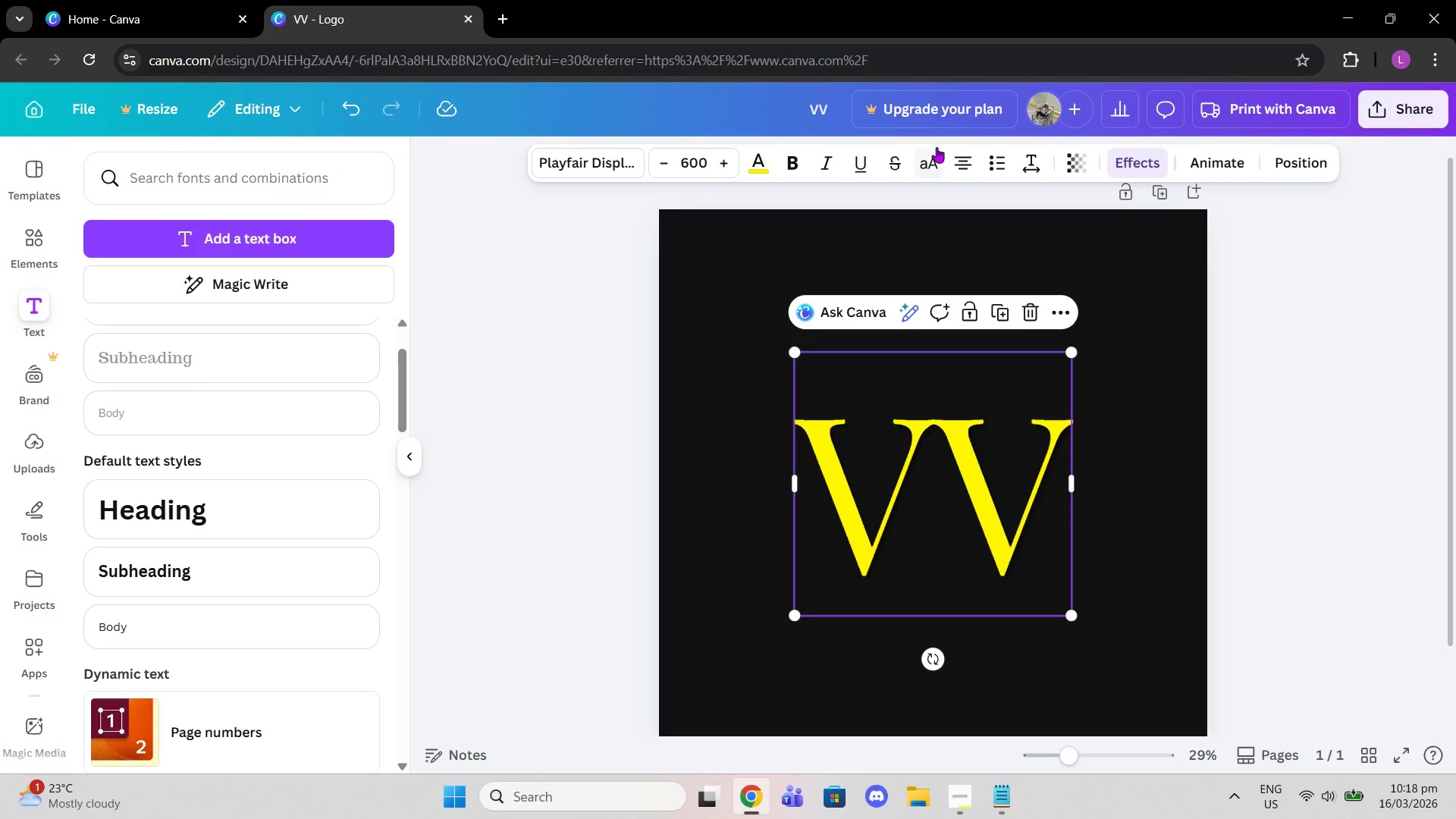 
left_click([962, 163])
 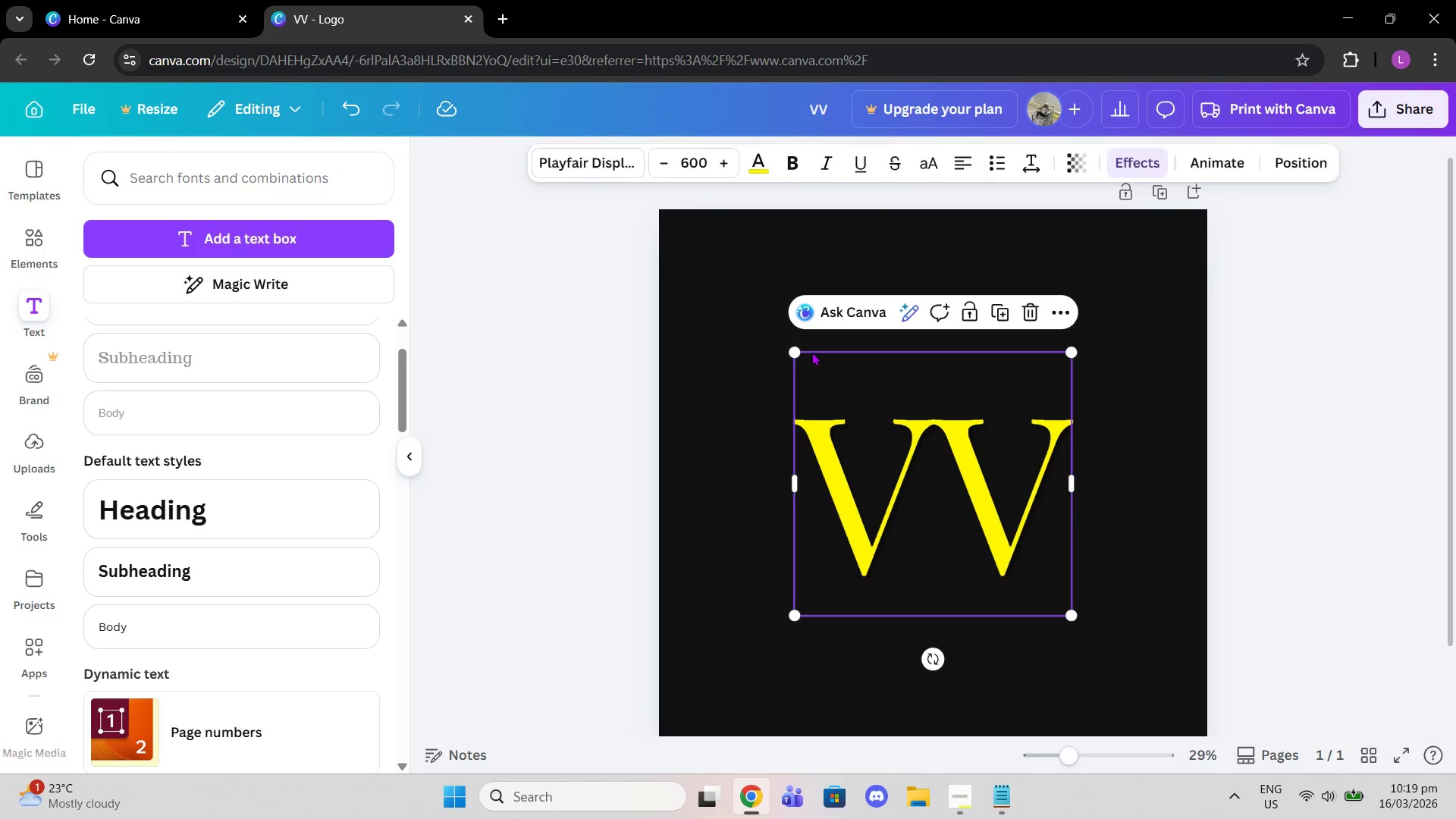 
left_click_drag(start_coordinate=[799, 350], to_coordinate=[846, 379])
 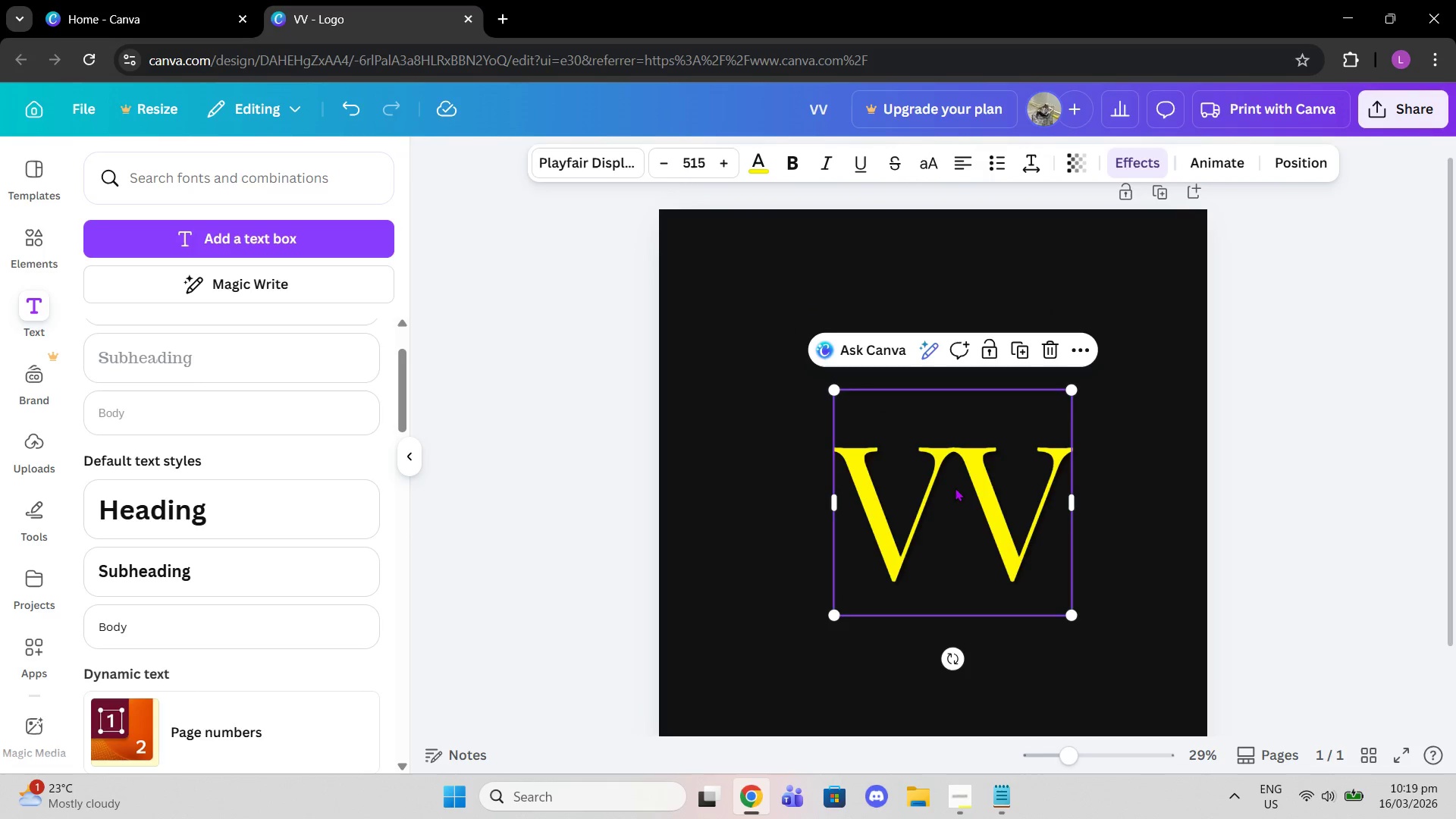 
left_click_drag(start_coordinate=[956, 488], to_coordinate=[796, 356])
 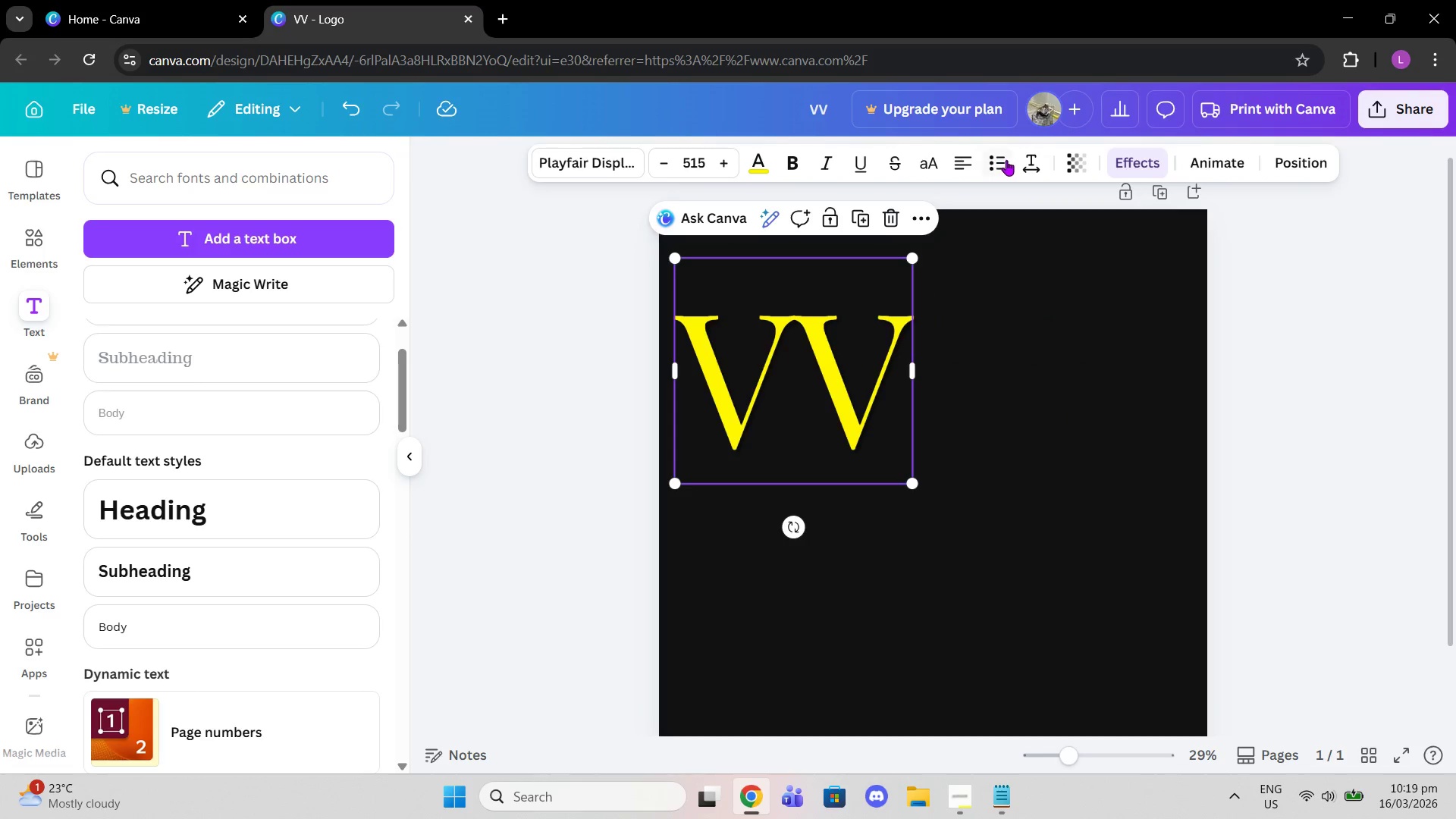 
left_click([1034, 162])
 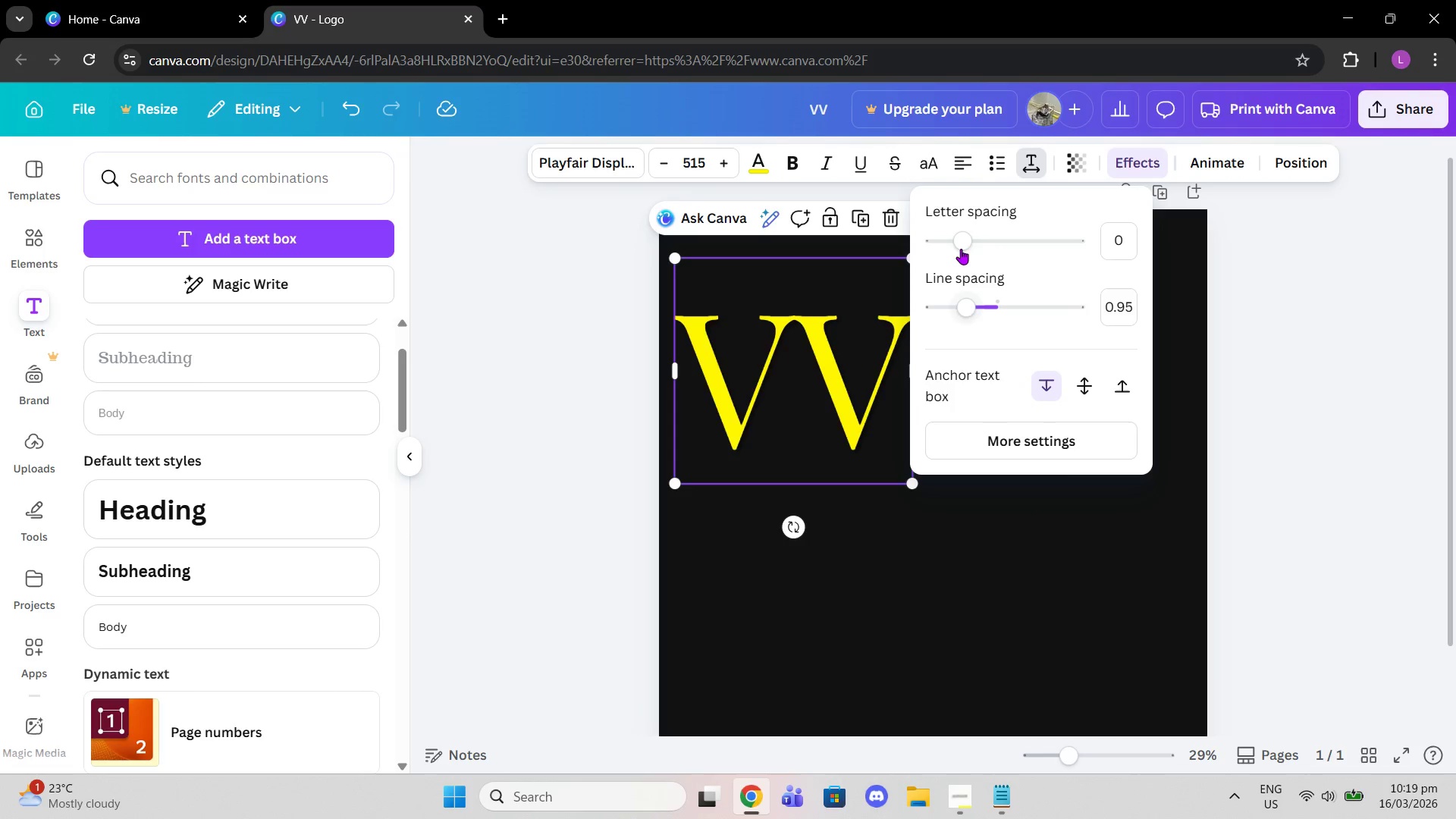 
left_click_drag(start_coordinate=[961, 239], to_coordinate=[937, 228])
 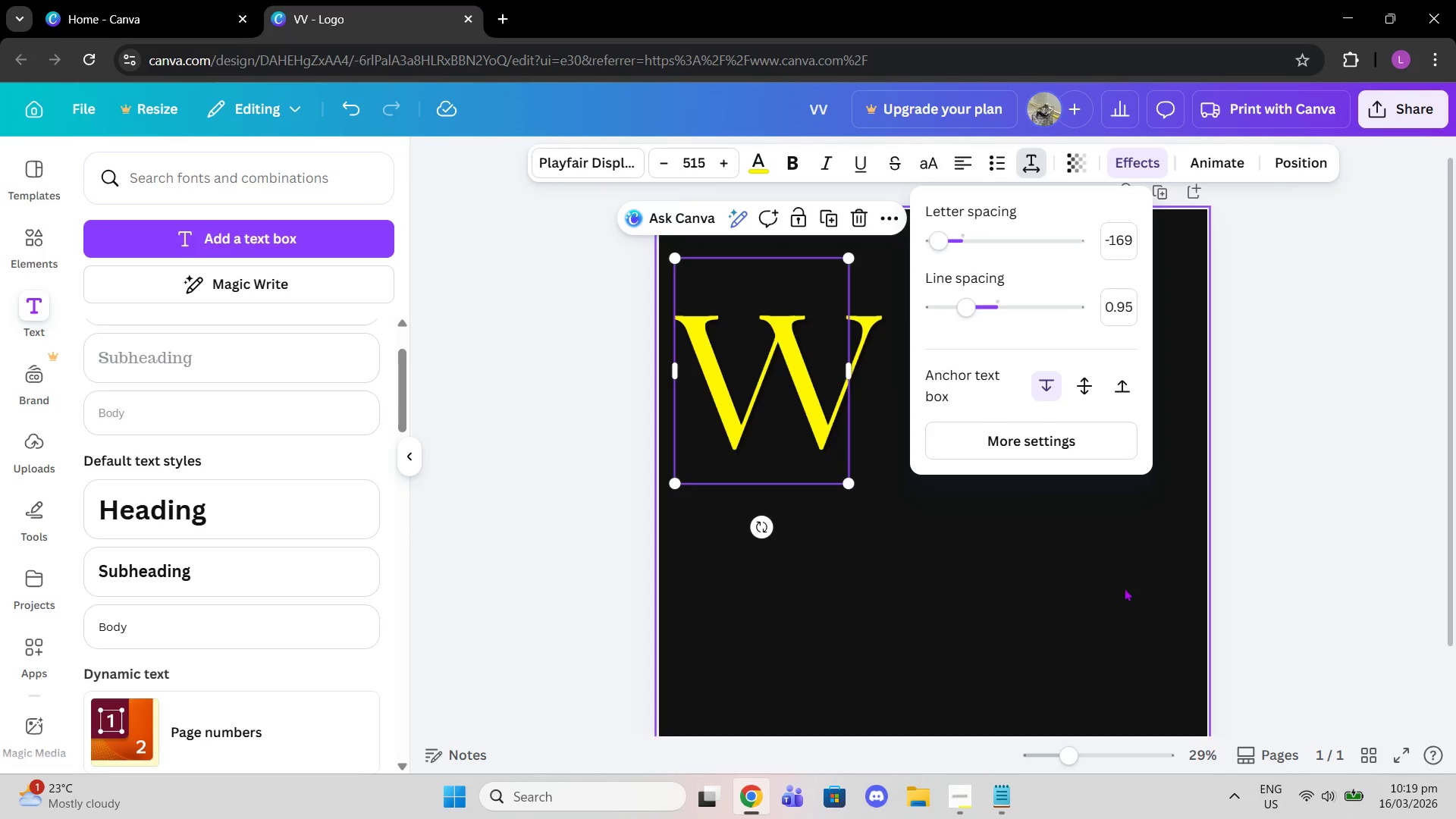 
 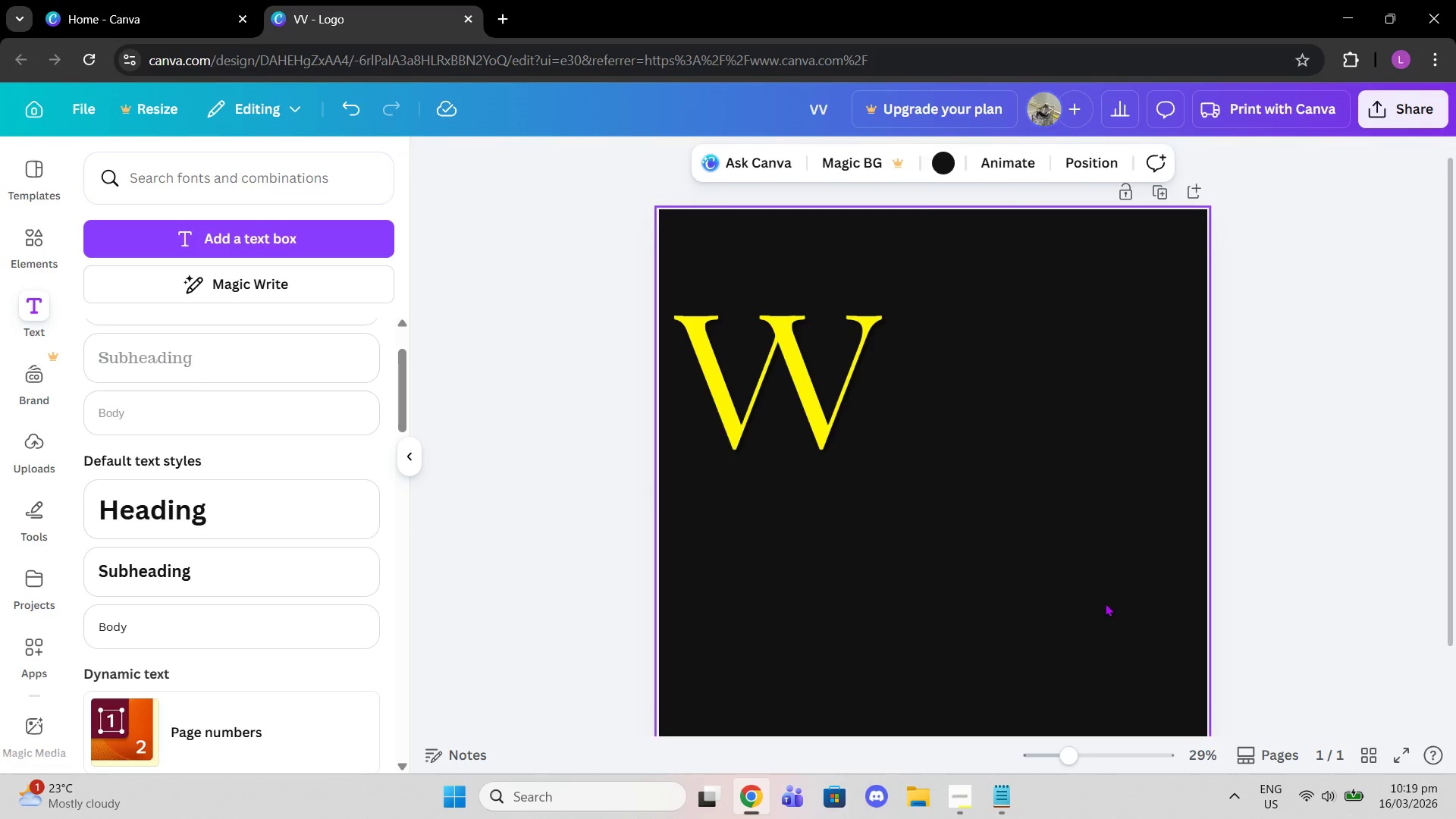 
double_click([1105, 603])
 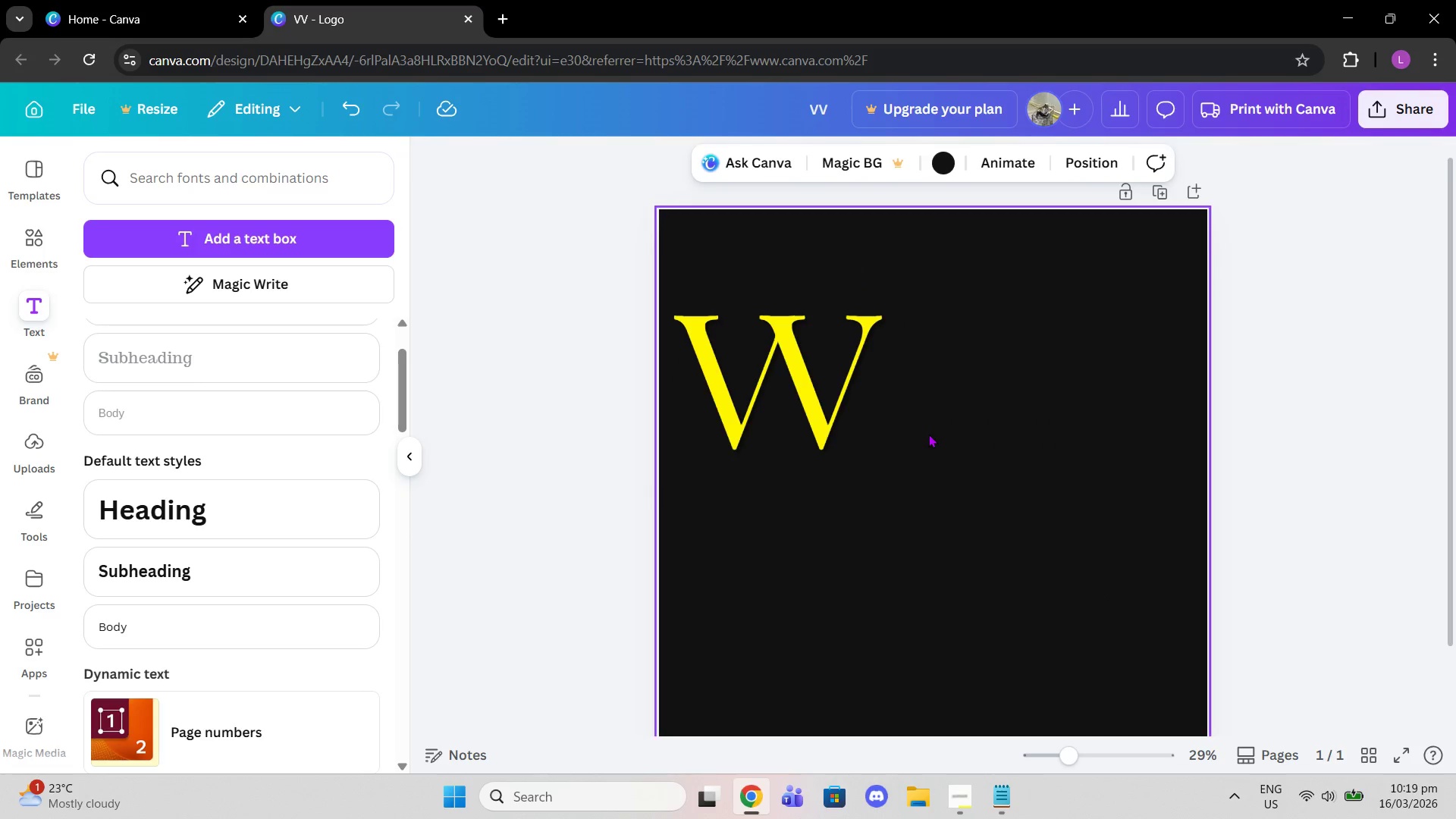 
scroll: coordinate [928, 434], scroll_direction: down, amount: 1.0
 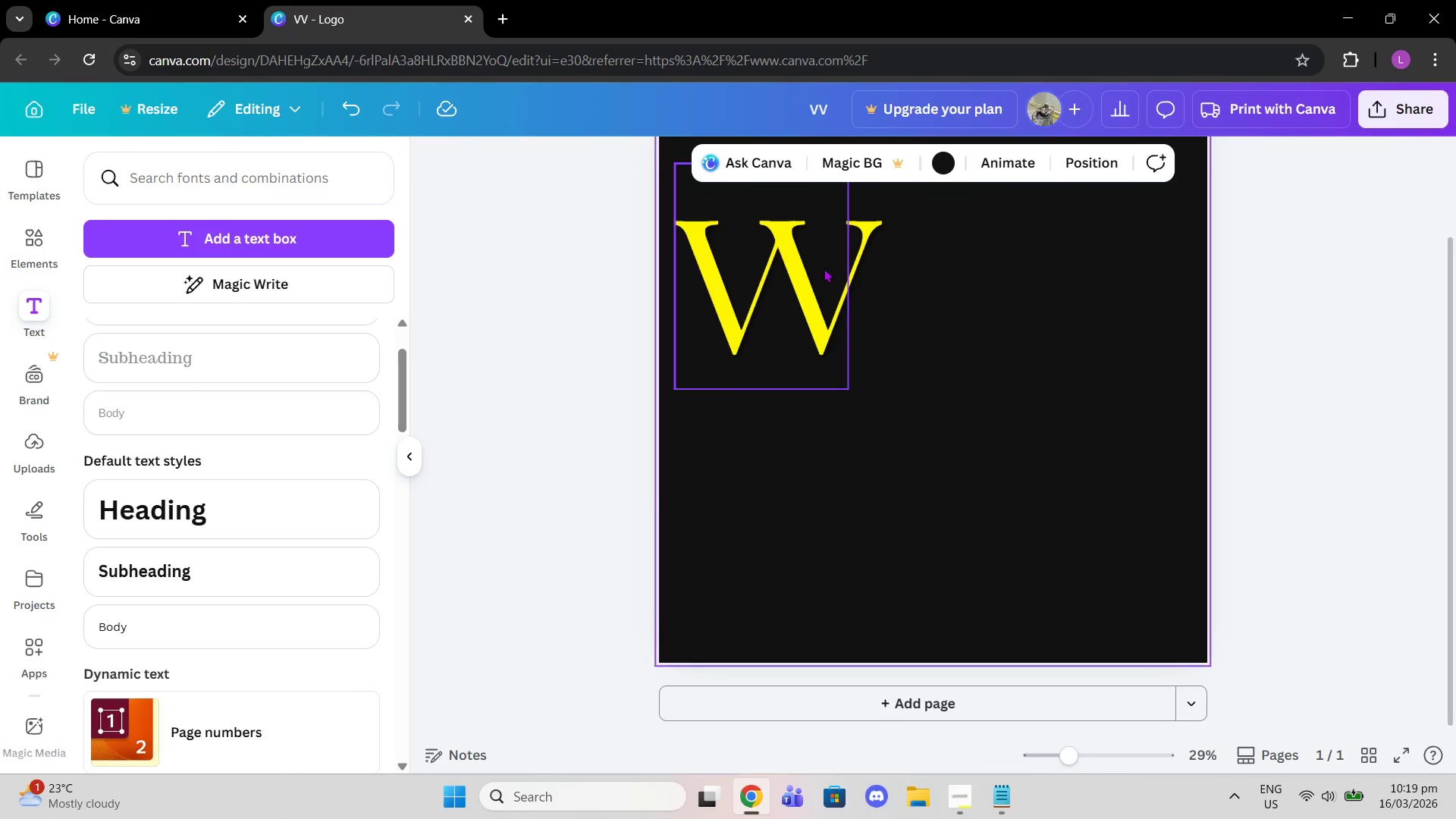 
left_click_drag(start_coordinate=[824, 268], to_coordinate=[991, 385])
 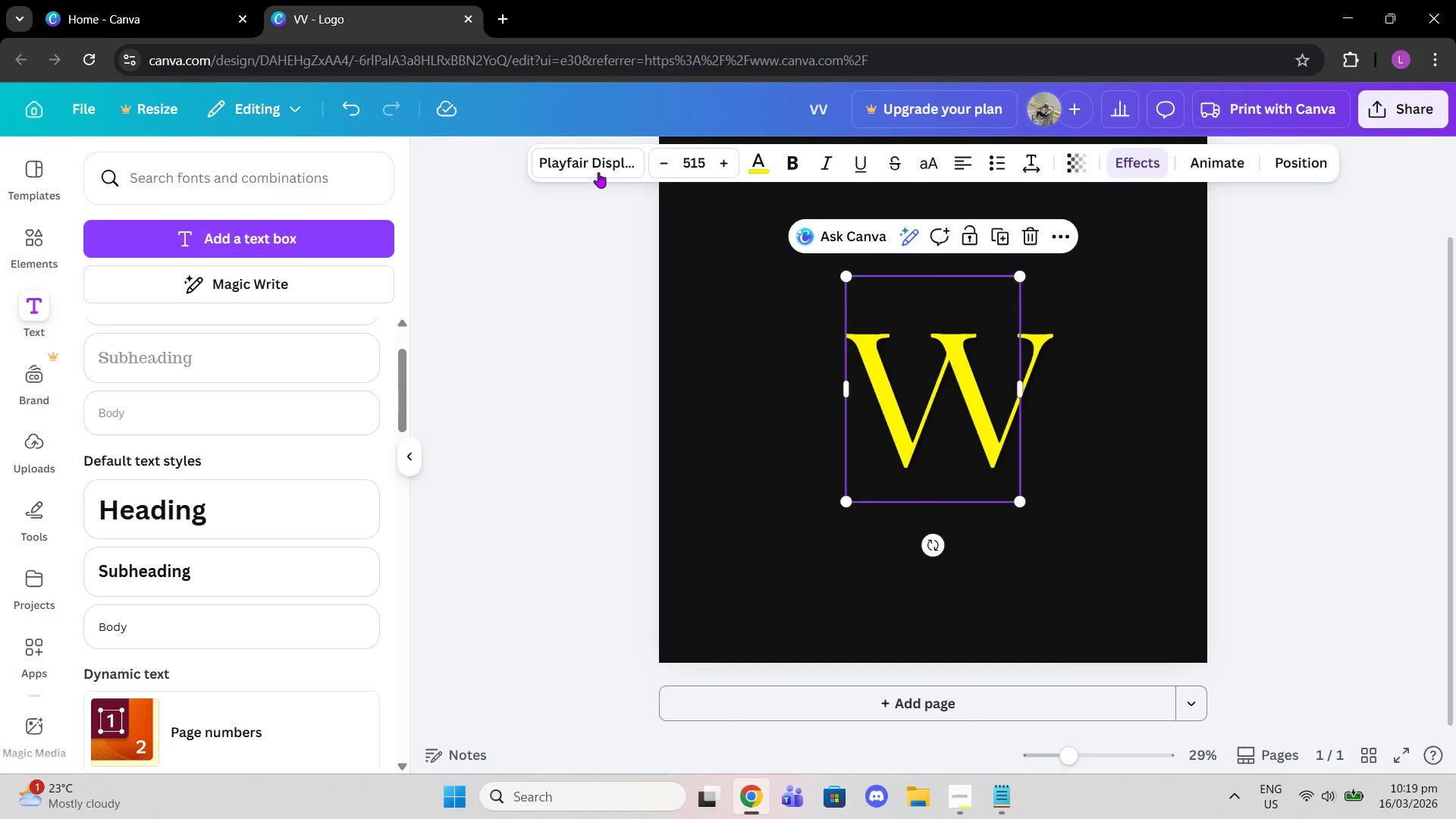 
double_click([595, 164])
 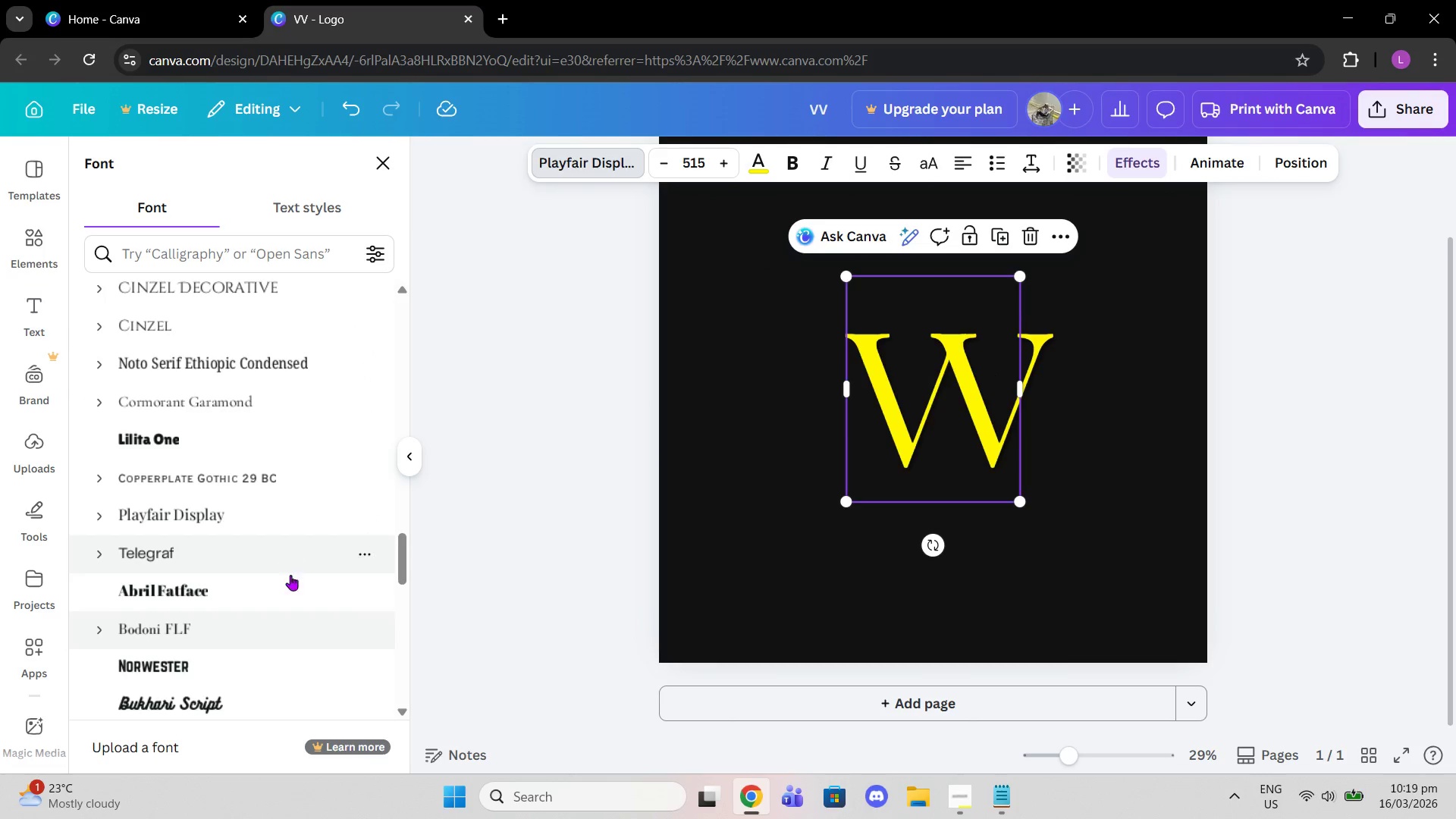 
left_click([248, 482])
 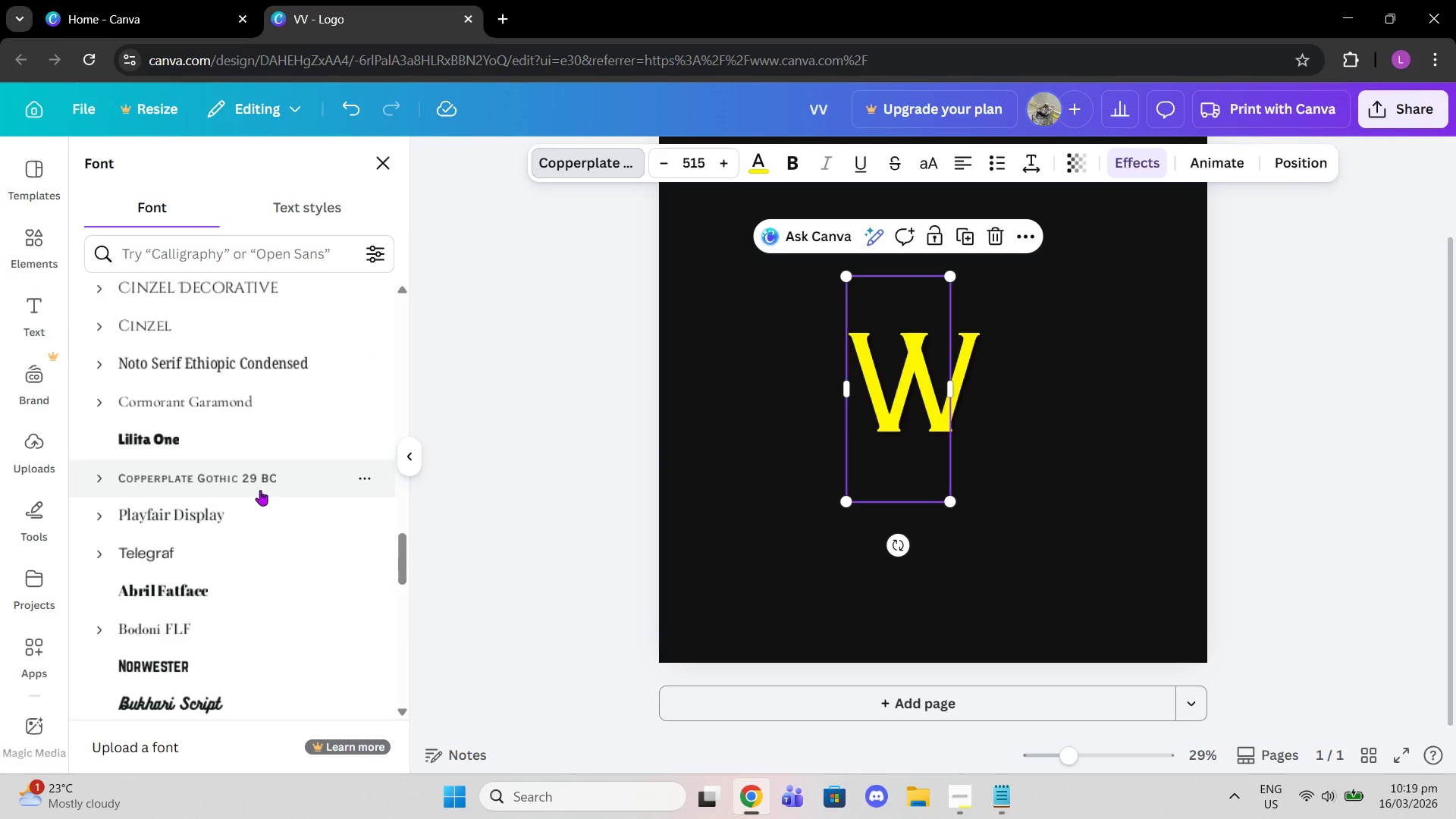 
scroll: coordinate [265, 495], scroll_direction: down, amount: 1.0
 